 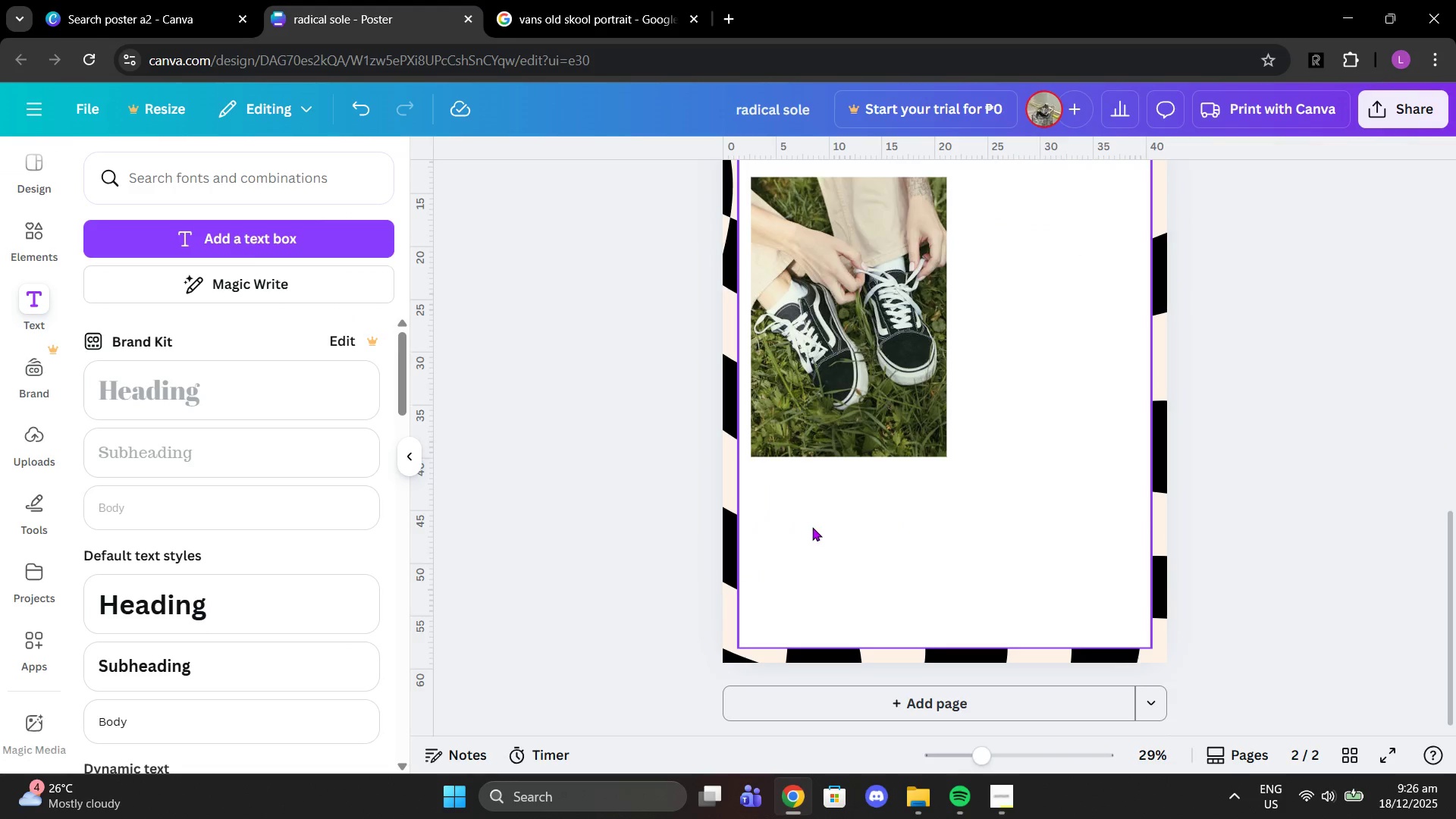 
left_click([298, 662])
 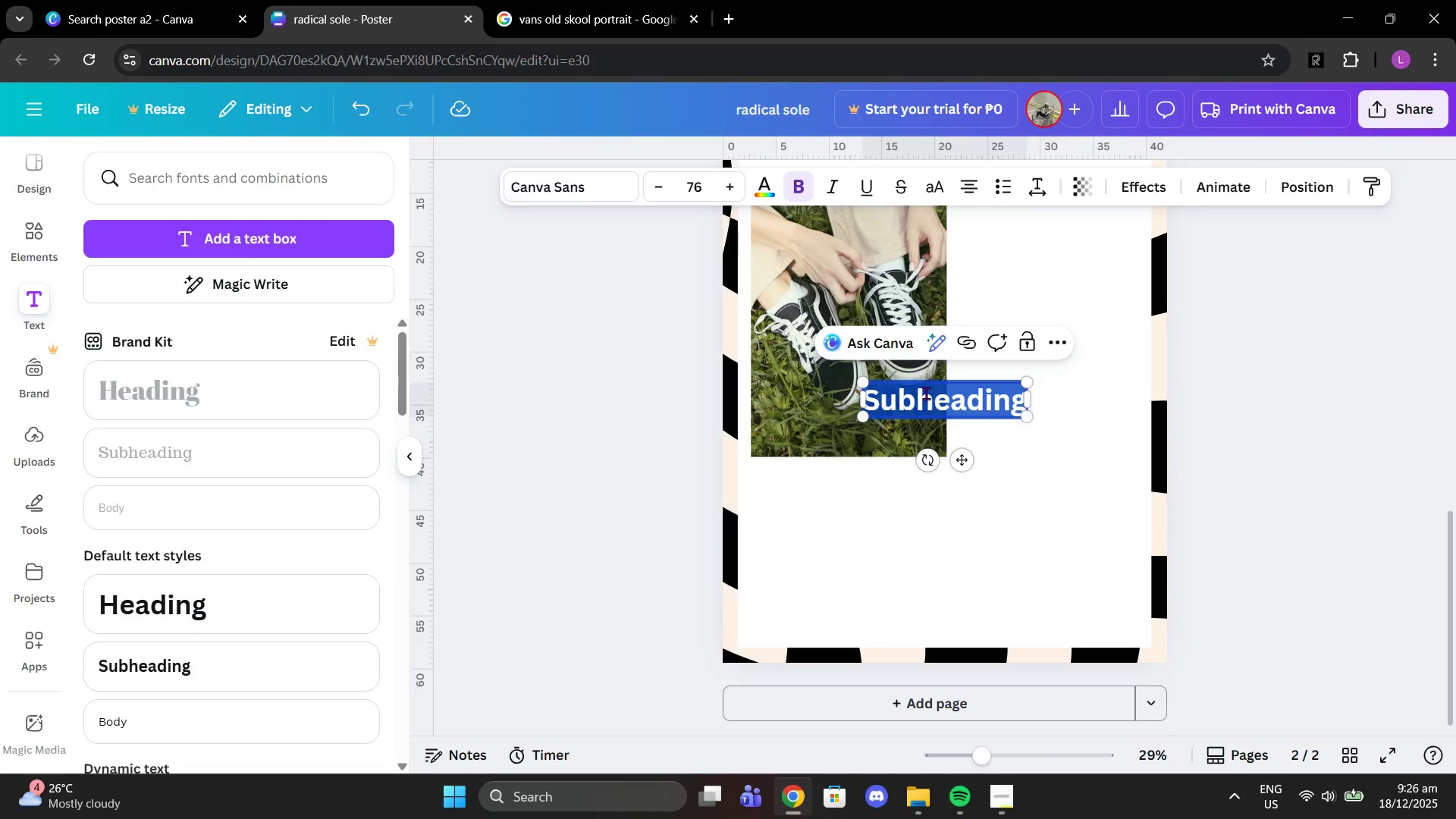 
type(BOXING WEEK SALE)
 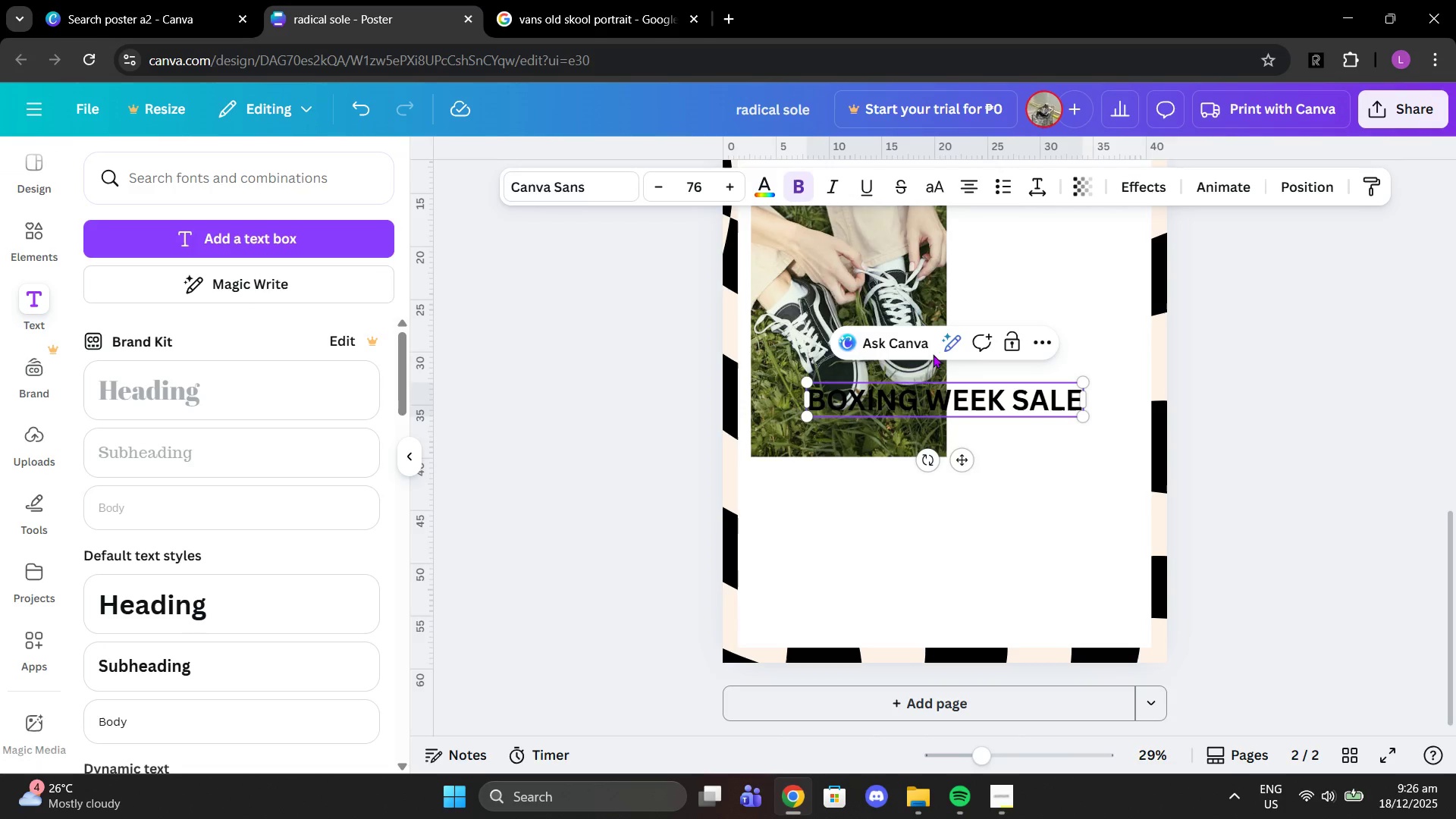 
left_click([561, 197])
 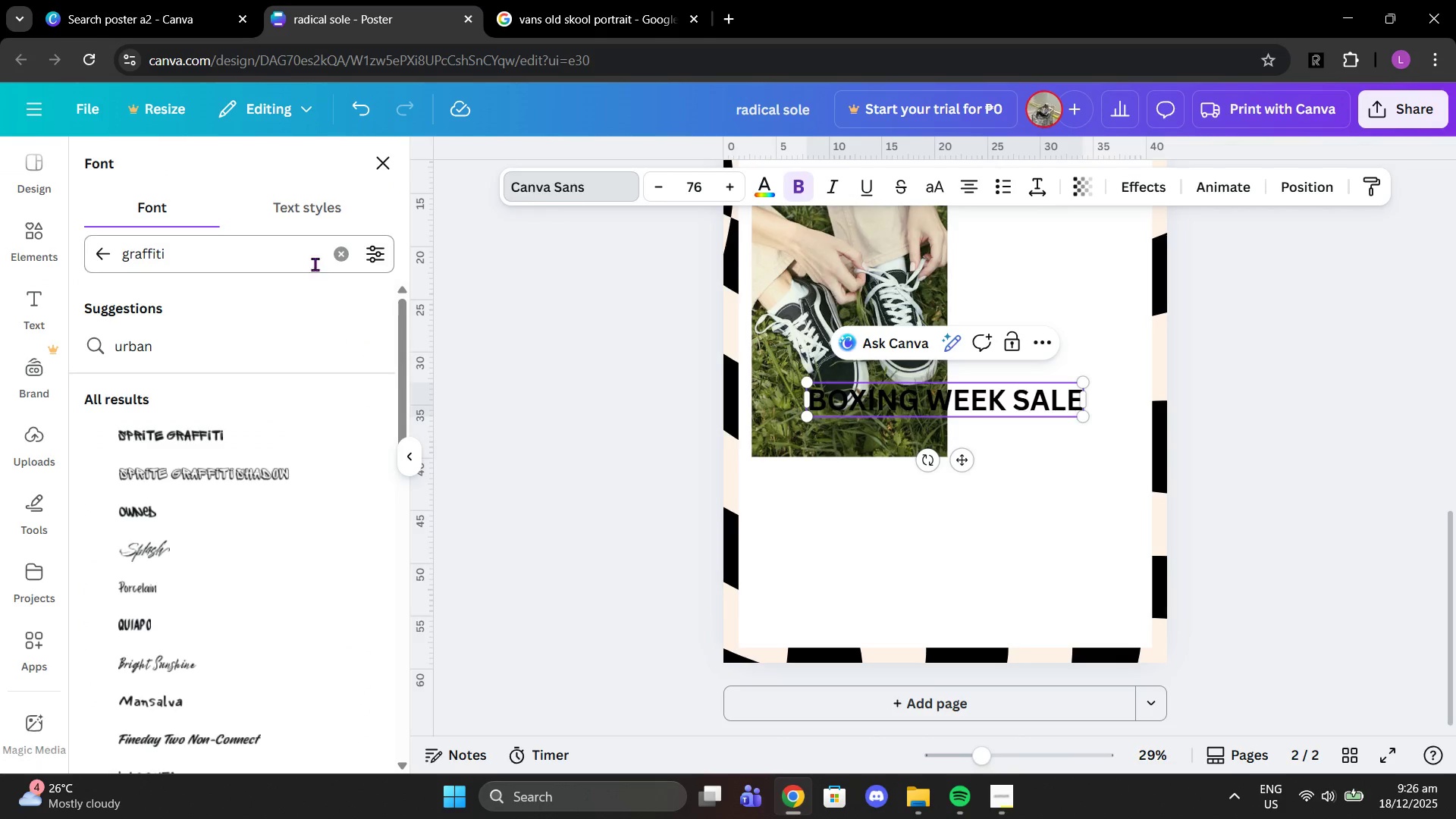 
left_click([338, 248])
 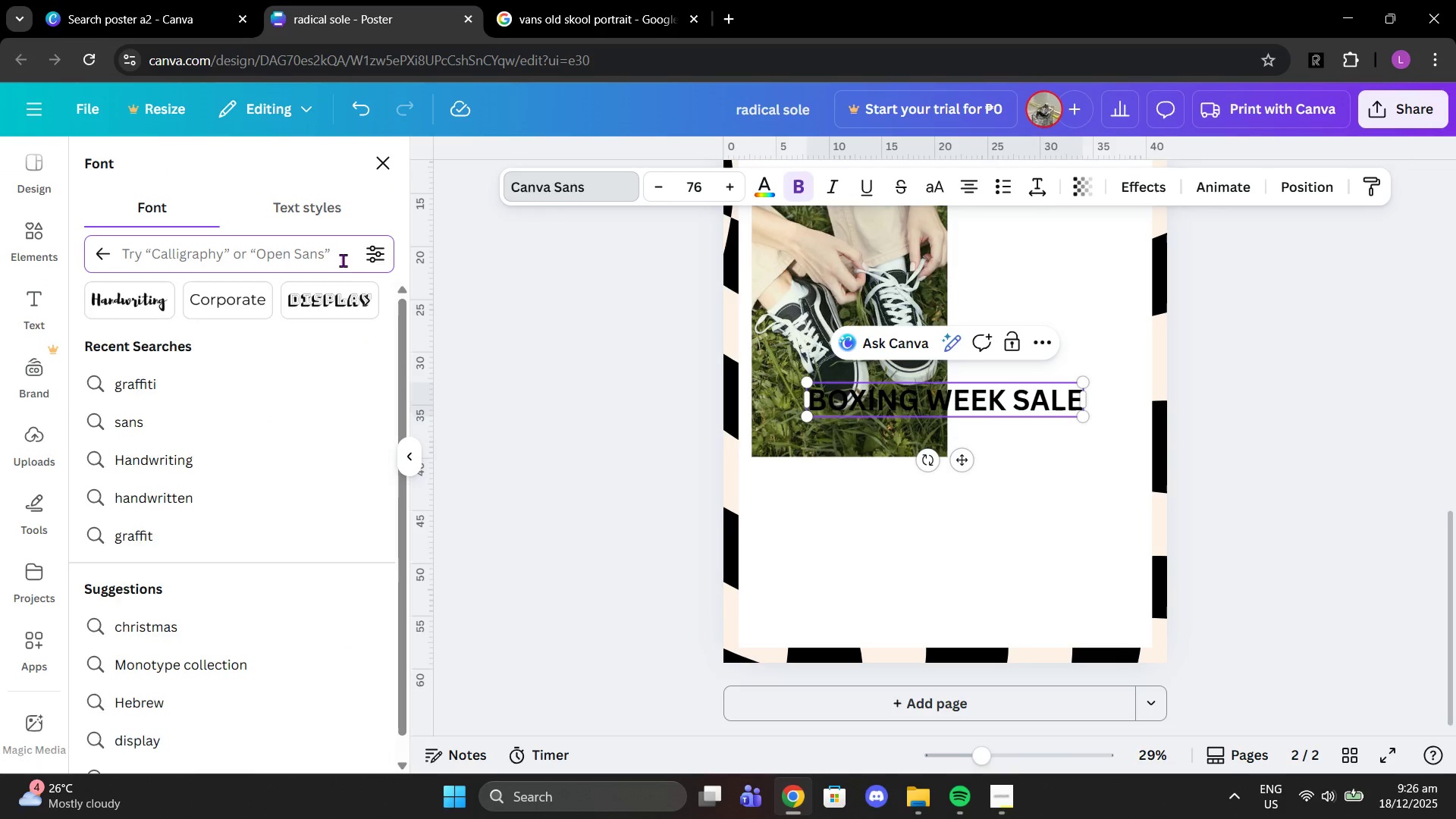 
type(sans)
 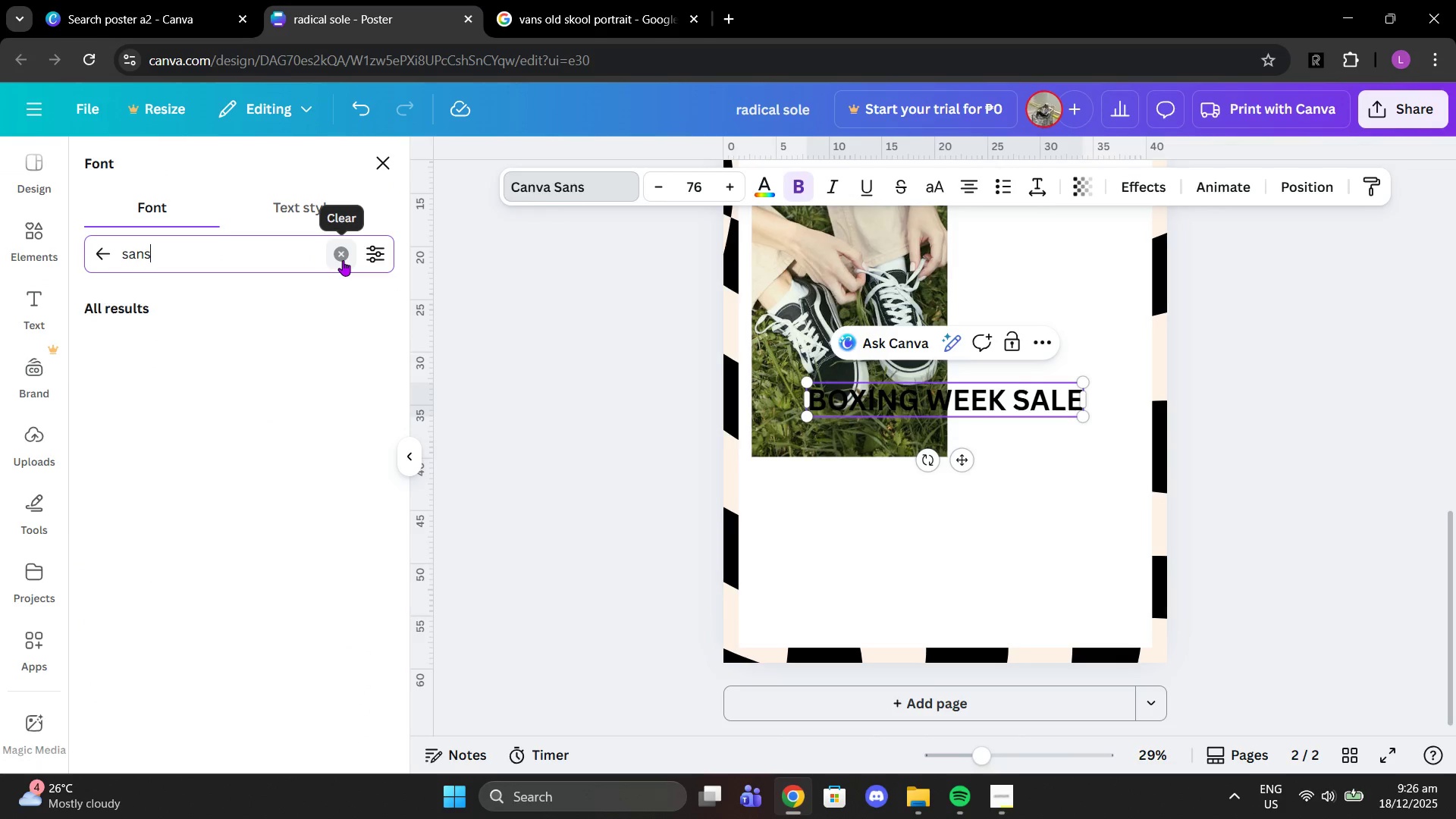 
key(Enter)
 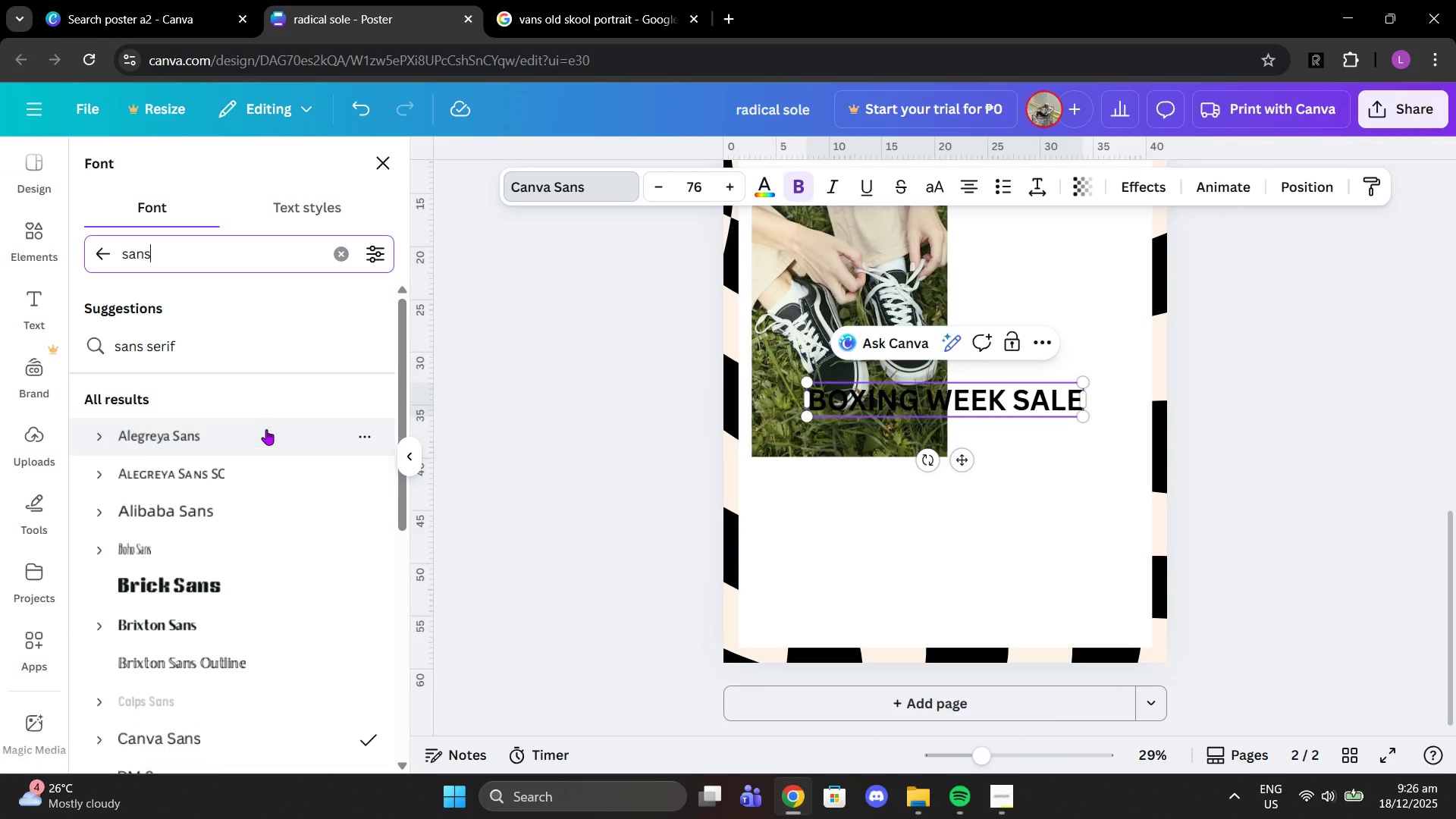 
scroll: coordinate [944, 387], scroll_direction: up, amount: 3.0
 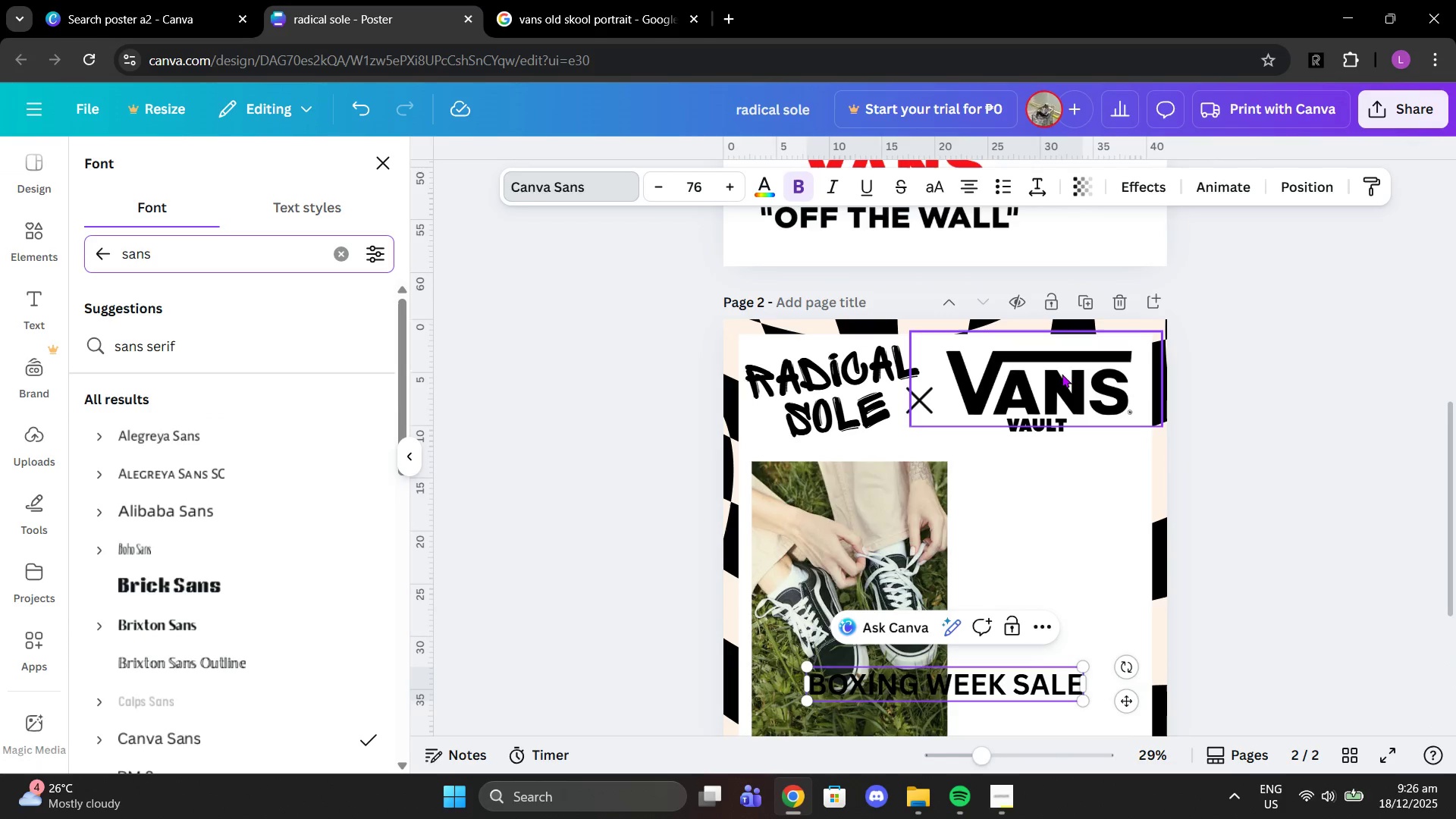 
left_click([1067, 381])
 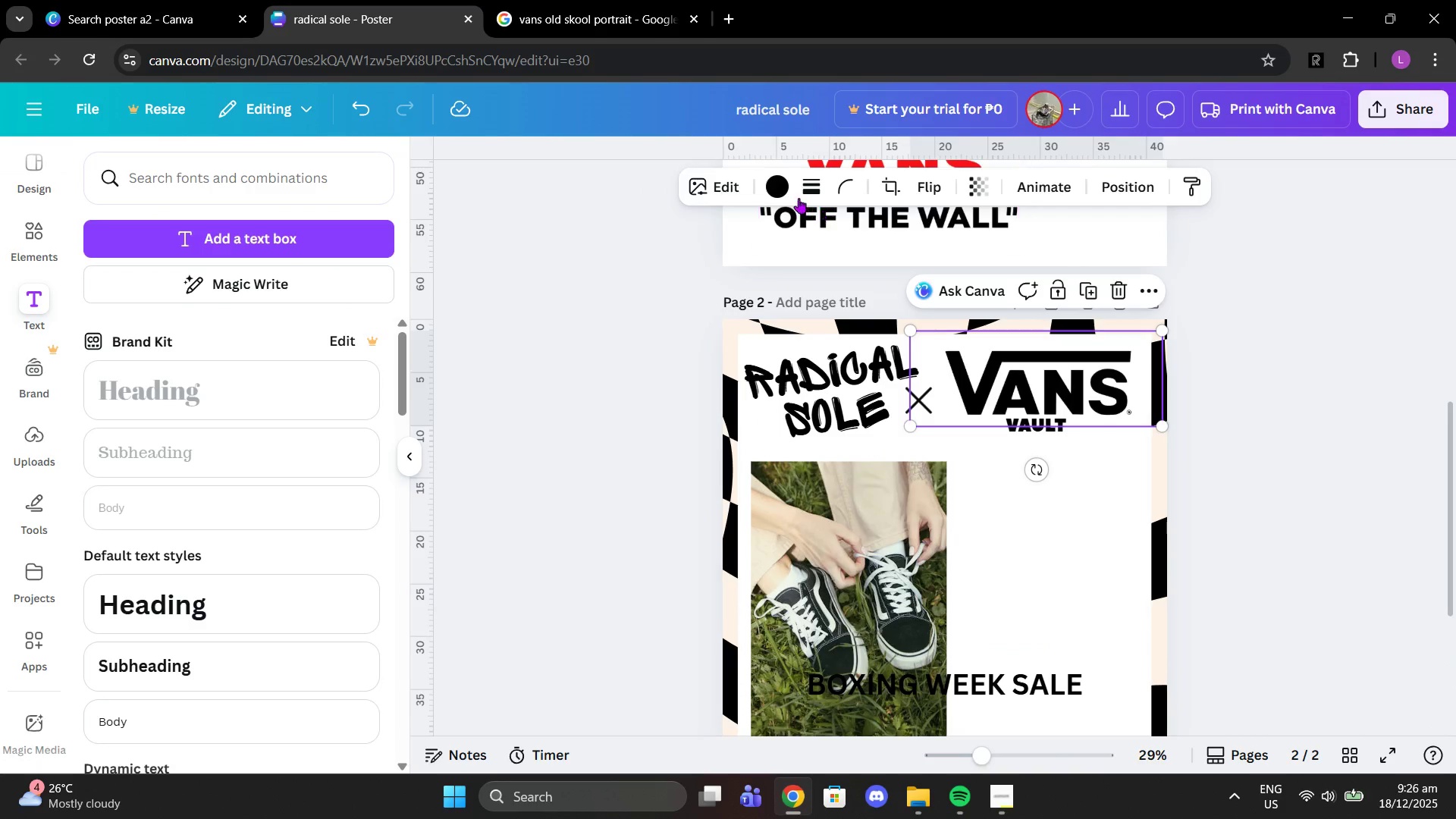 
left_click([778, 179])
 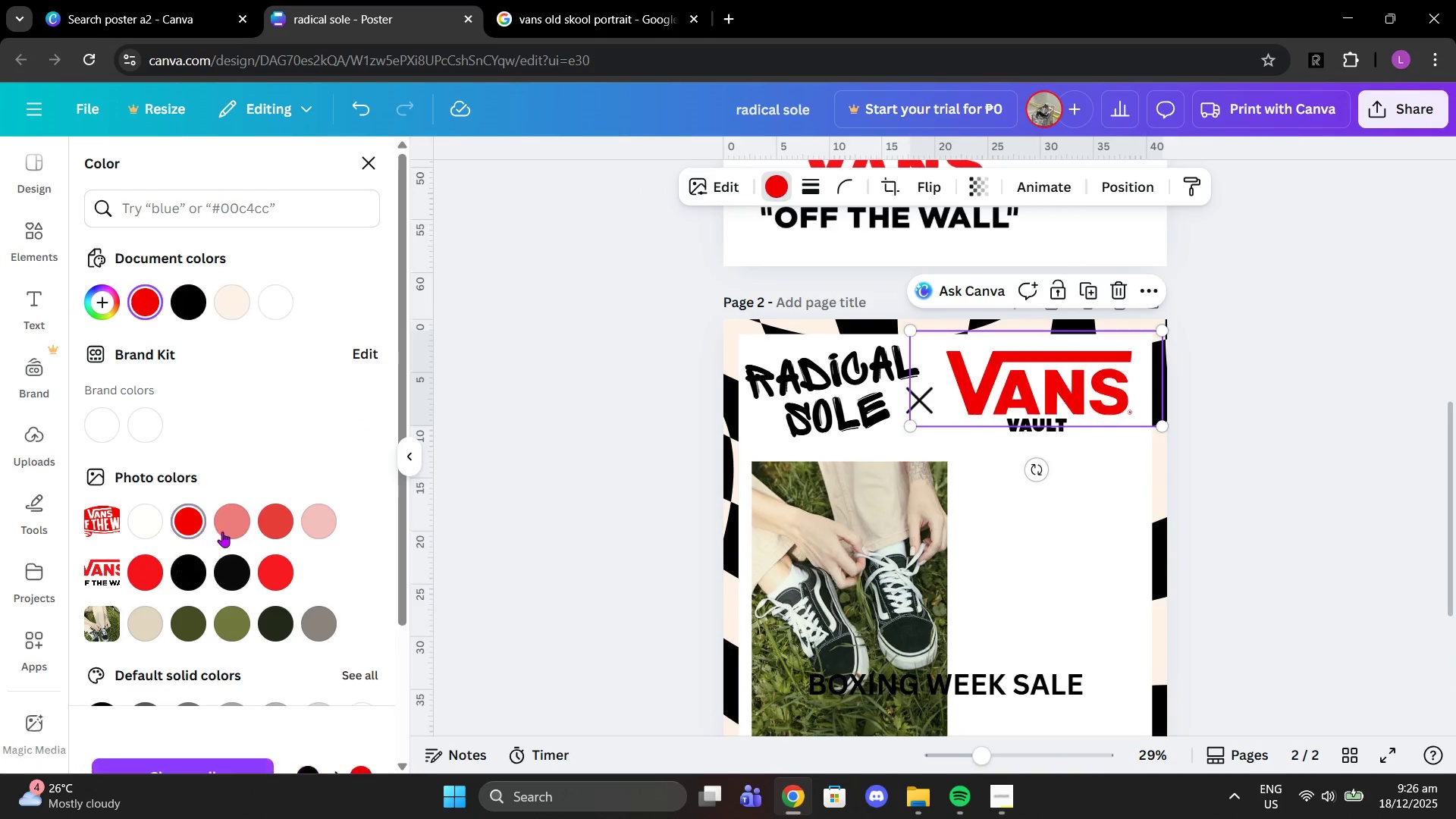 
left_click([1267, 446])
 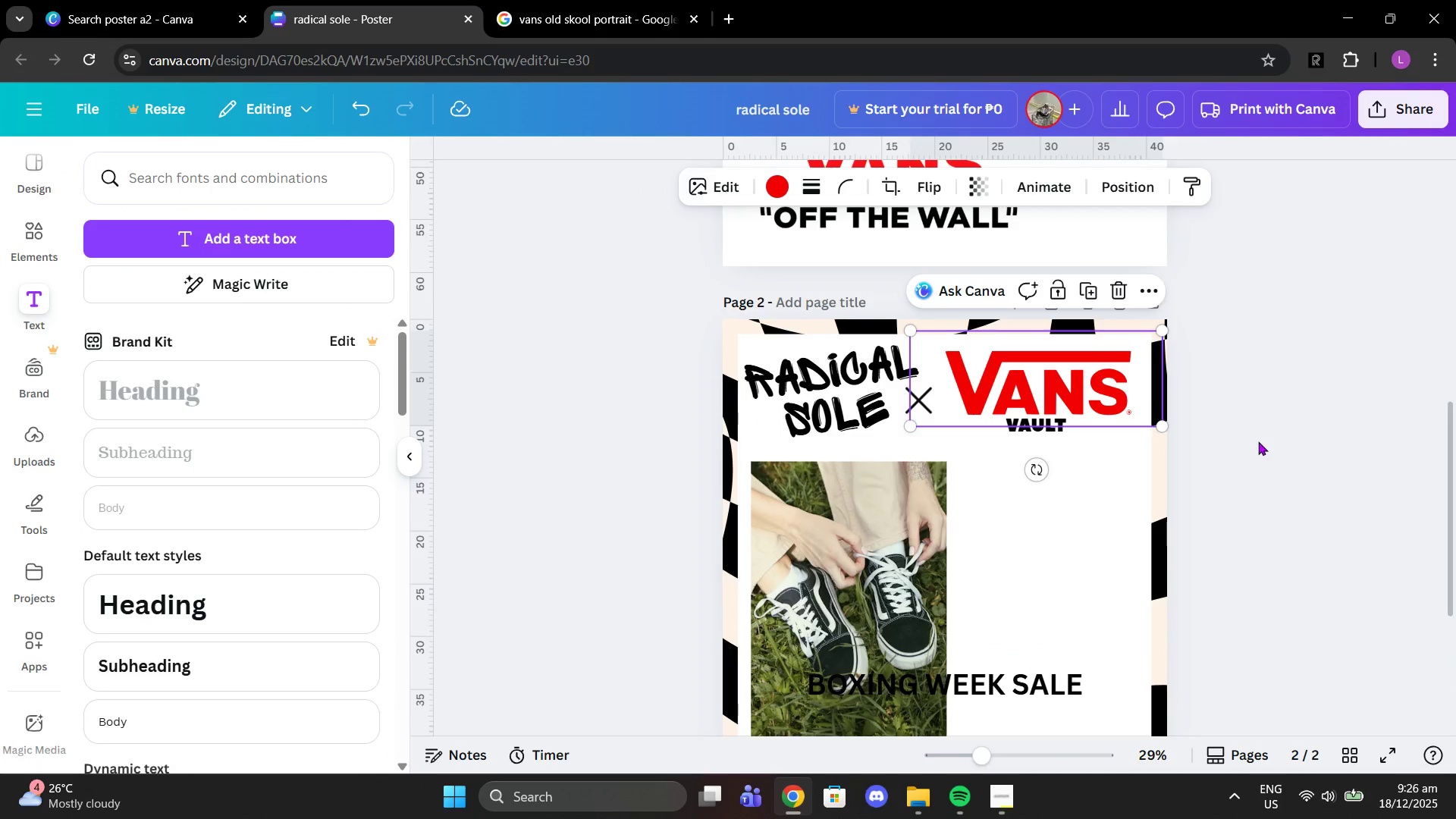 
left_click([1258, 441])
 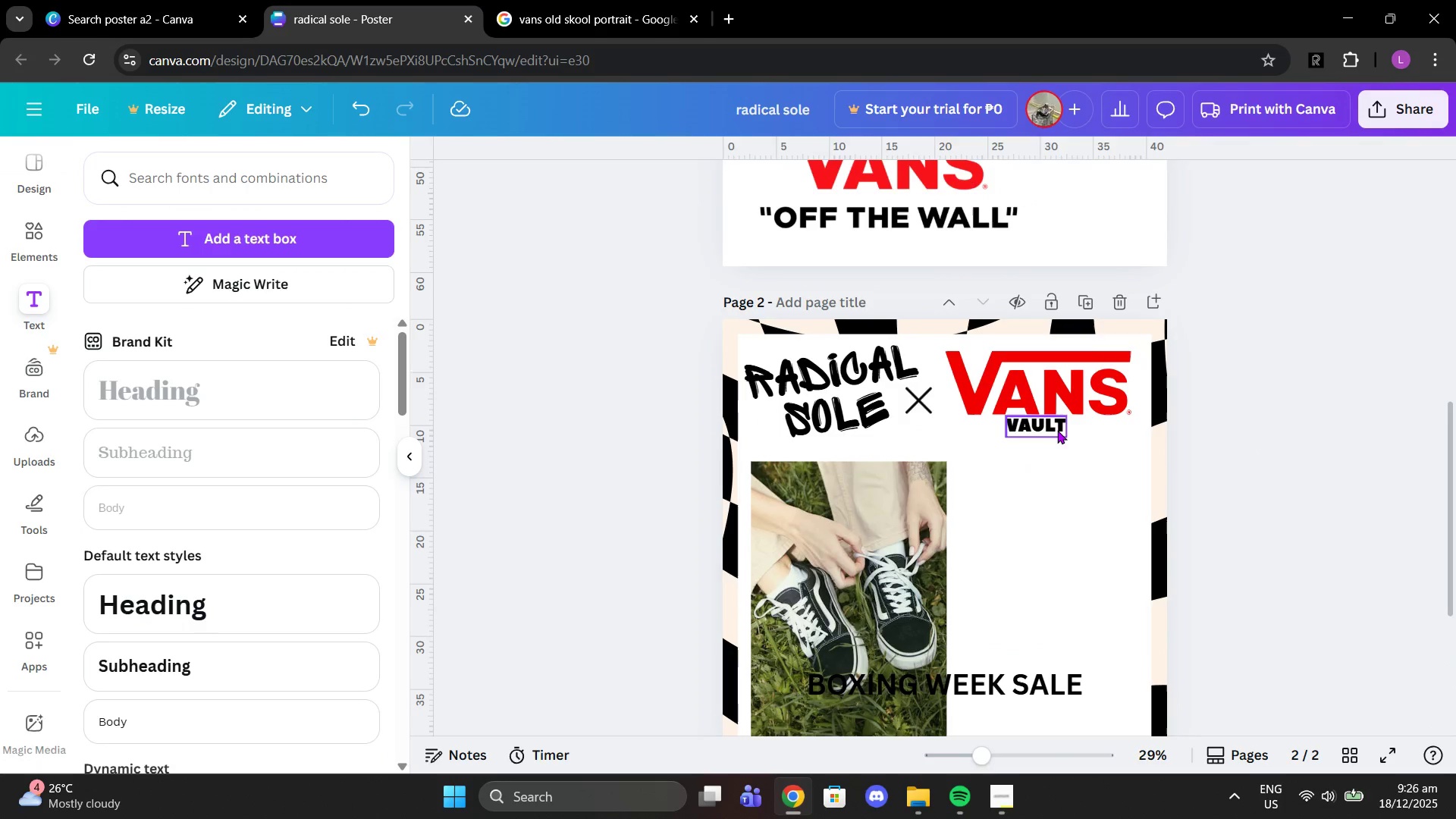 
left_click([1057, 430])
 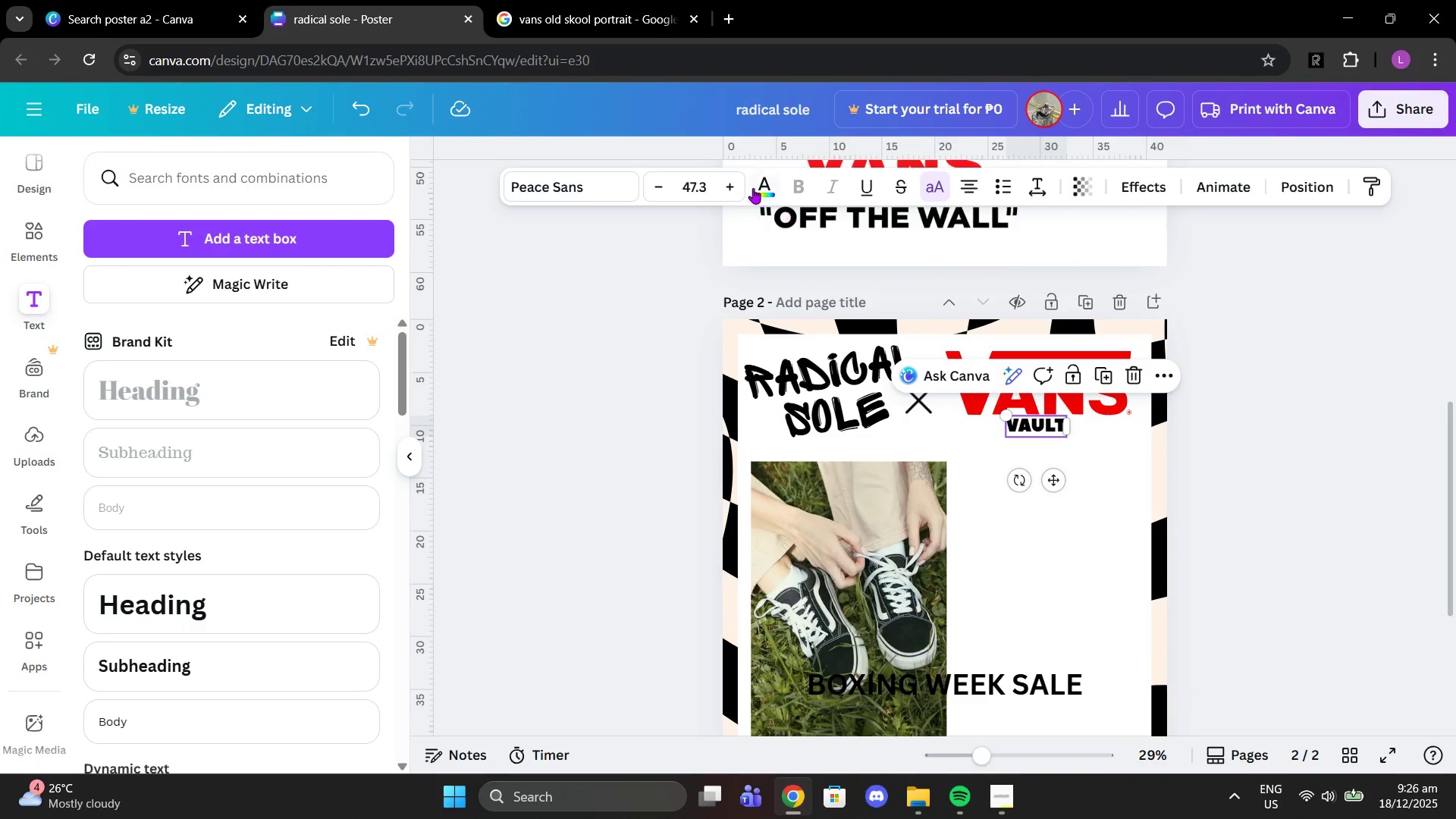 
left_click([753, 188])
 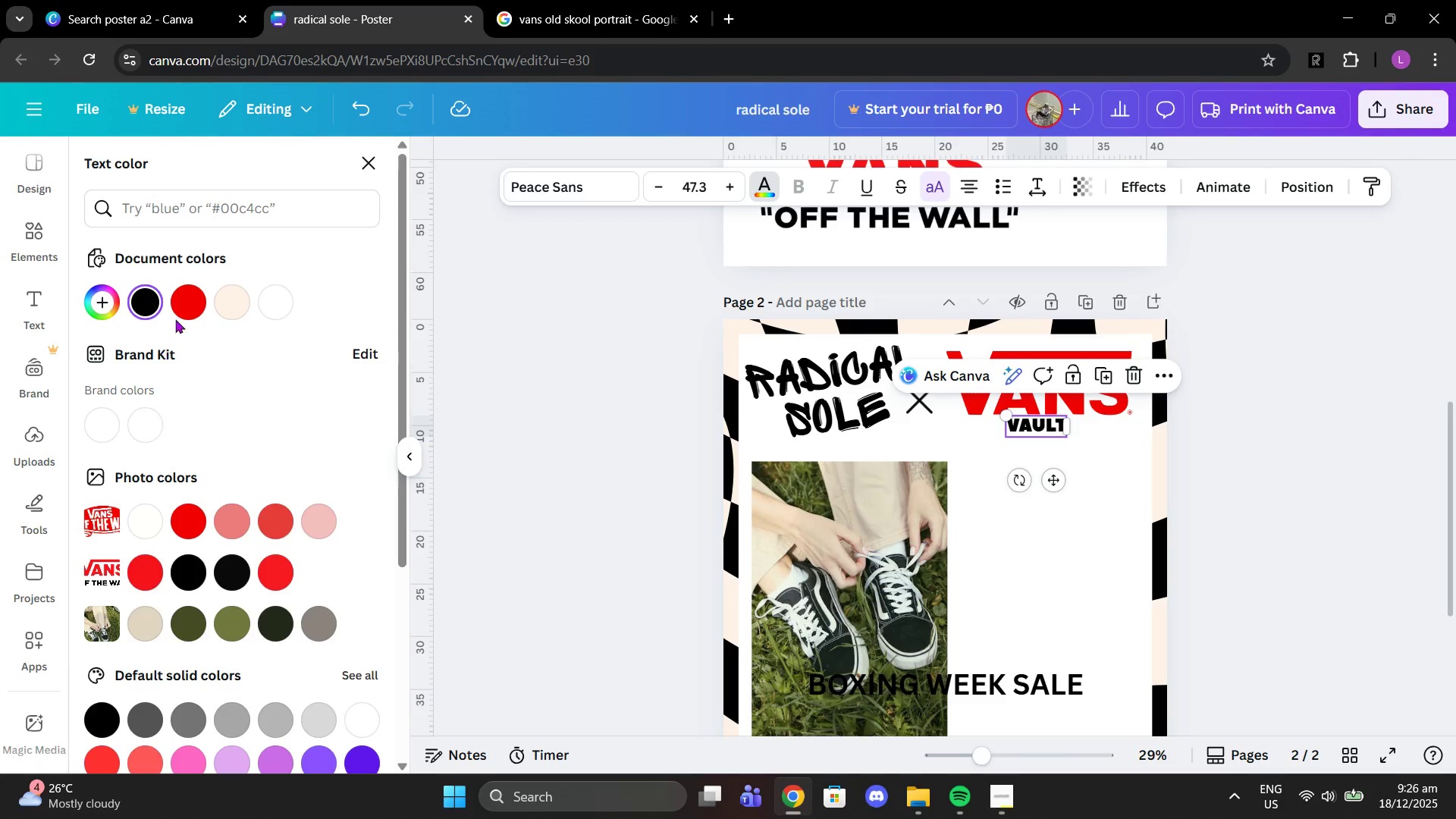 
left_click([183, 306])
 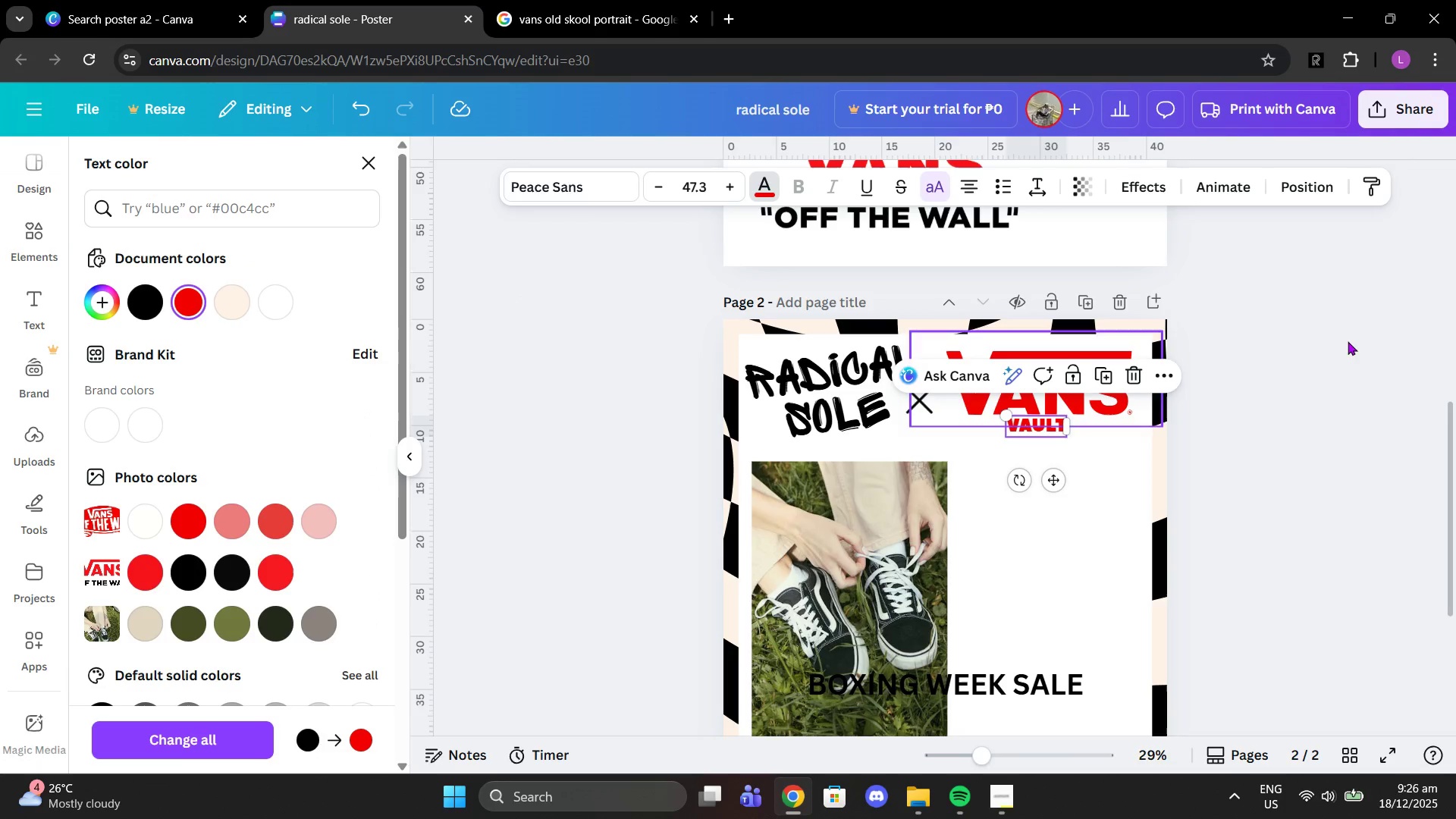 
left_click([1352, 342])
 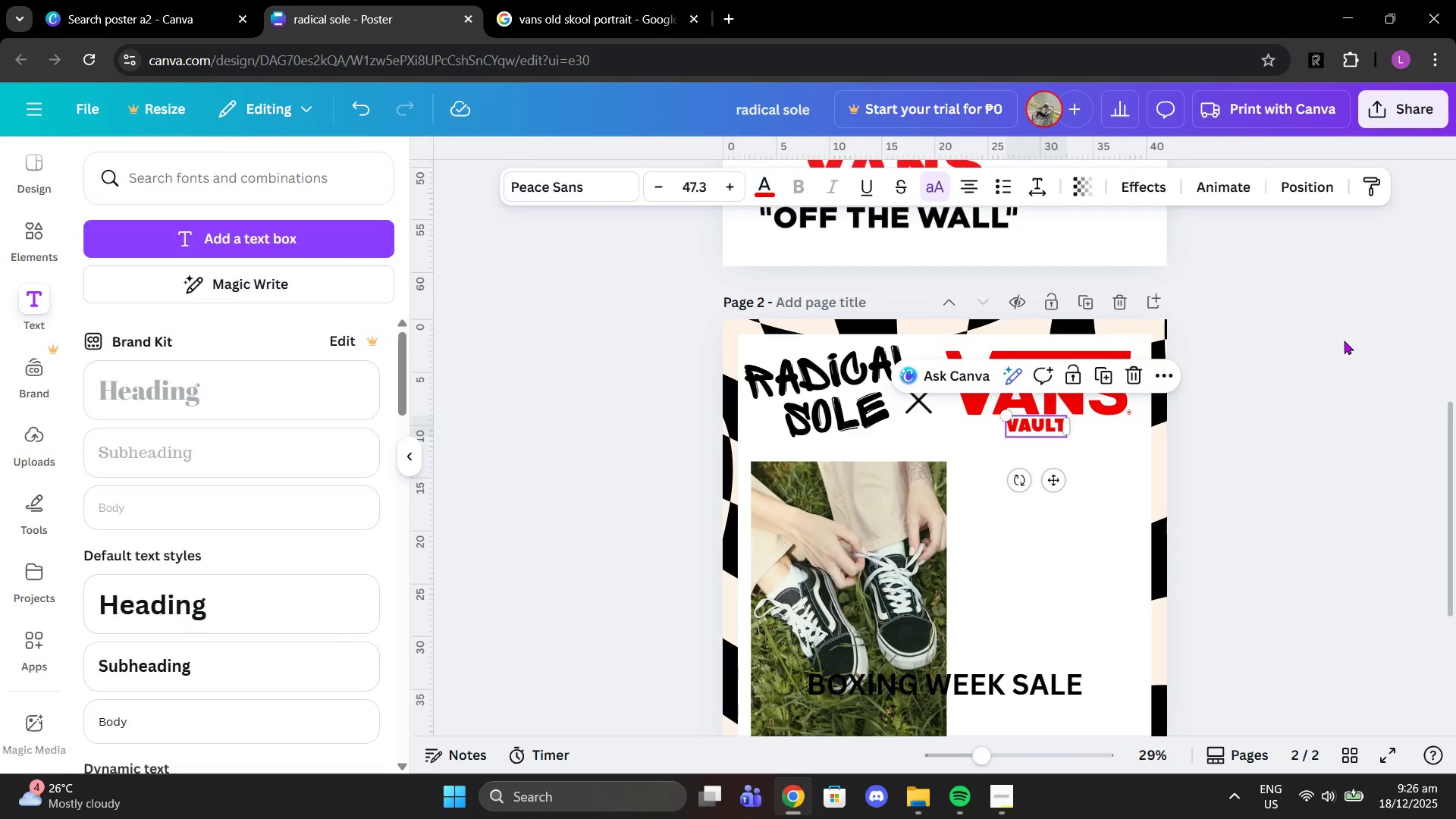 
left_click([1344, 340])
 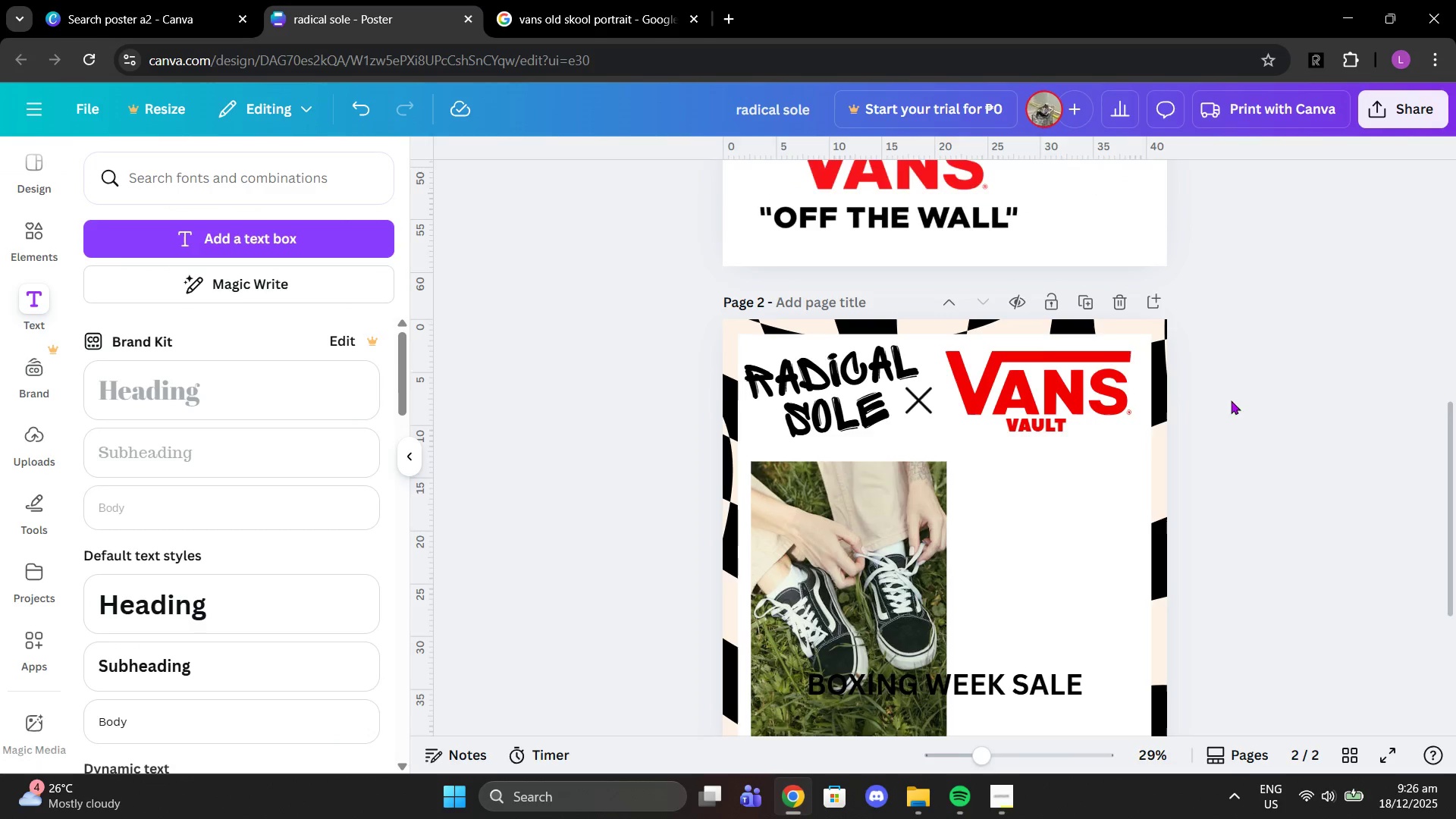 
scroll: coordinate [1227, 419], scroll_direction: down, amount: 3.0
 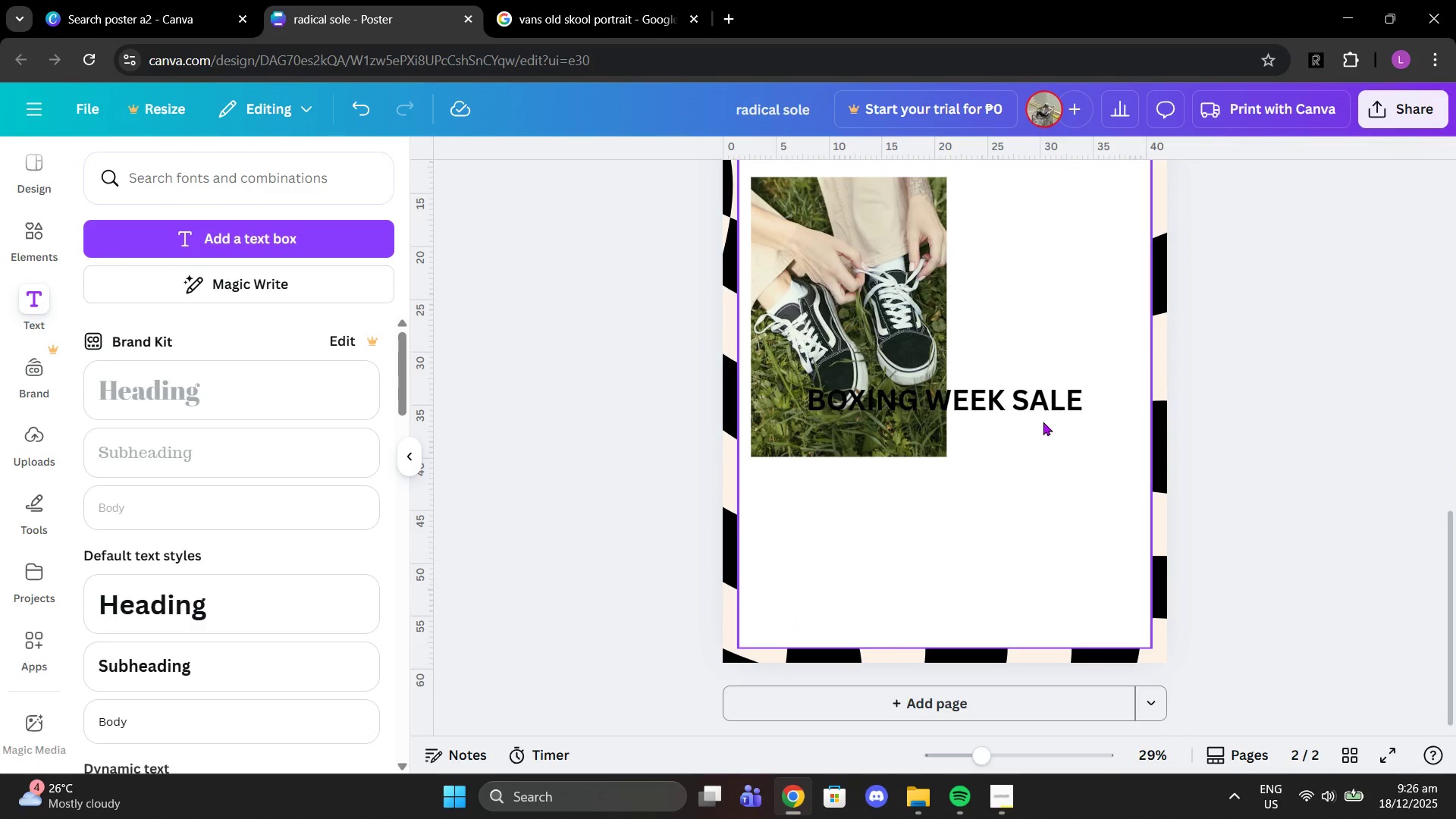 
left_click([1038, 413])
 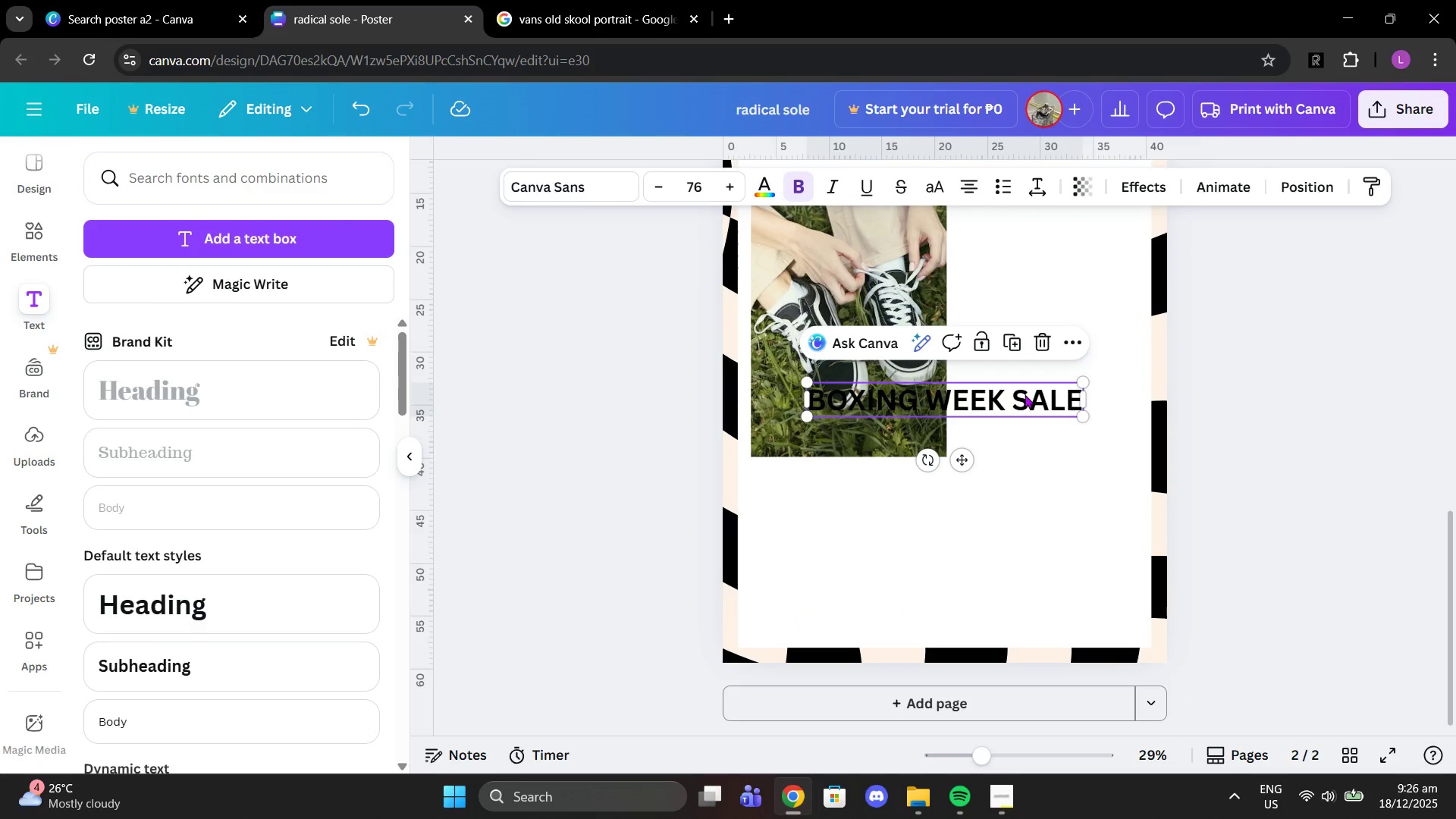 
double_click([1025, 394])
 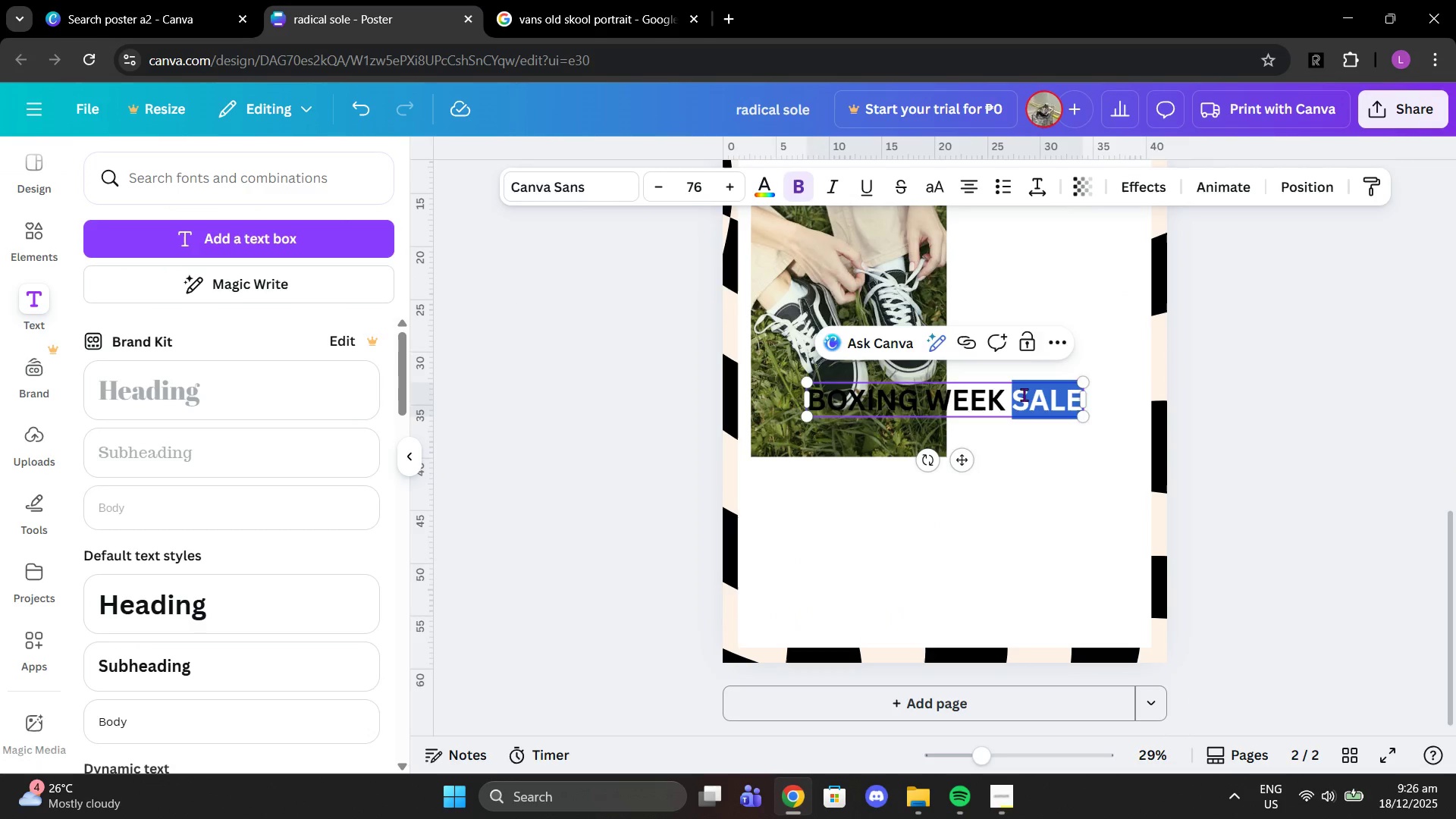 
key(Backspace)
 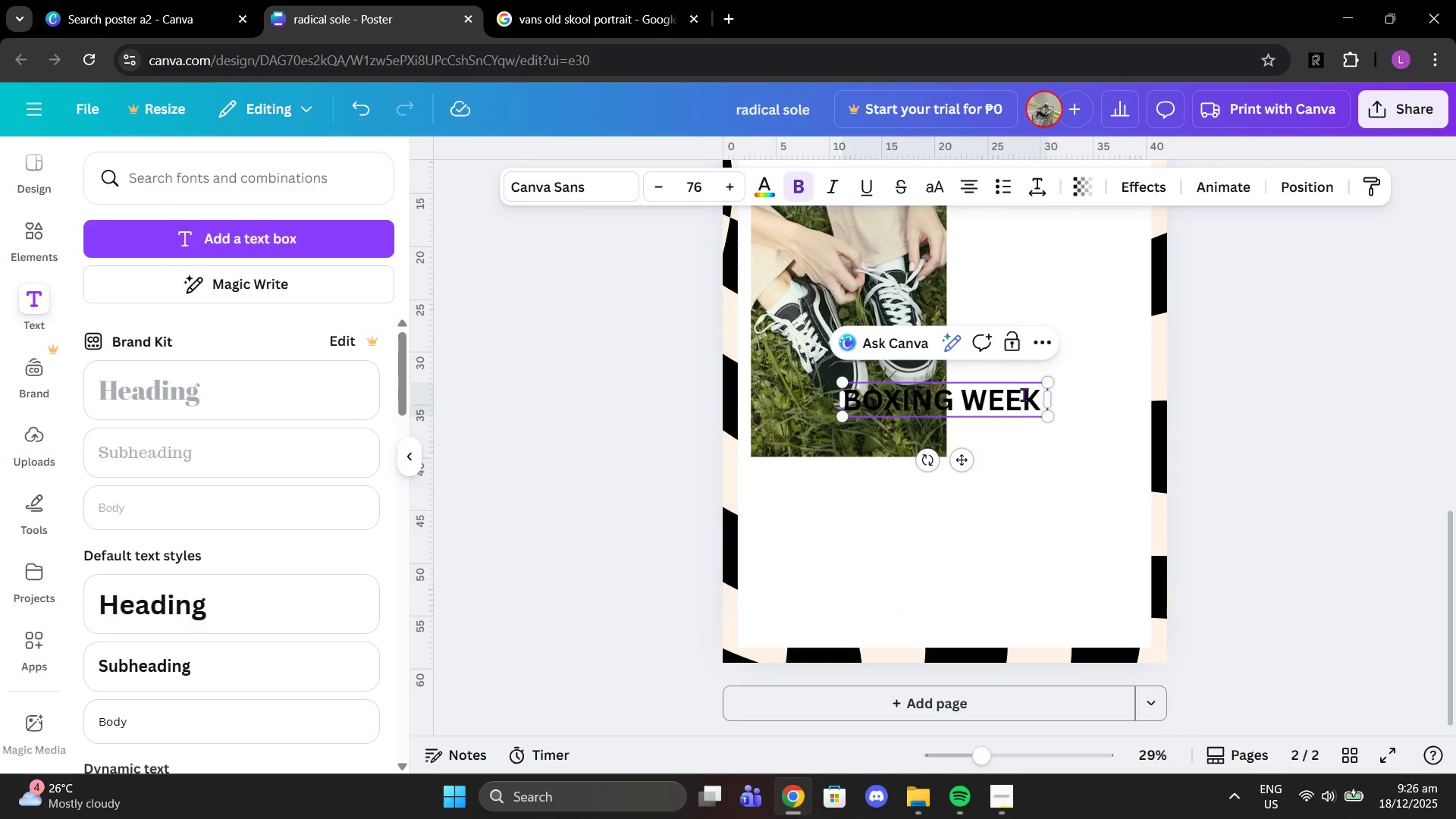 
key(Backspace)
 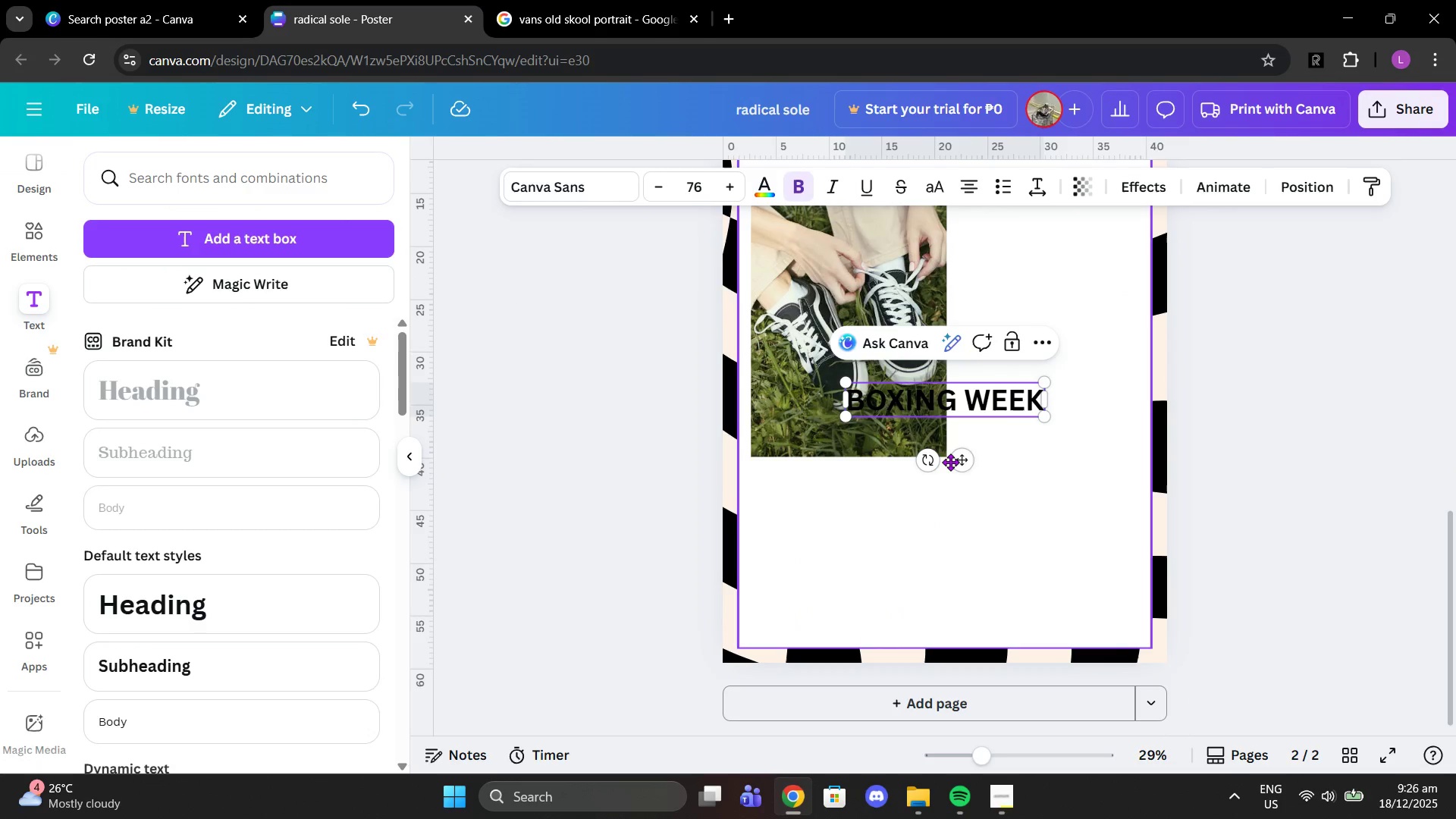 
left_click_drag(start_coordinate=[964, 463], to_coordinate=[868, 534])
 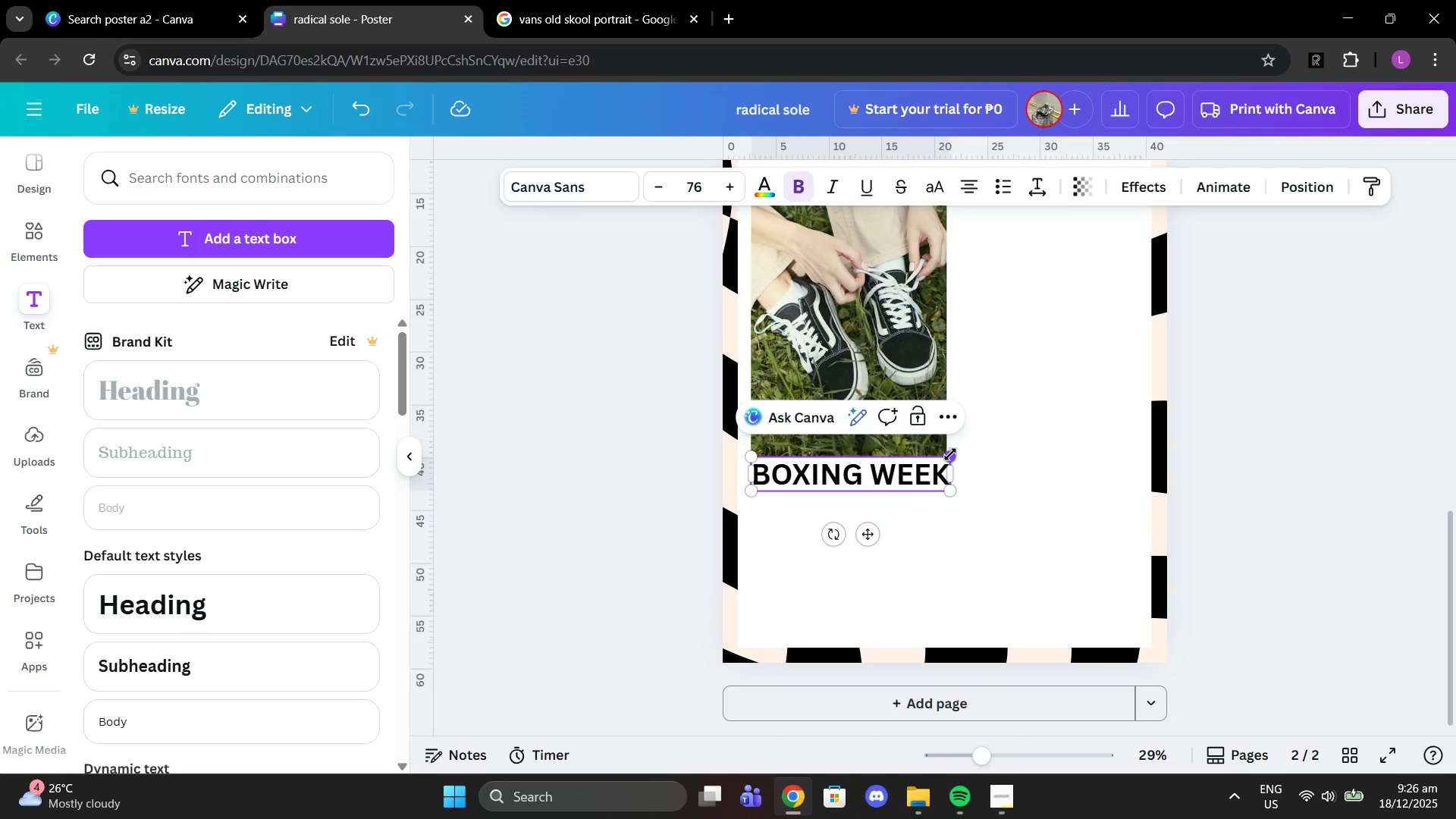 
left_click_drag(start_coordinate=[950, 454], to_coordinate=[946, 456])
 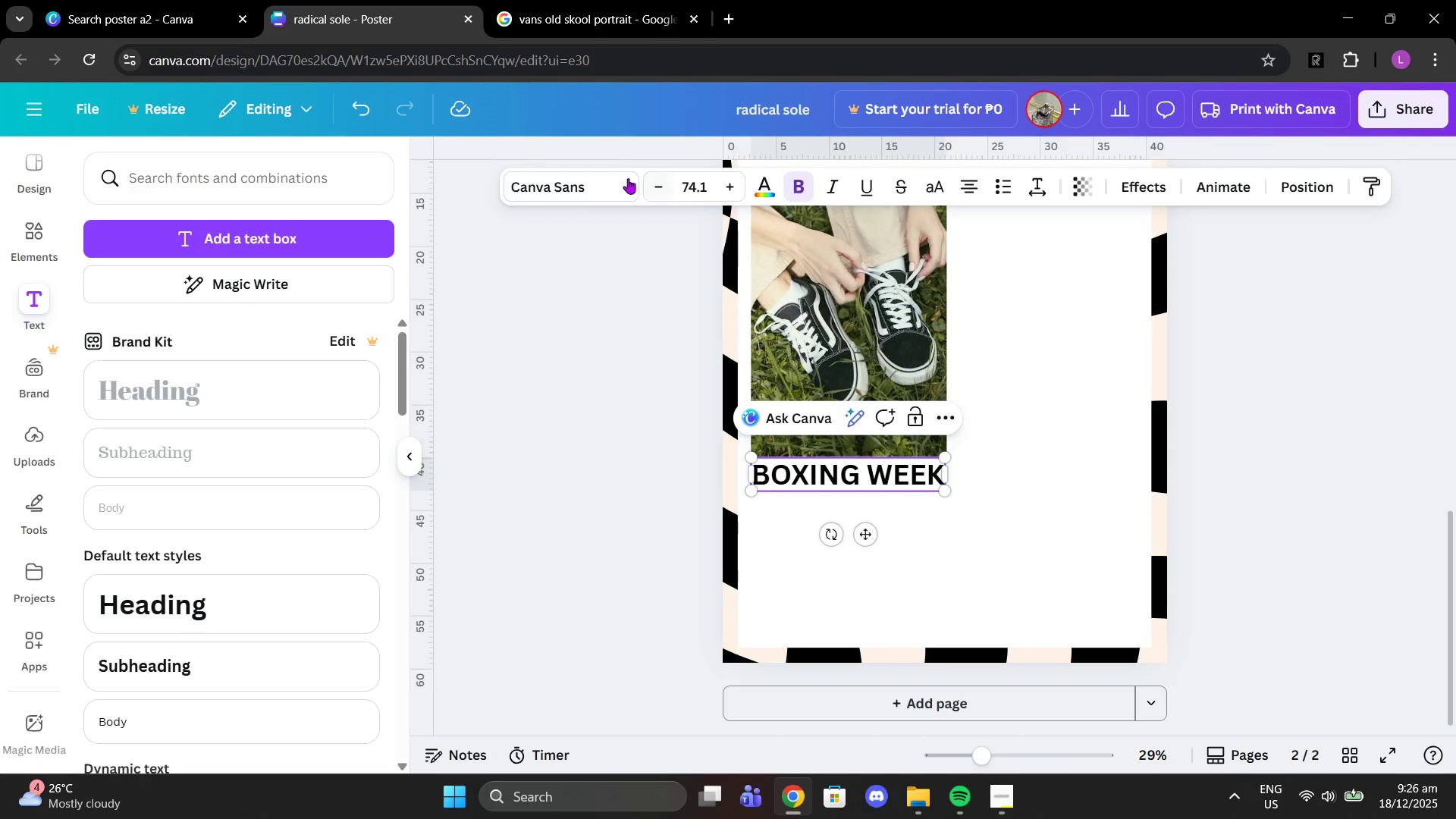 
left_click([624, 179])
 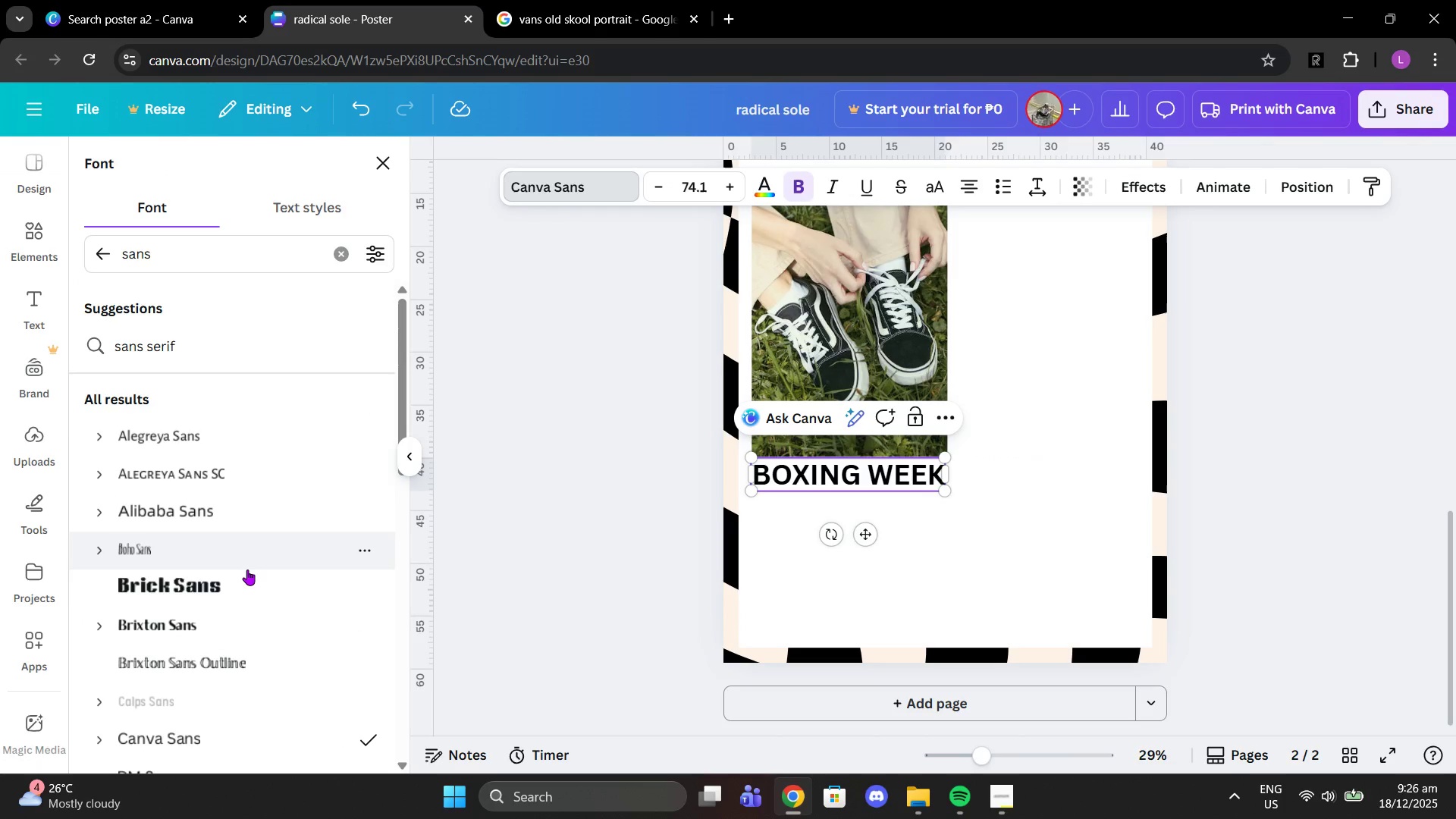 
left_click([246, 579])
 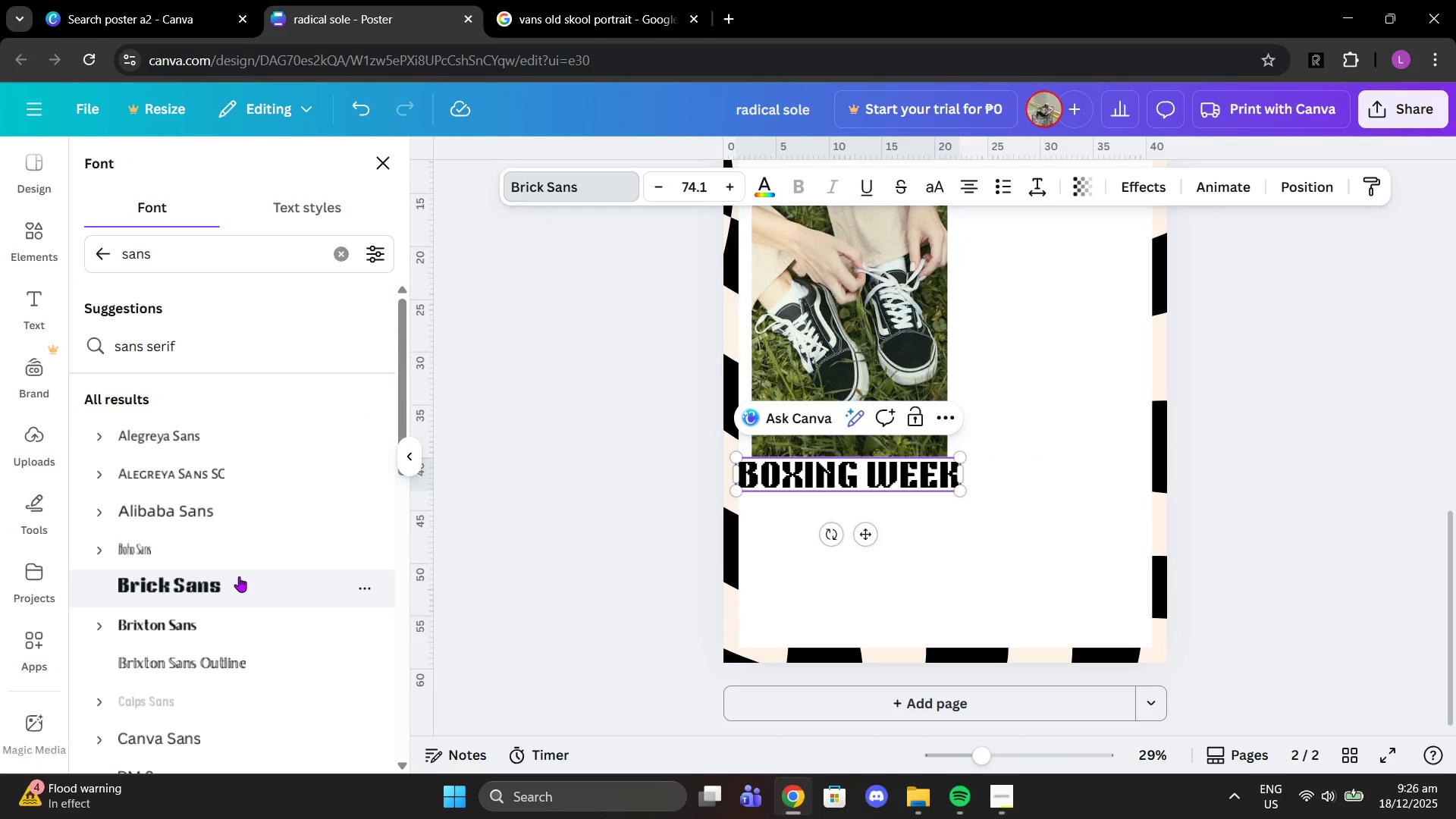 
scroll: coordinate [257, 508], scroll_direction: down, amount: 5.0
 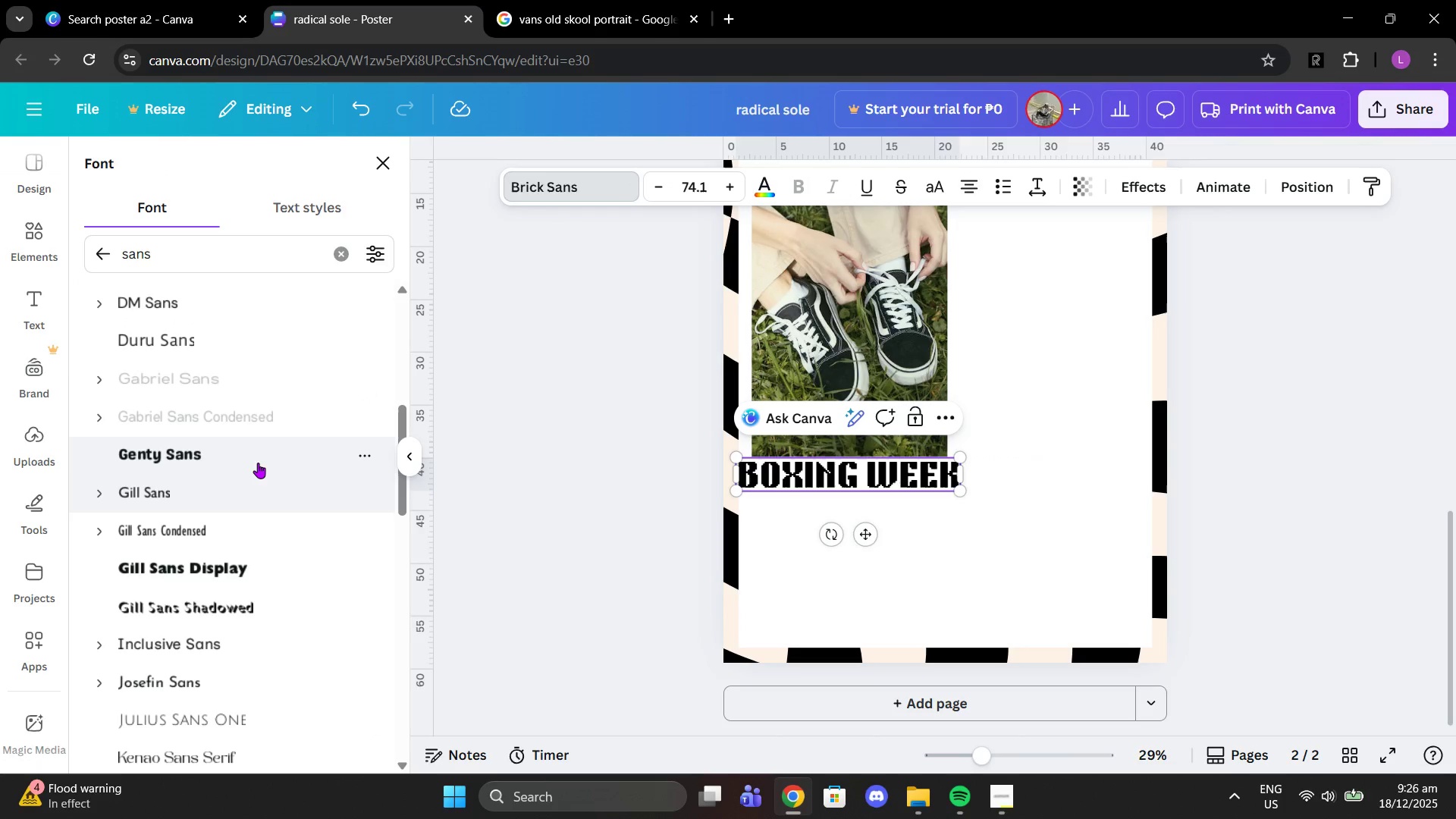 
left_click([258, 450])
 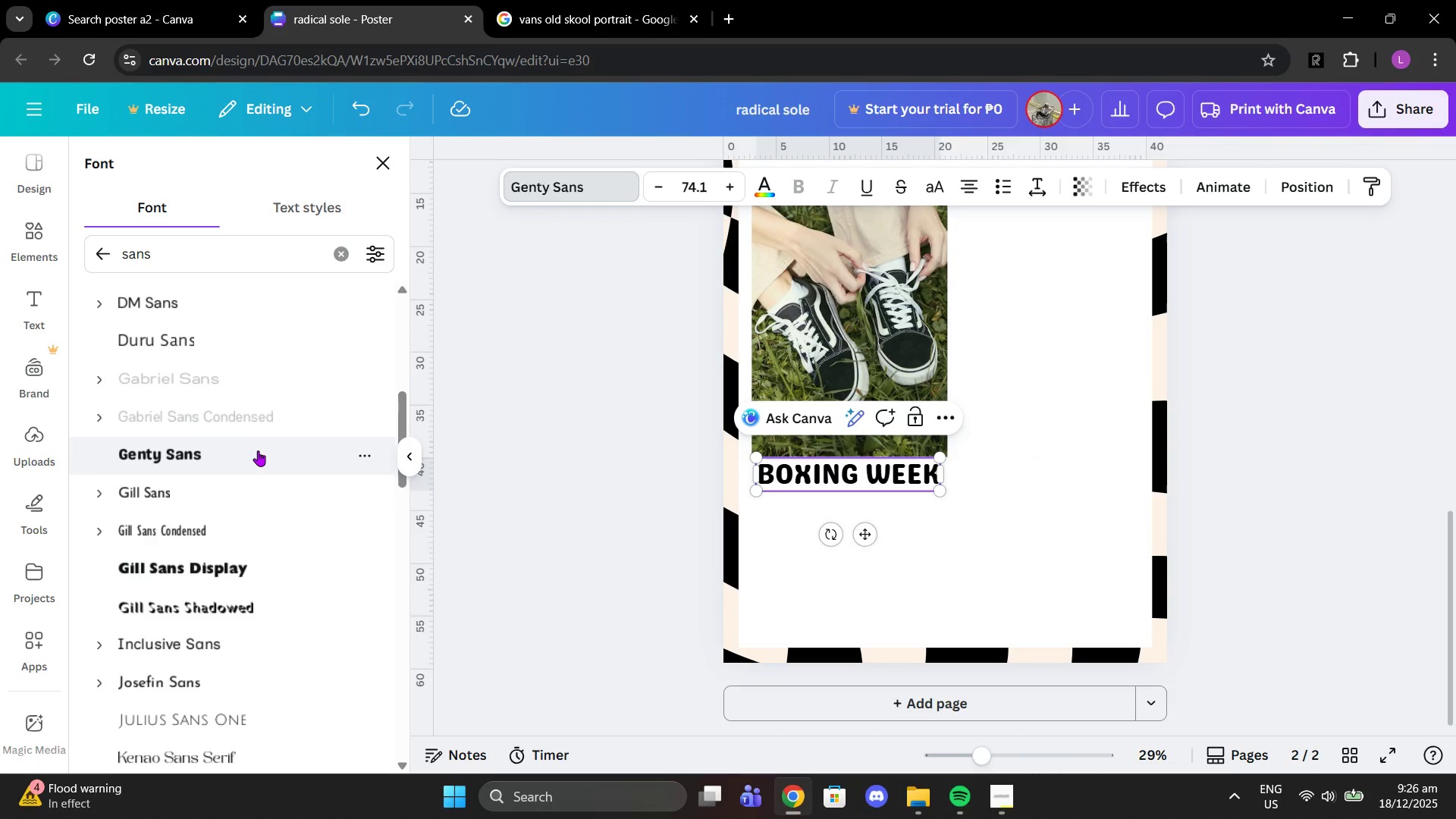 
scroll: coordinate [258, 450], scroll_direction: down, amount: 1.0
 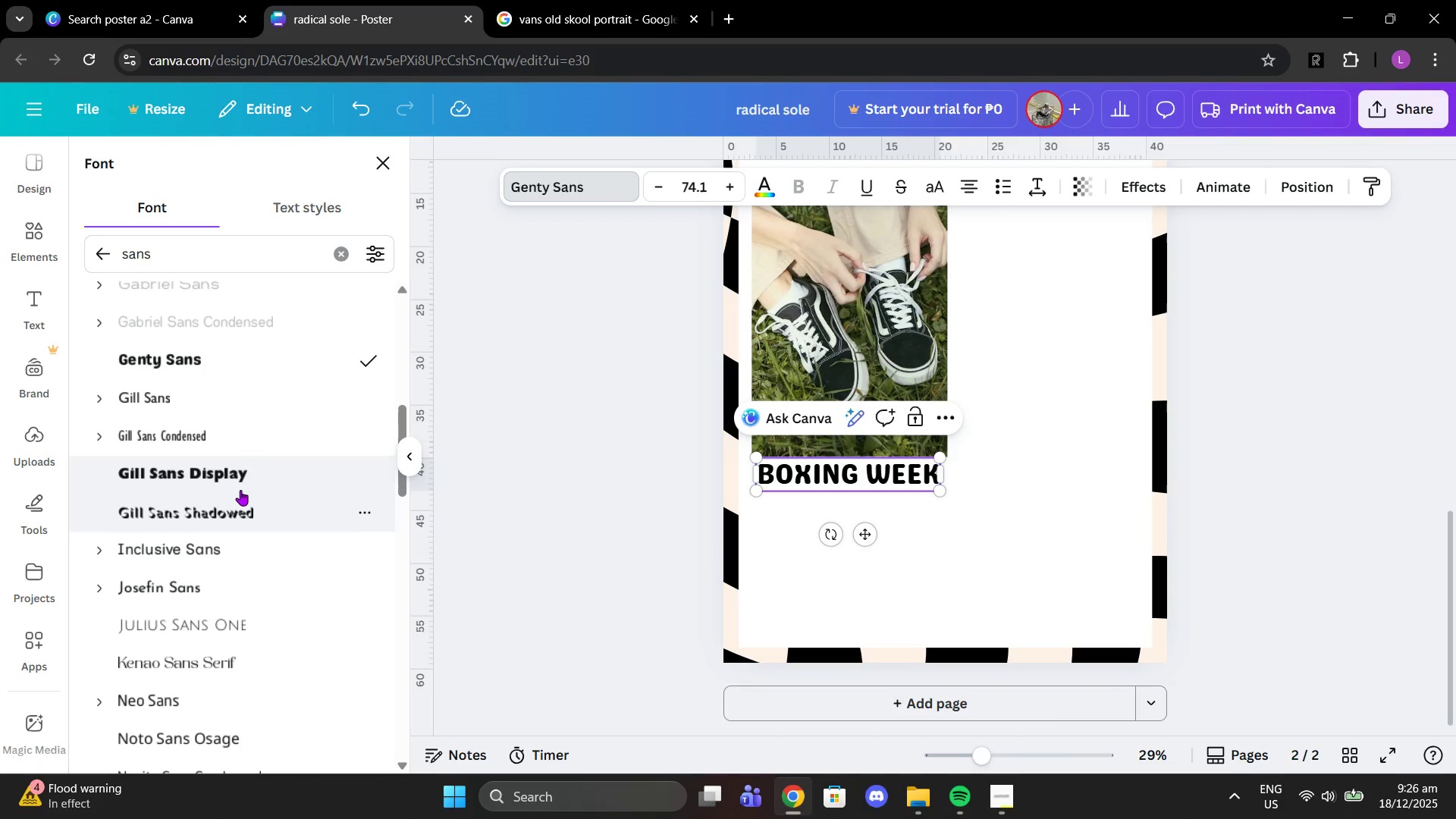 
left_click([240, 482])
 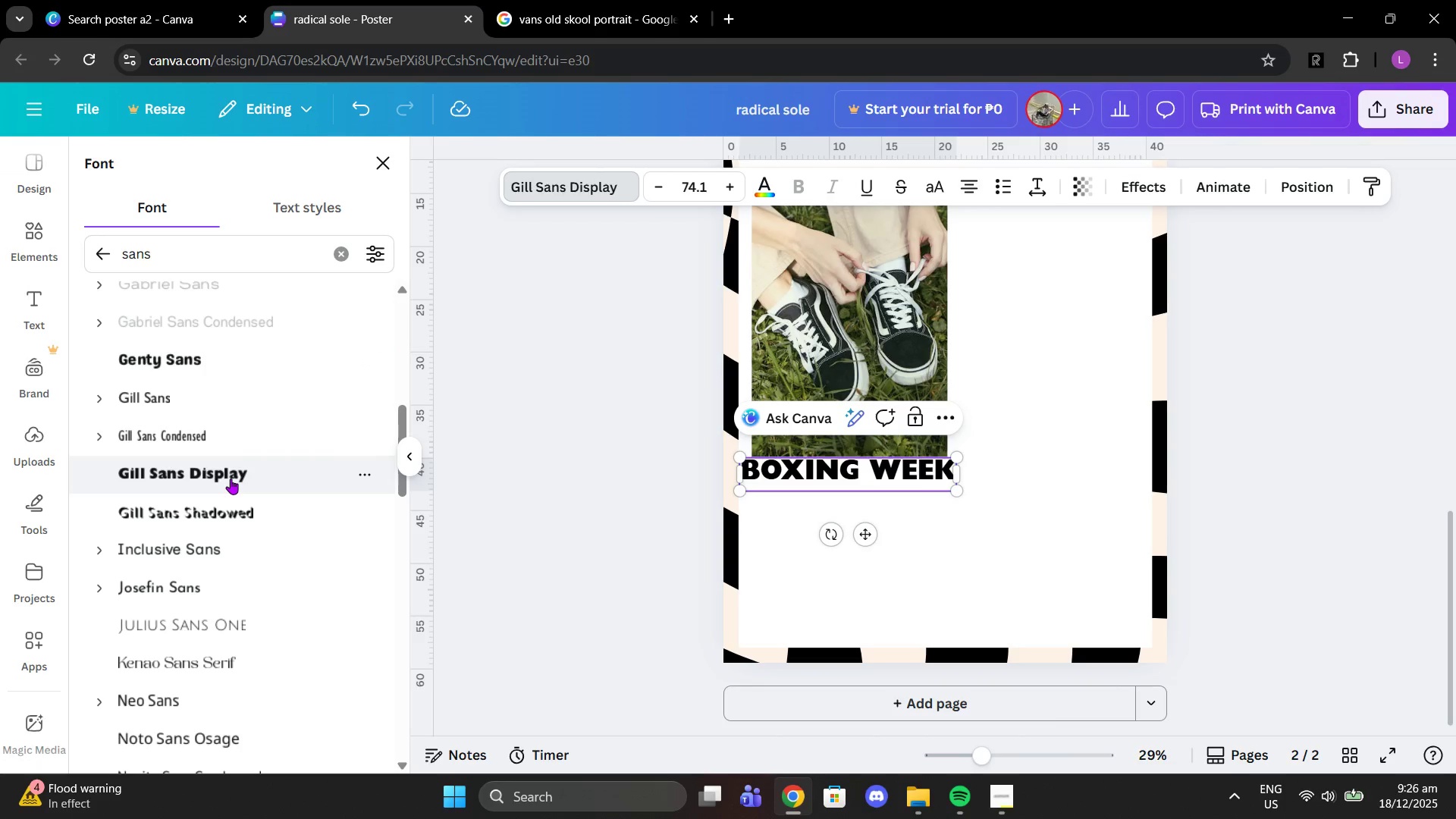 
scroll: coordinate [231, 479], scroll_direction: down, amount: 1.0
 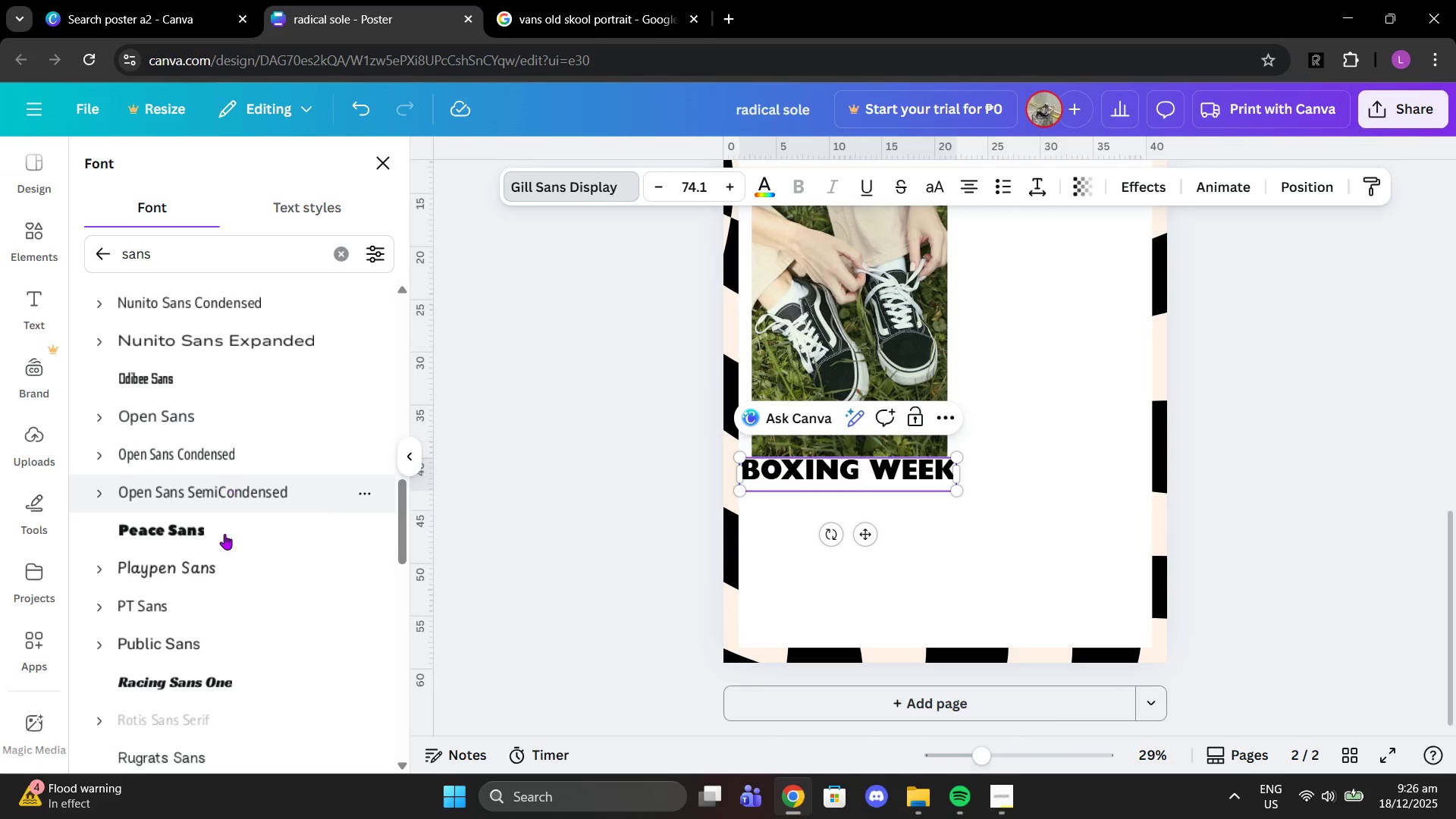 
left_click([217, 522])
 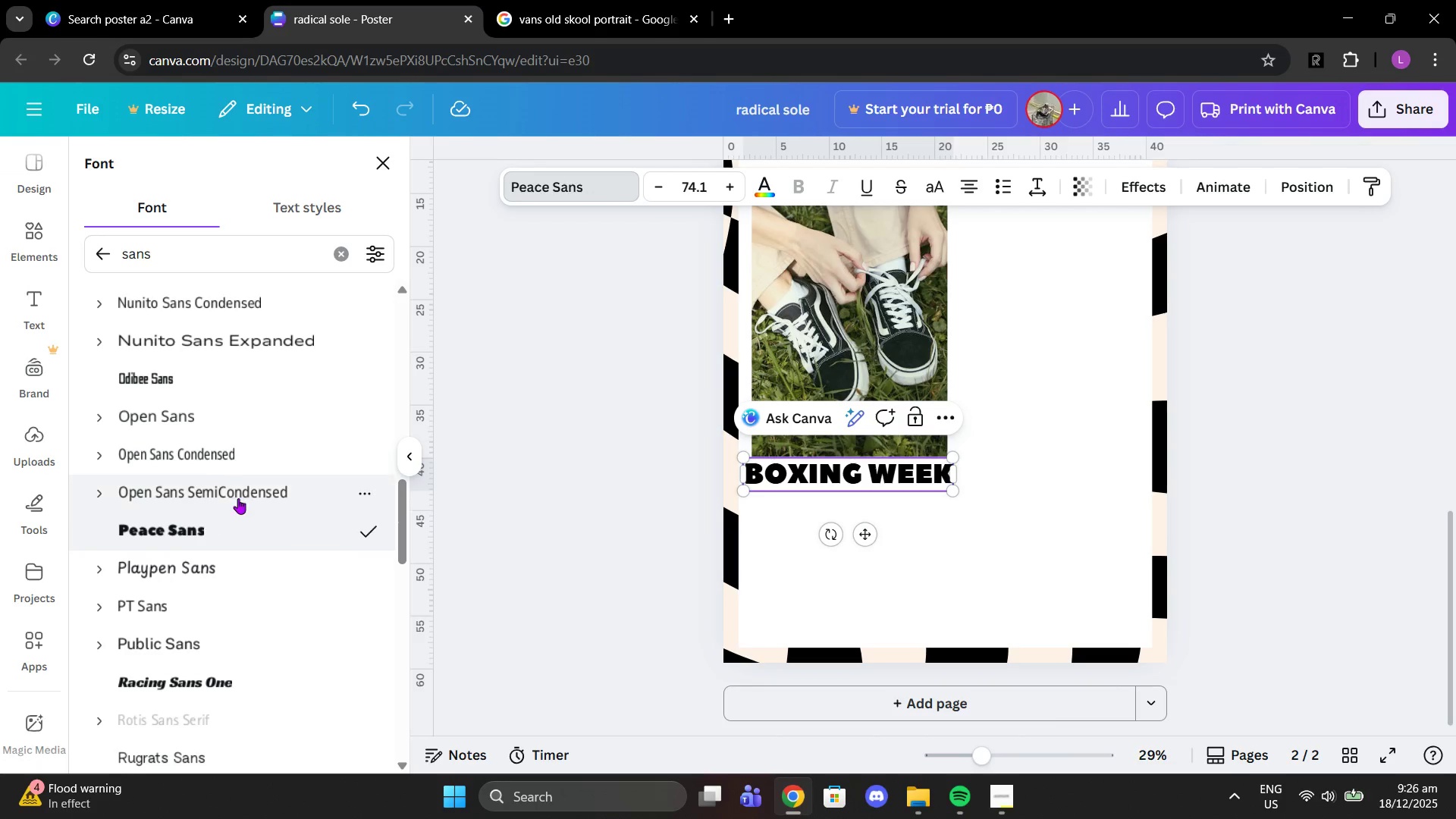 
scroll: coordinate [288, 428], scroll_direction: down, amount: 12.0
 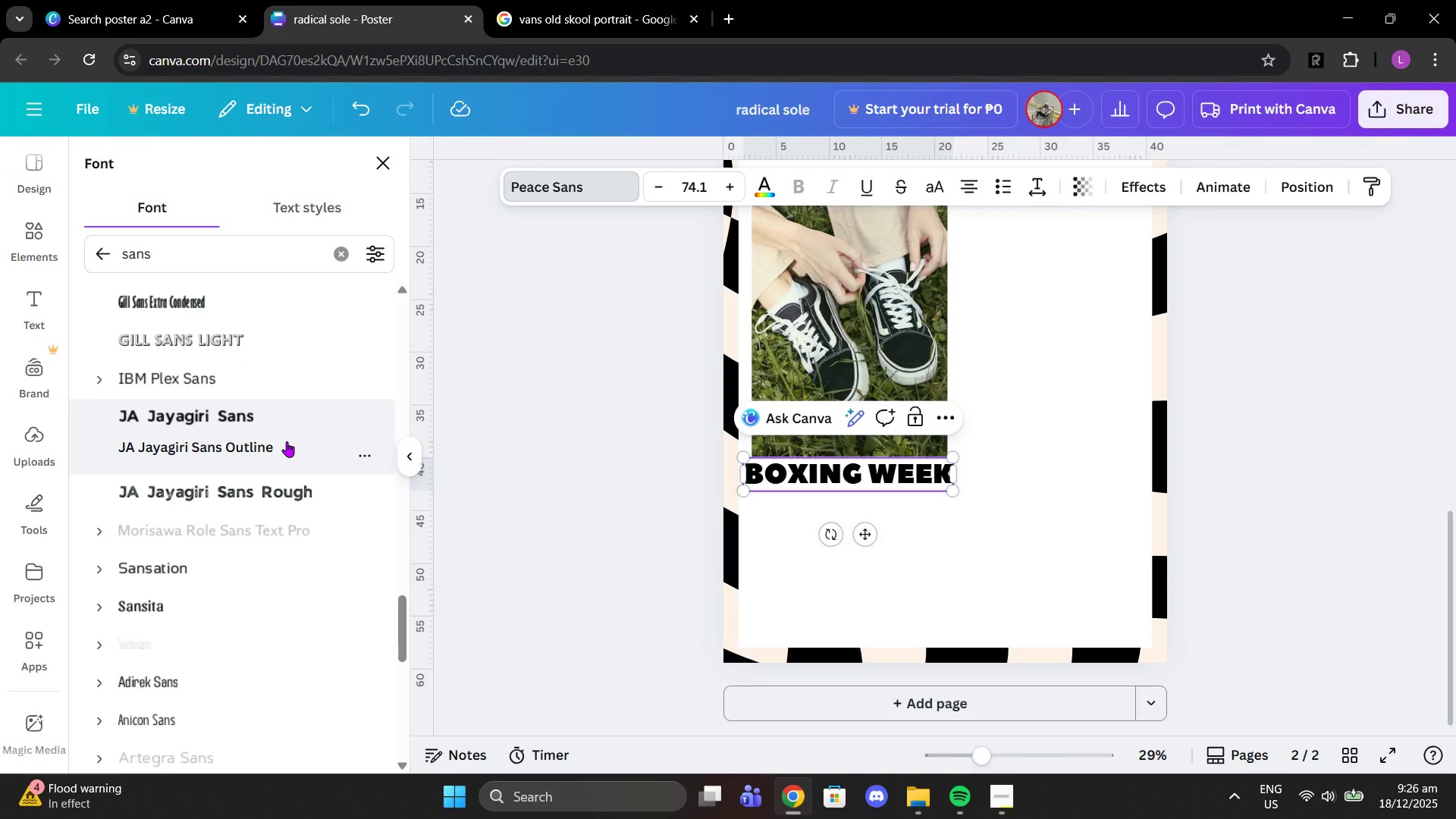 
left_click([285, 418])
 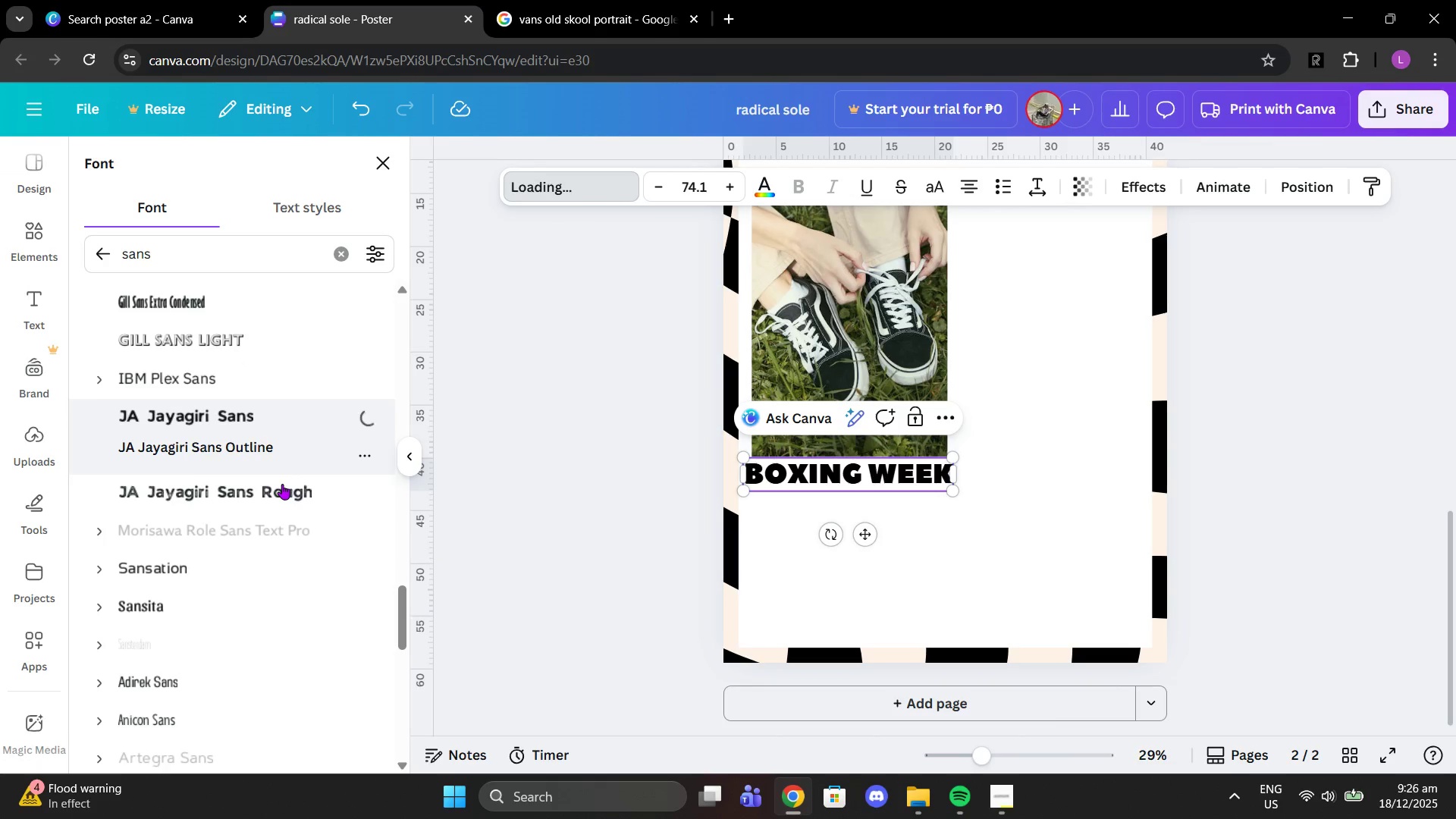 
left_click([282, 484])
 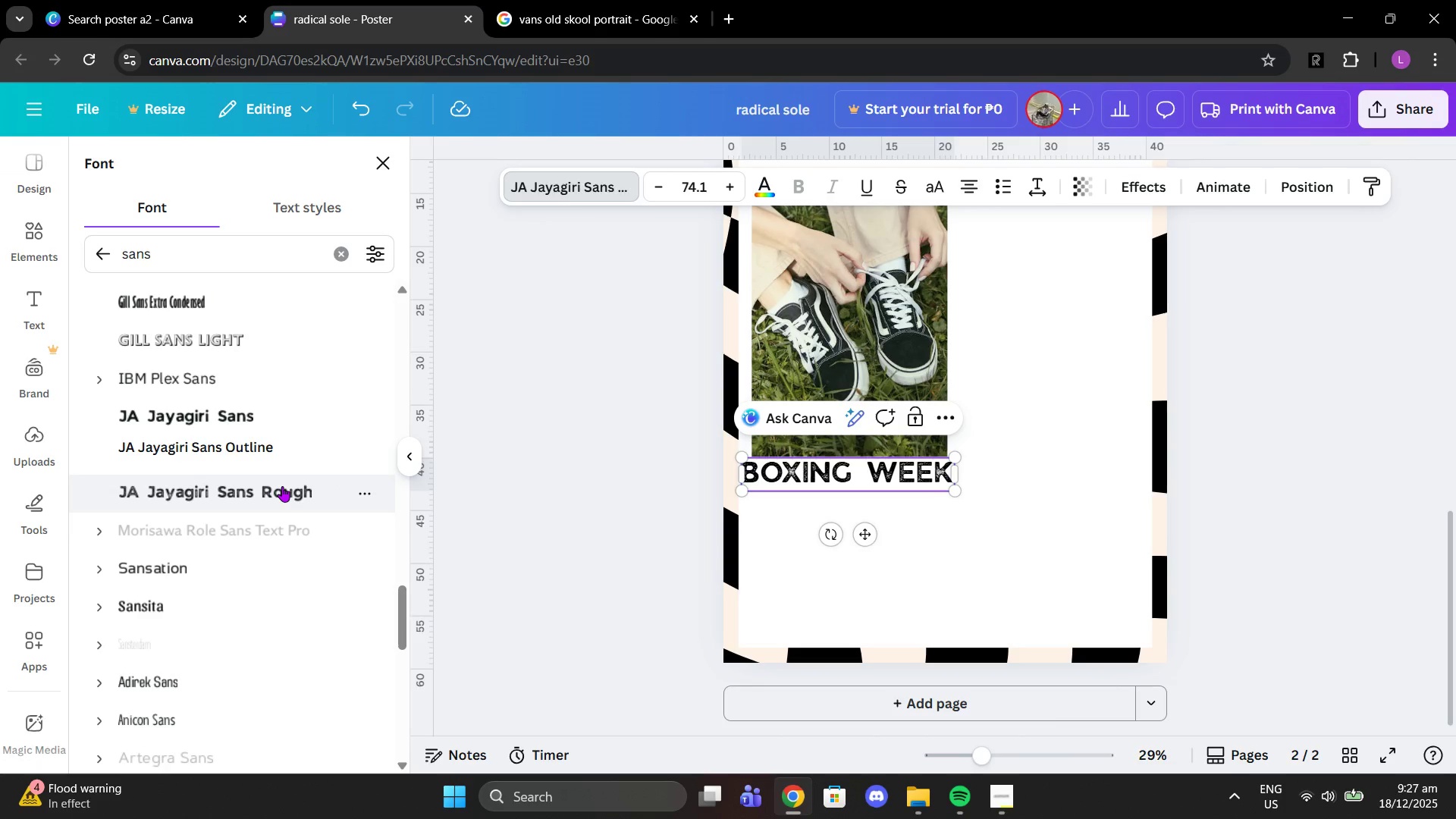 
wait(10.33)
 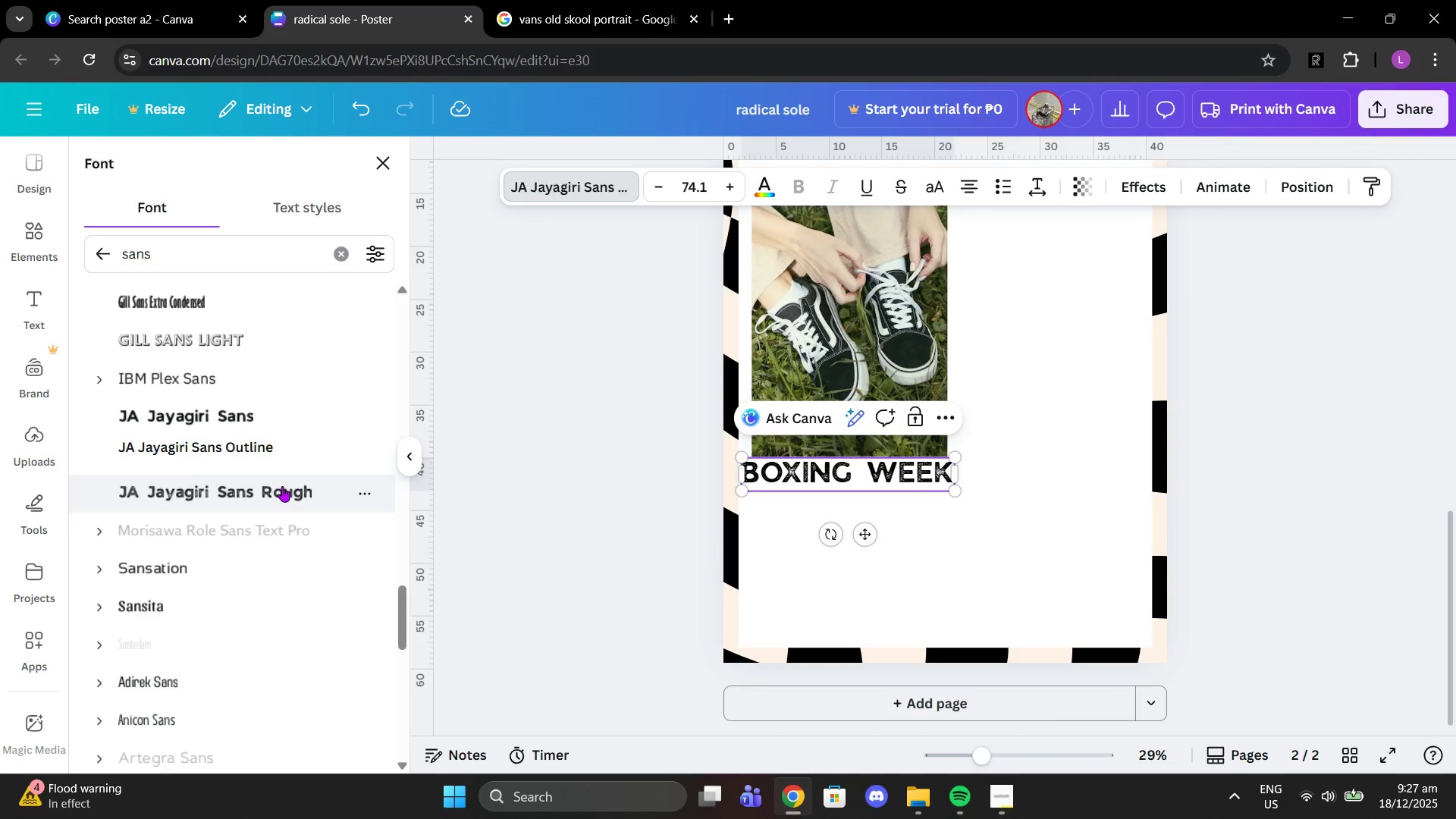 
scroll: coordinate [257, 453], scroll_direction: down, amount: 5.0
 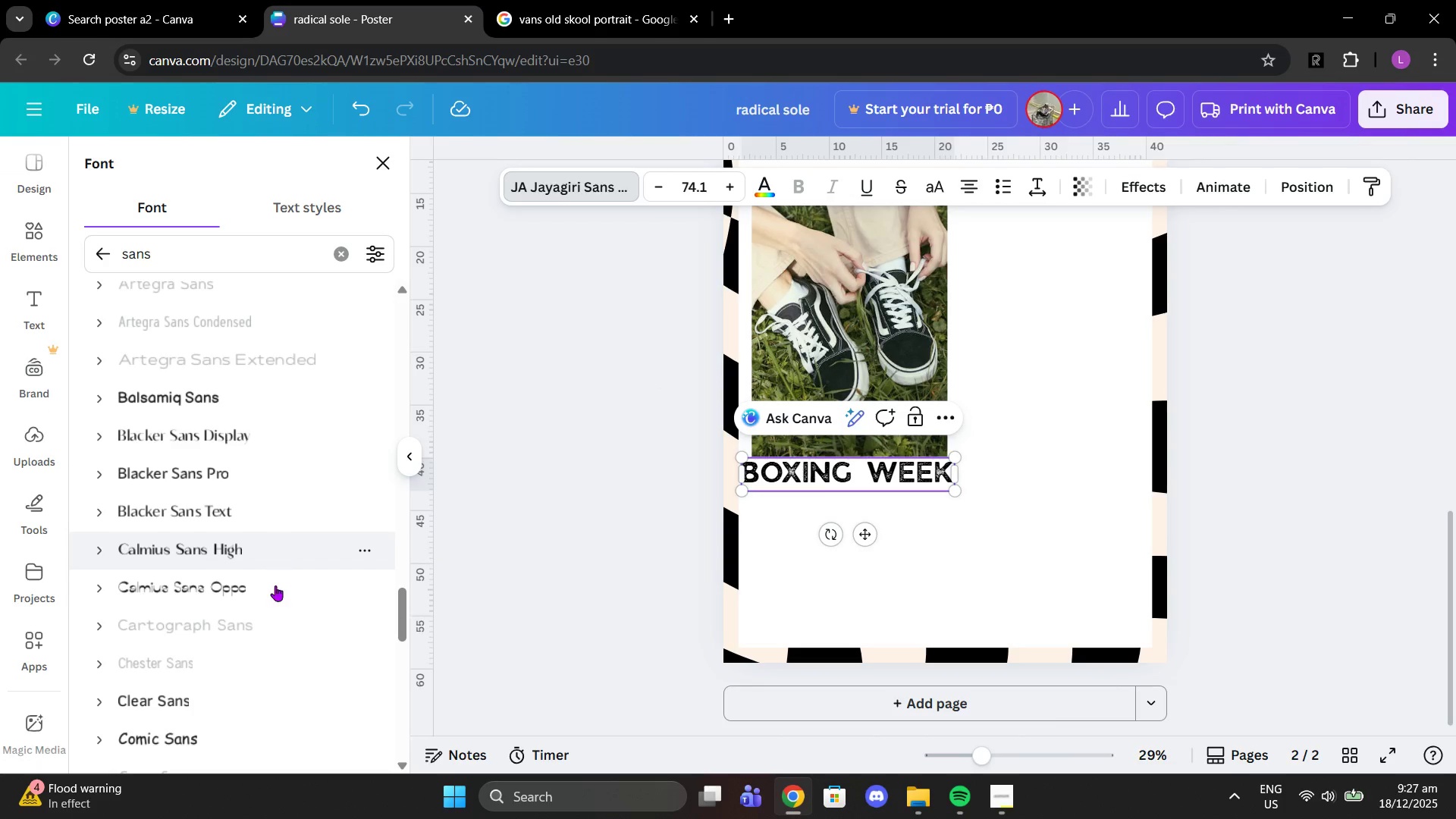 
left_click([275, 588])
 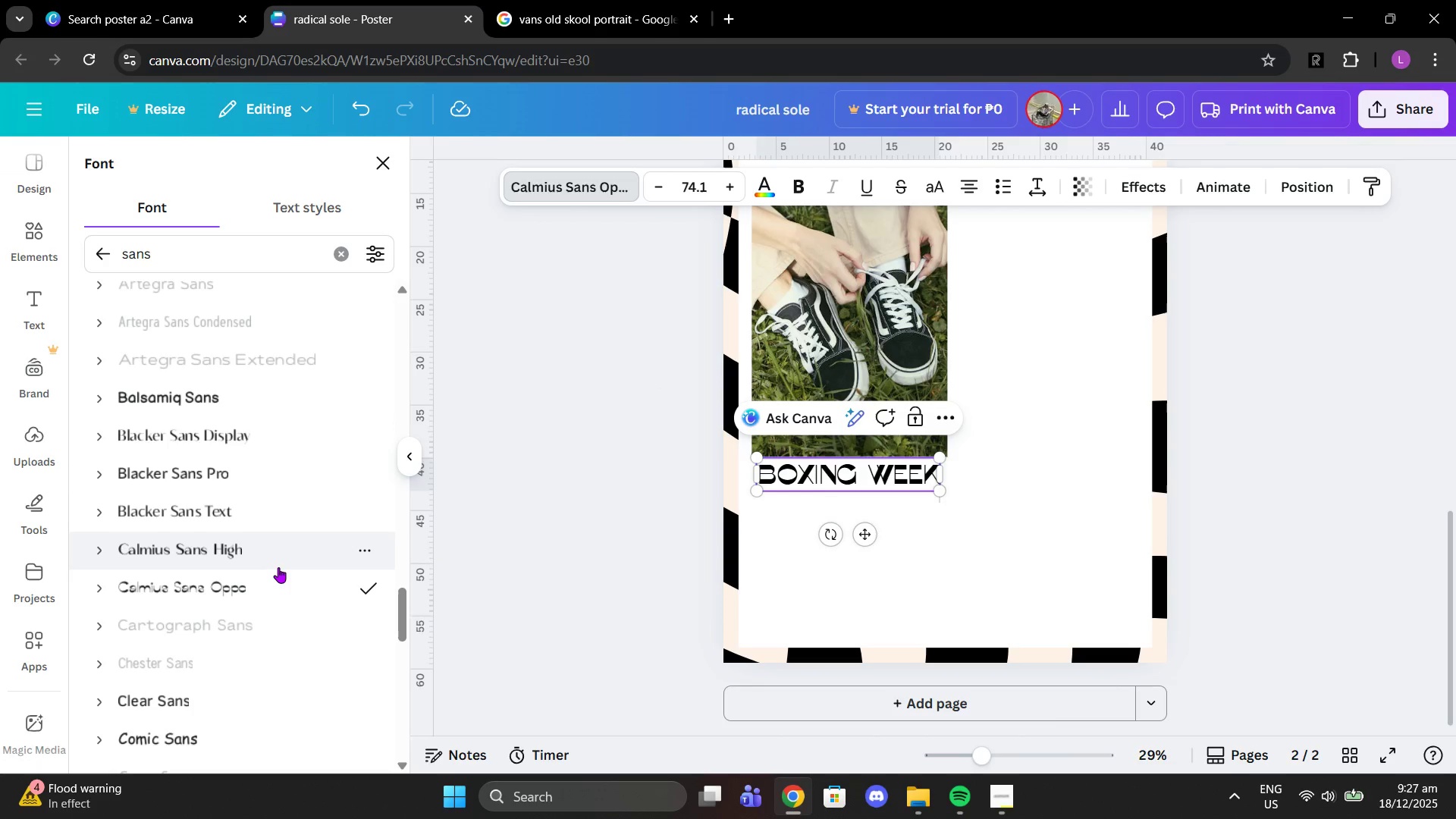 
scroll: coordinate [277, 554], scroll_direction: up, amount: 2.0
 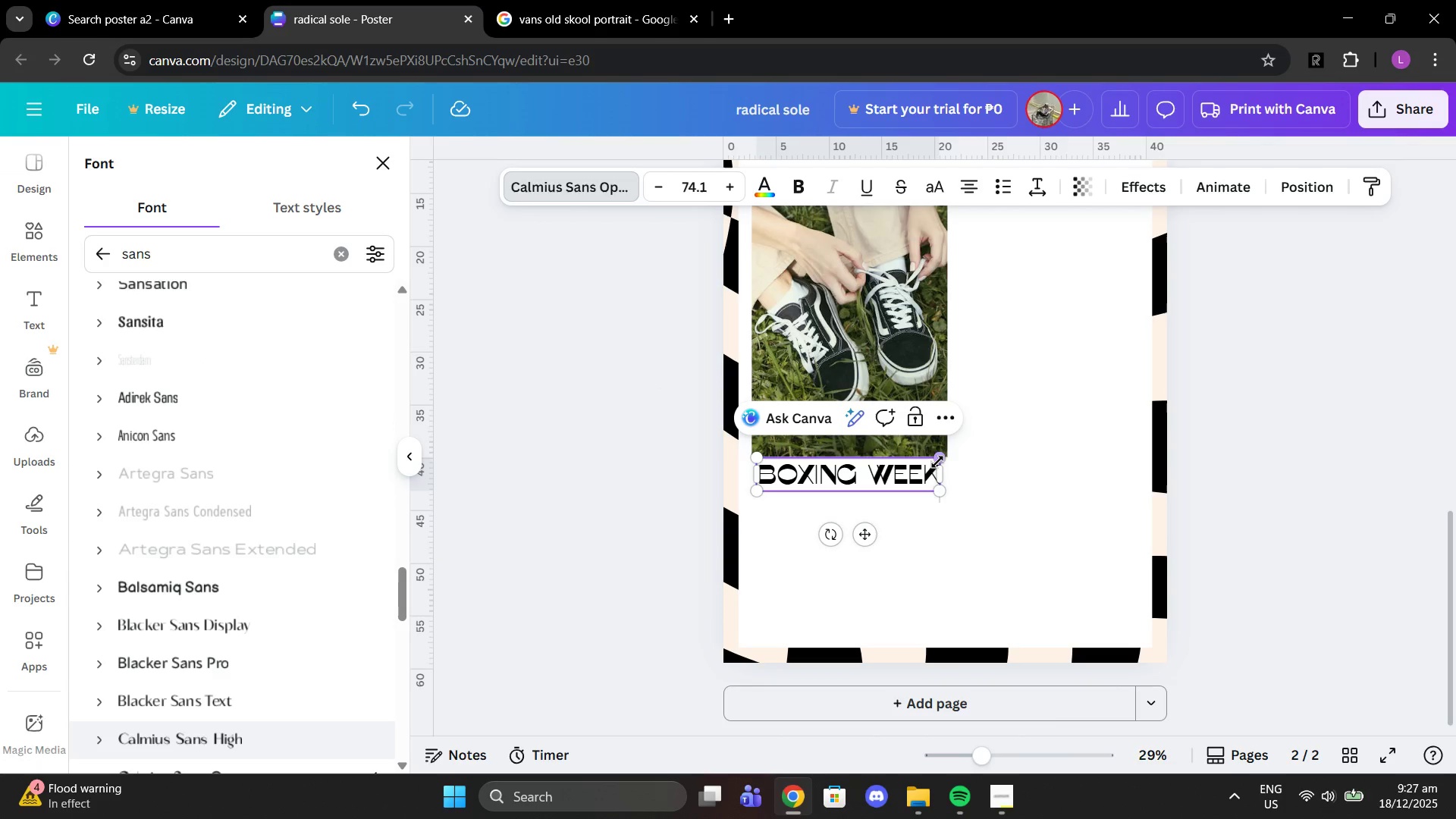 
left_click_drag(start_coordinate=[939, 462], to_coordinate=[1015, 429])
 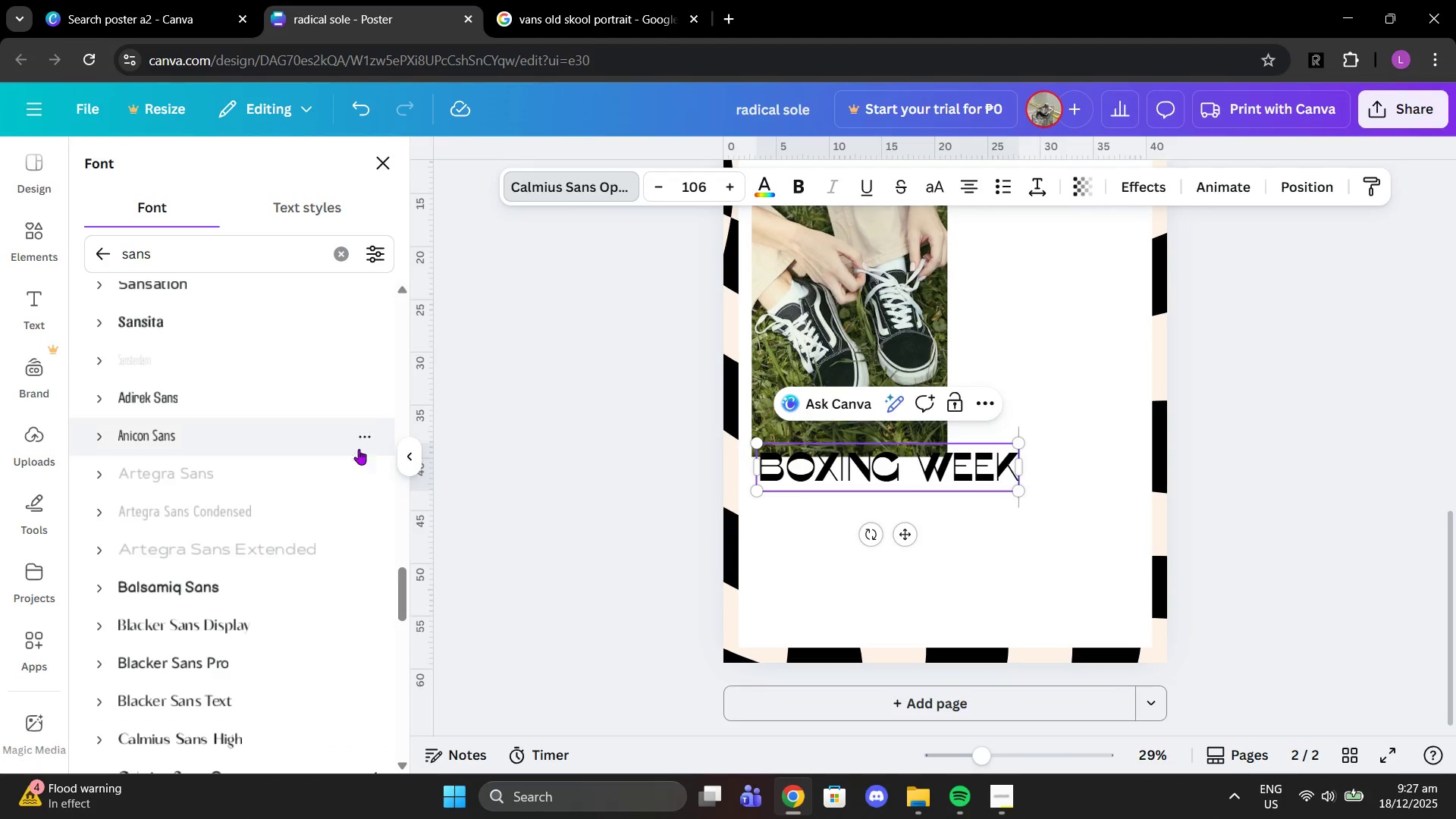 
scroll: coordinate [315, 496], scroll_direction: down, amount: 2.0
 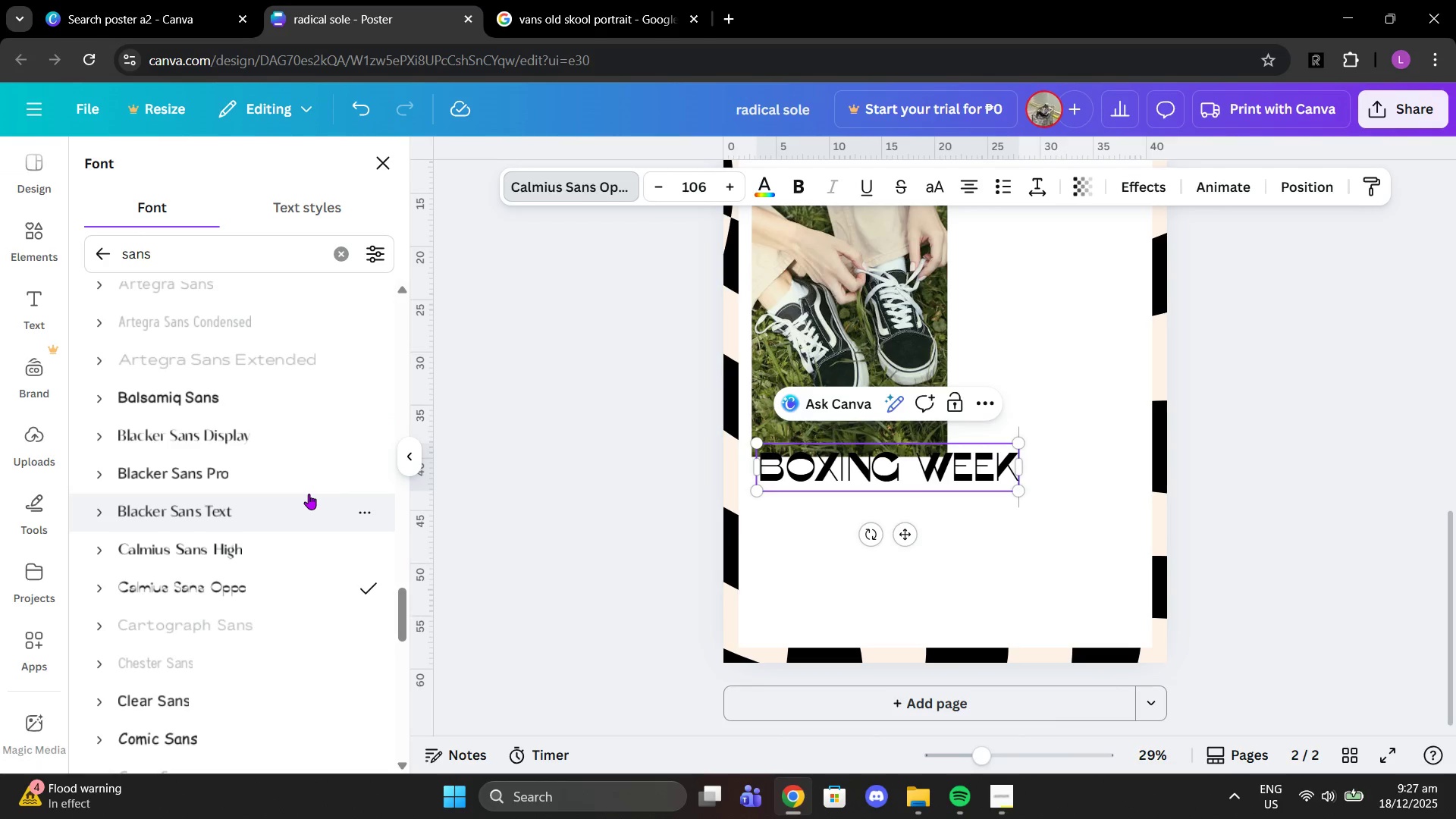 
scroll: coordinate [309, 494], scroll_direction: up, amount: 6.0
 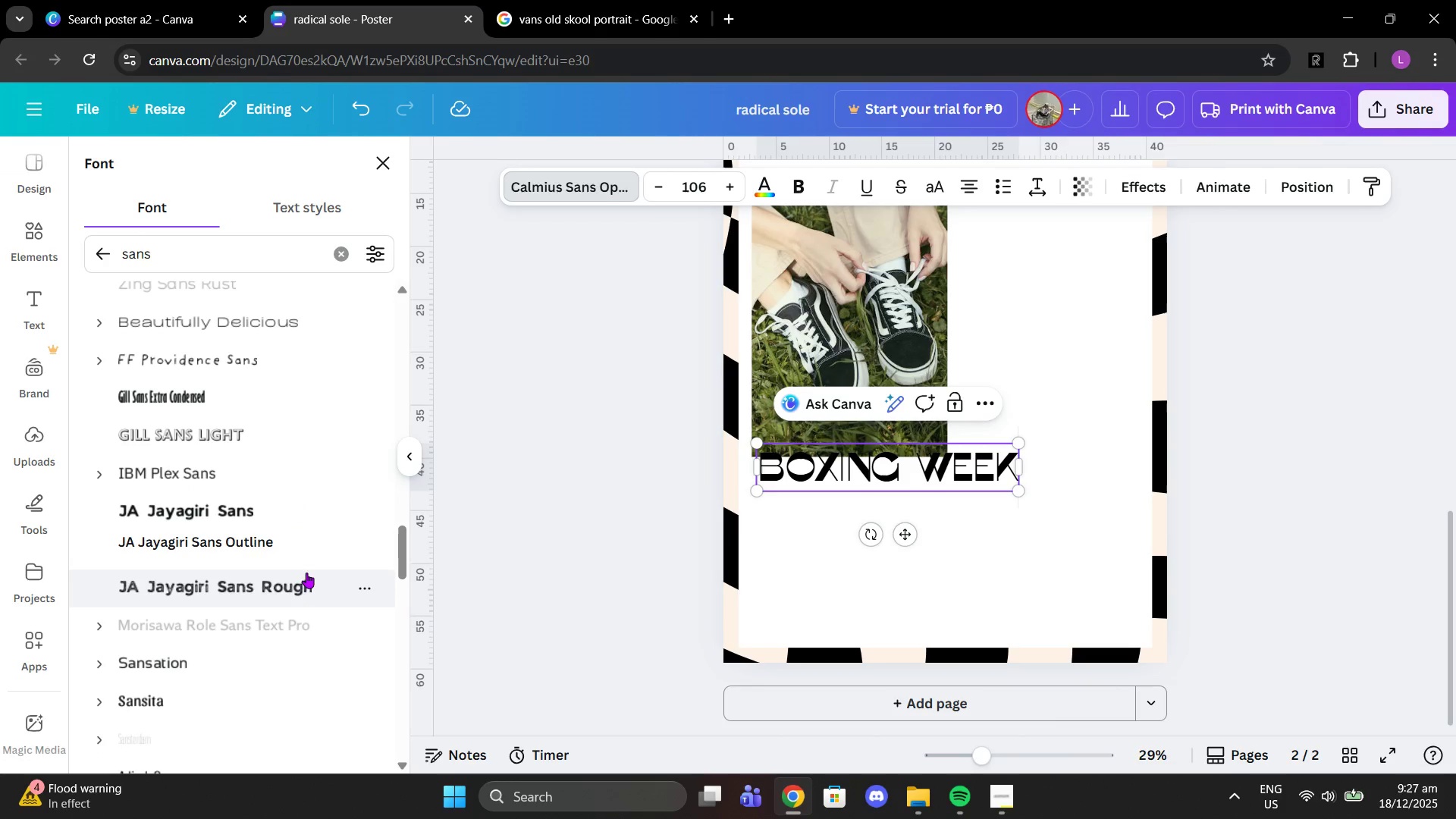 
left_click([308, 579])
 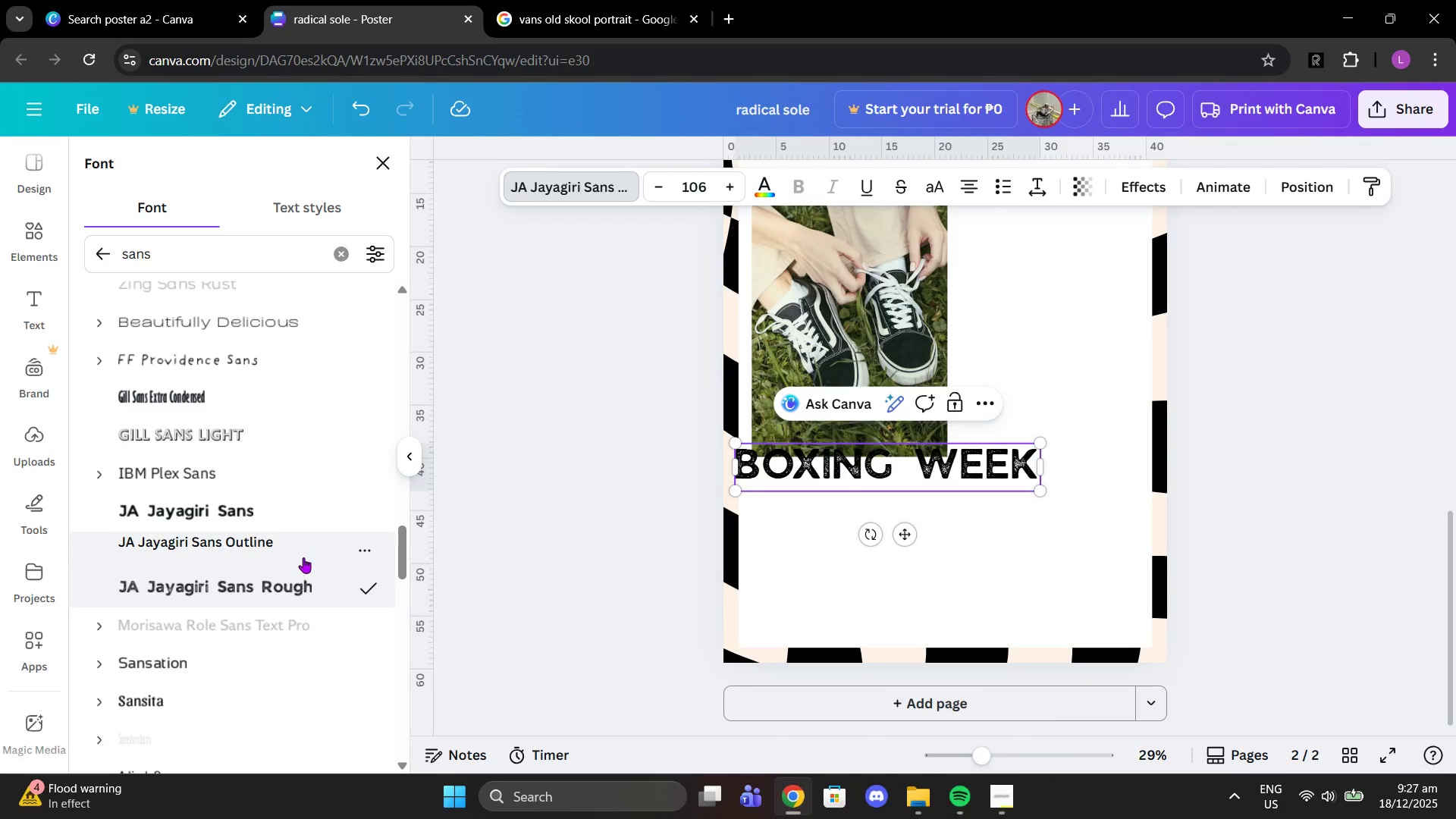 
scroll: coordinate [289, 527], scroll_direction: down, amount: 20.0
 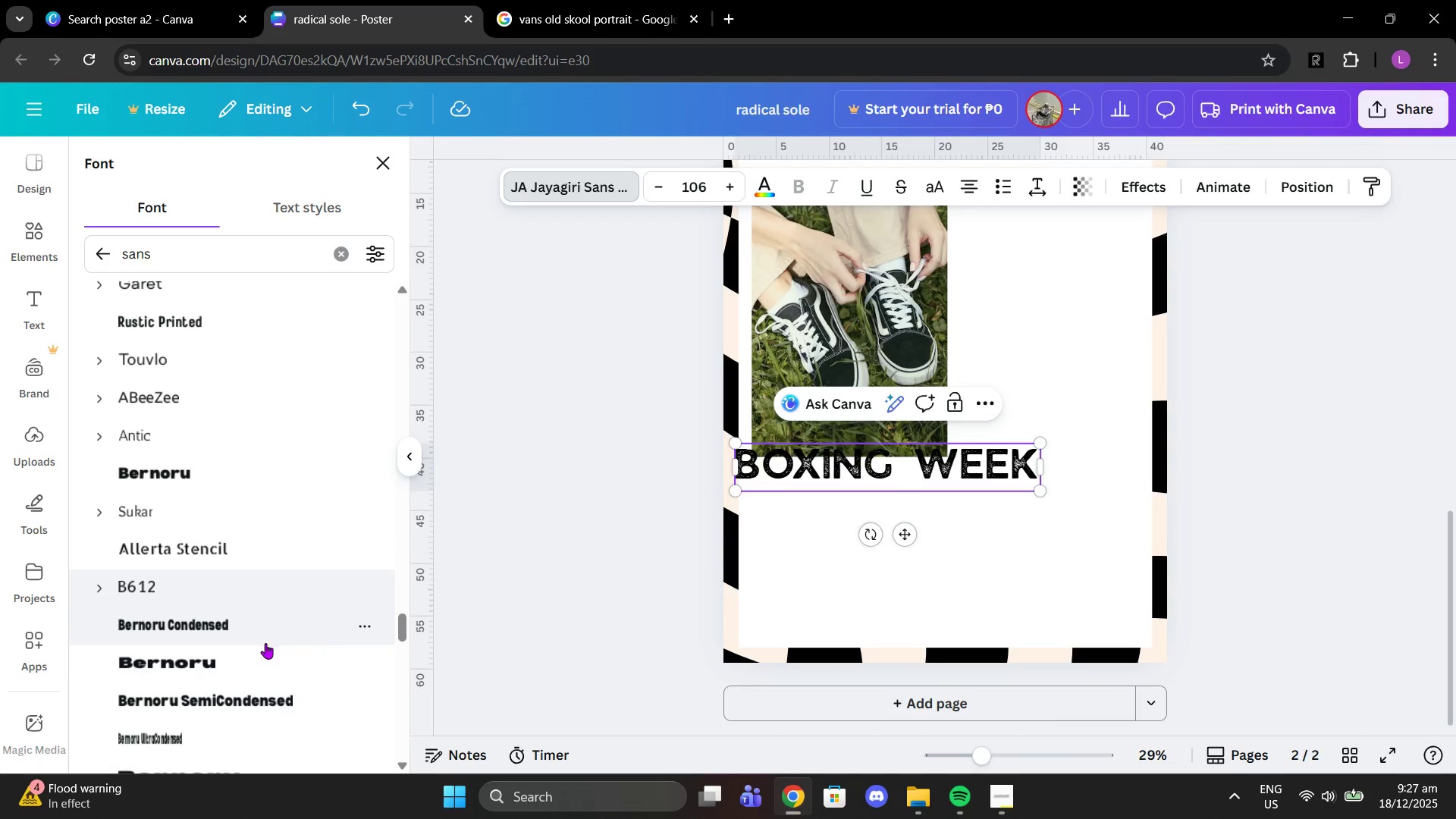 
left_click([263, 661])
 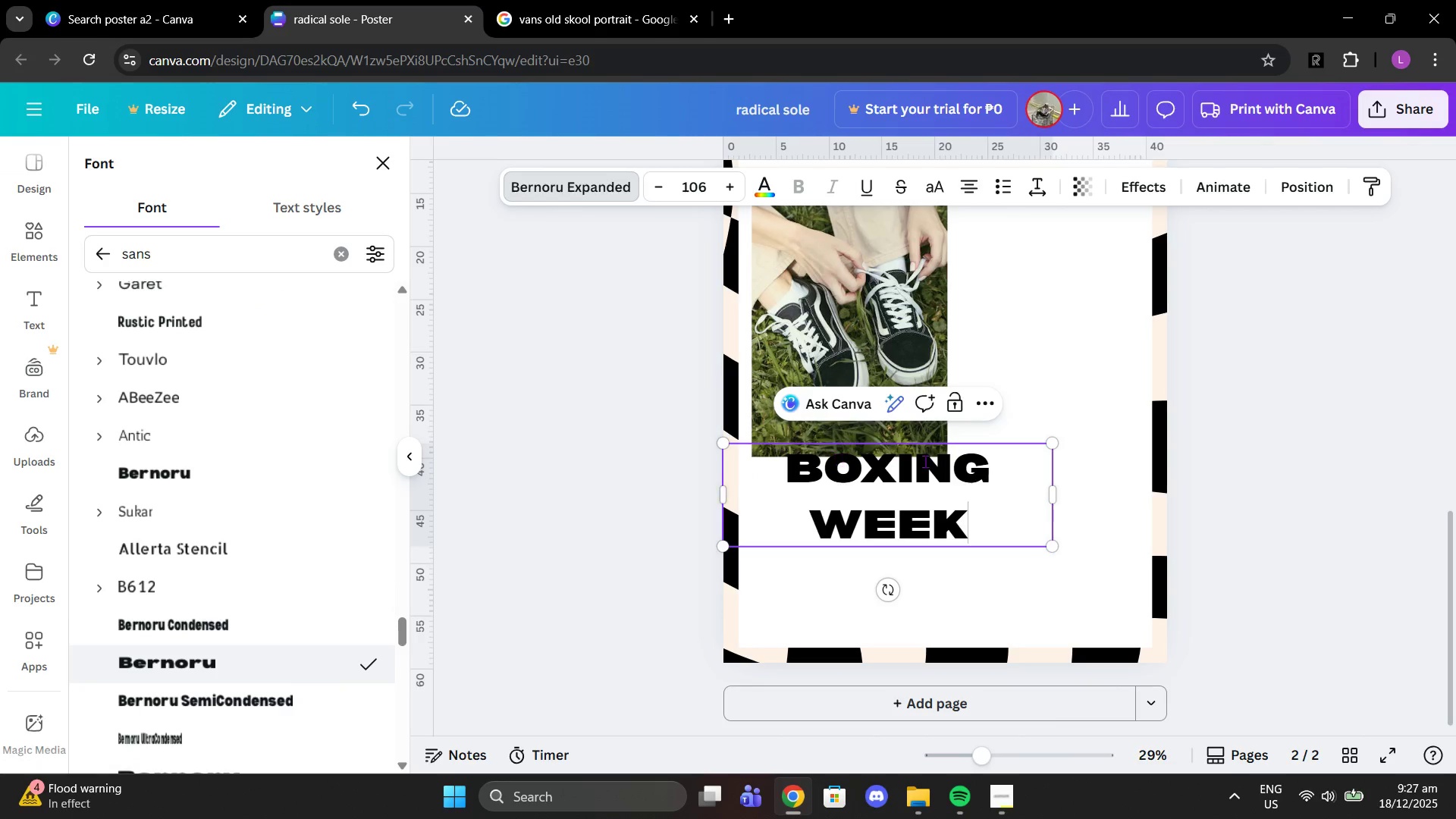 
left_click_drag(start_coordinate=[1005, 489], to_coordinate=[968, 521])
 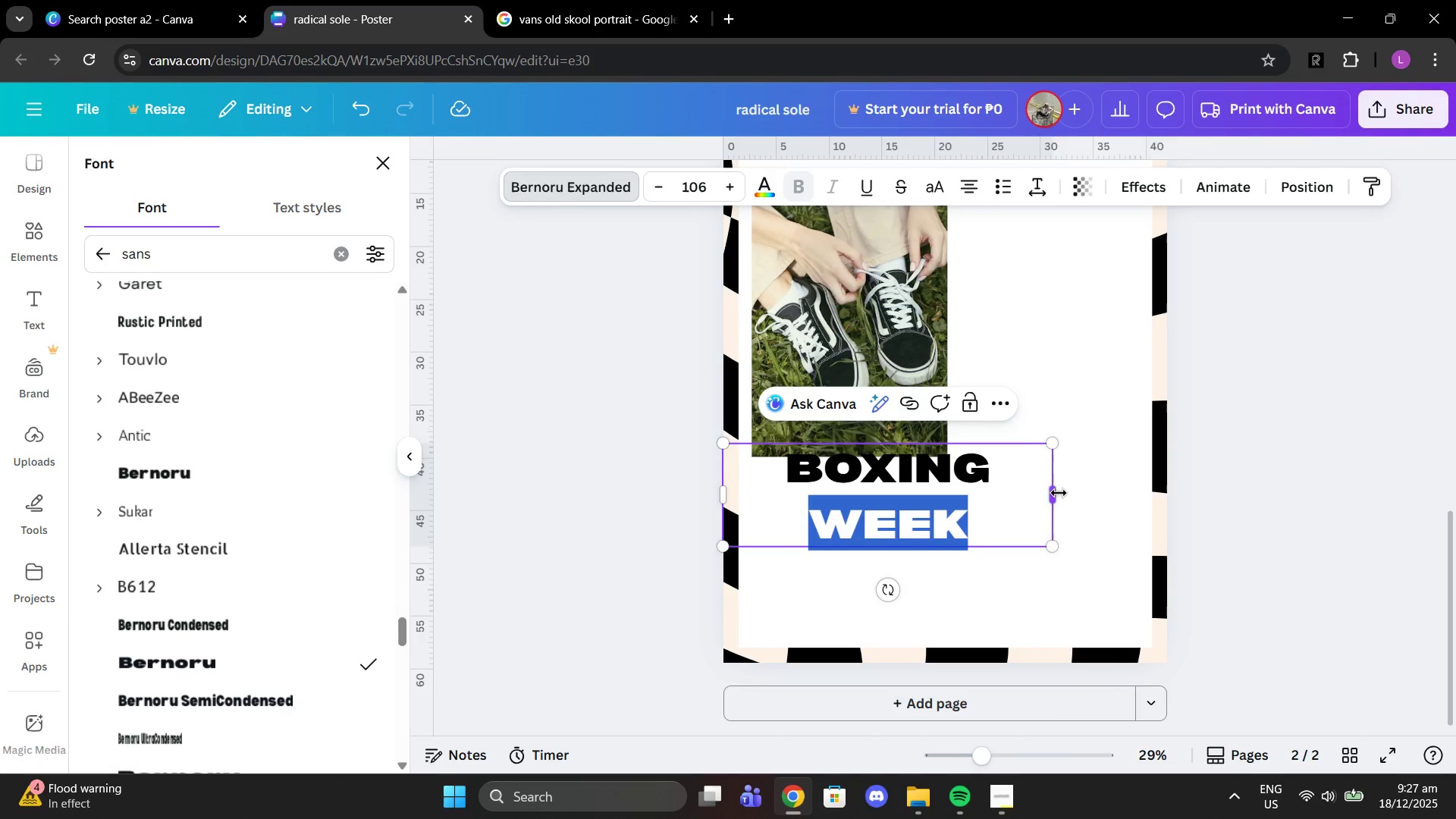 
left_click_drag(start_coordinate=[1059, 493], to_coordinate=[1107, 493])
 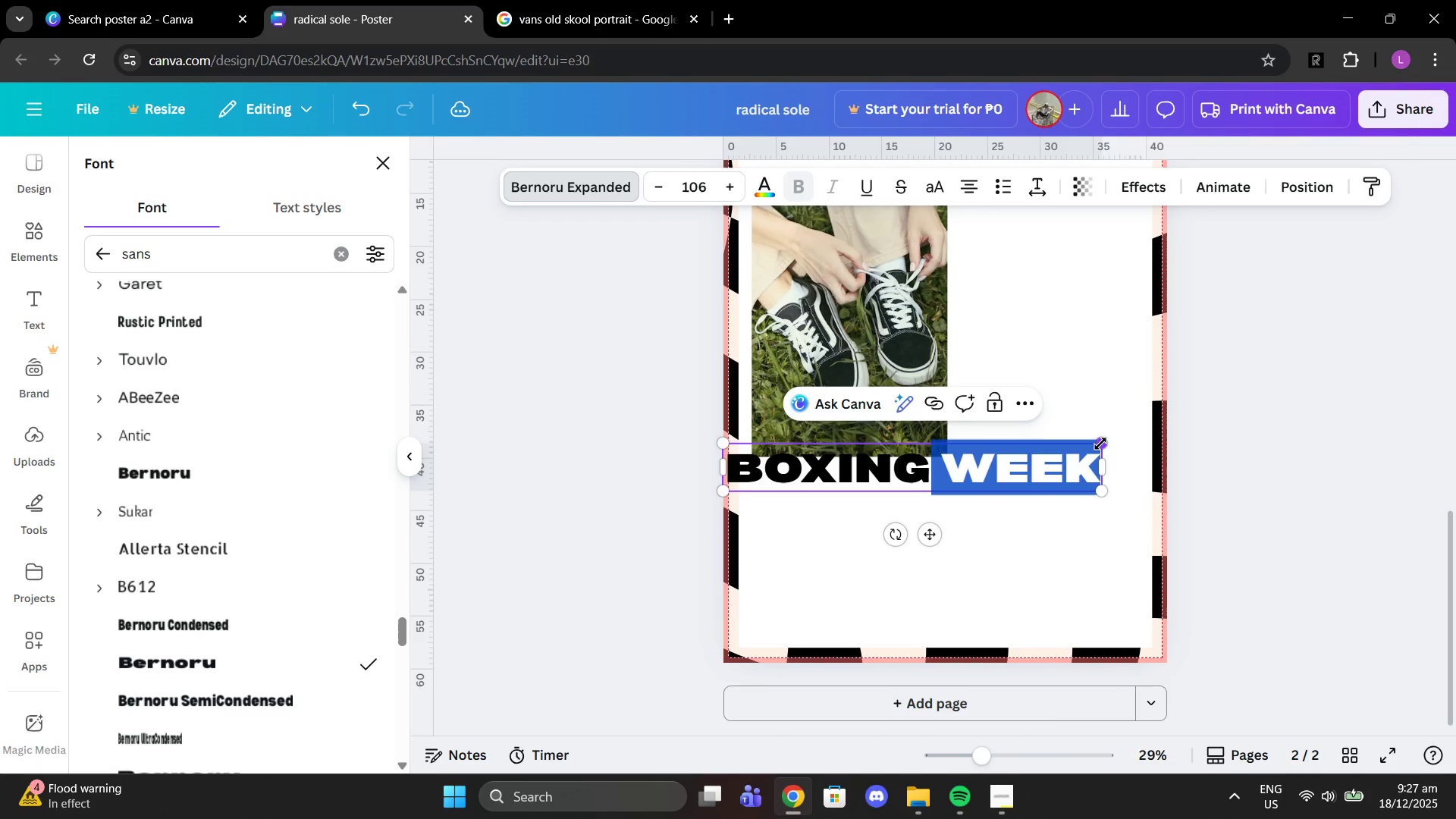 
left_click_drag(start_coordinate=[1100, 444], to_coordinate=[1040, 469])
 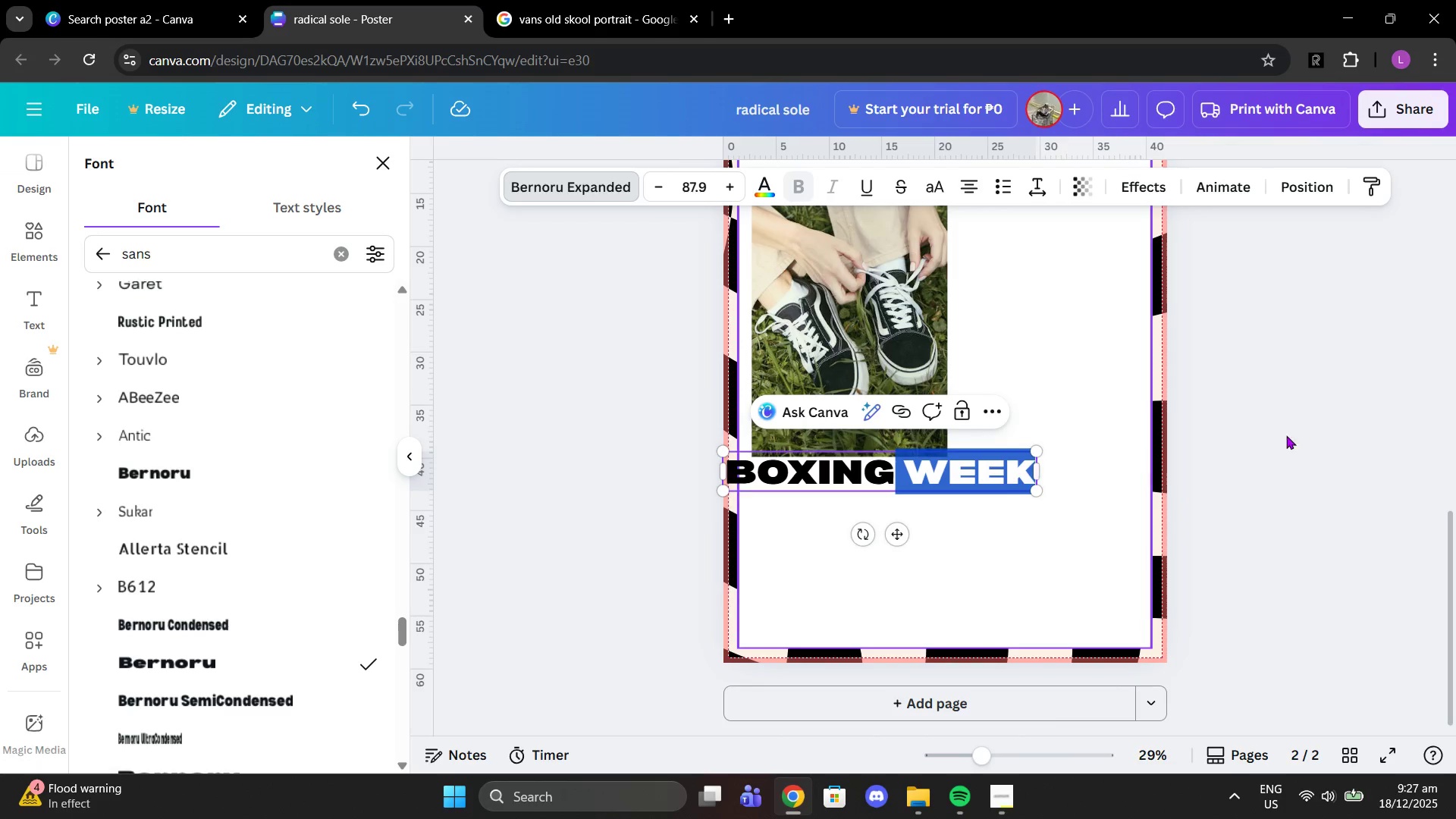 
left_click([1390, 431])
 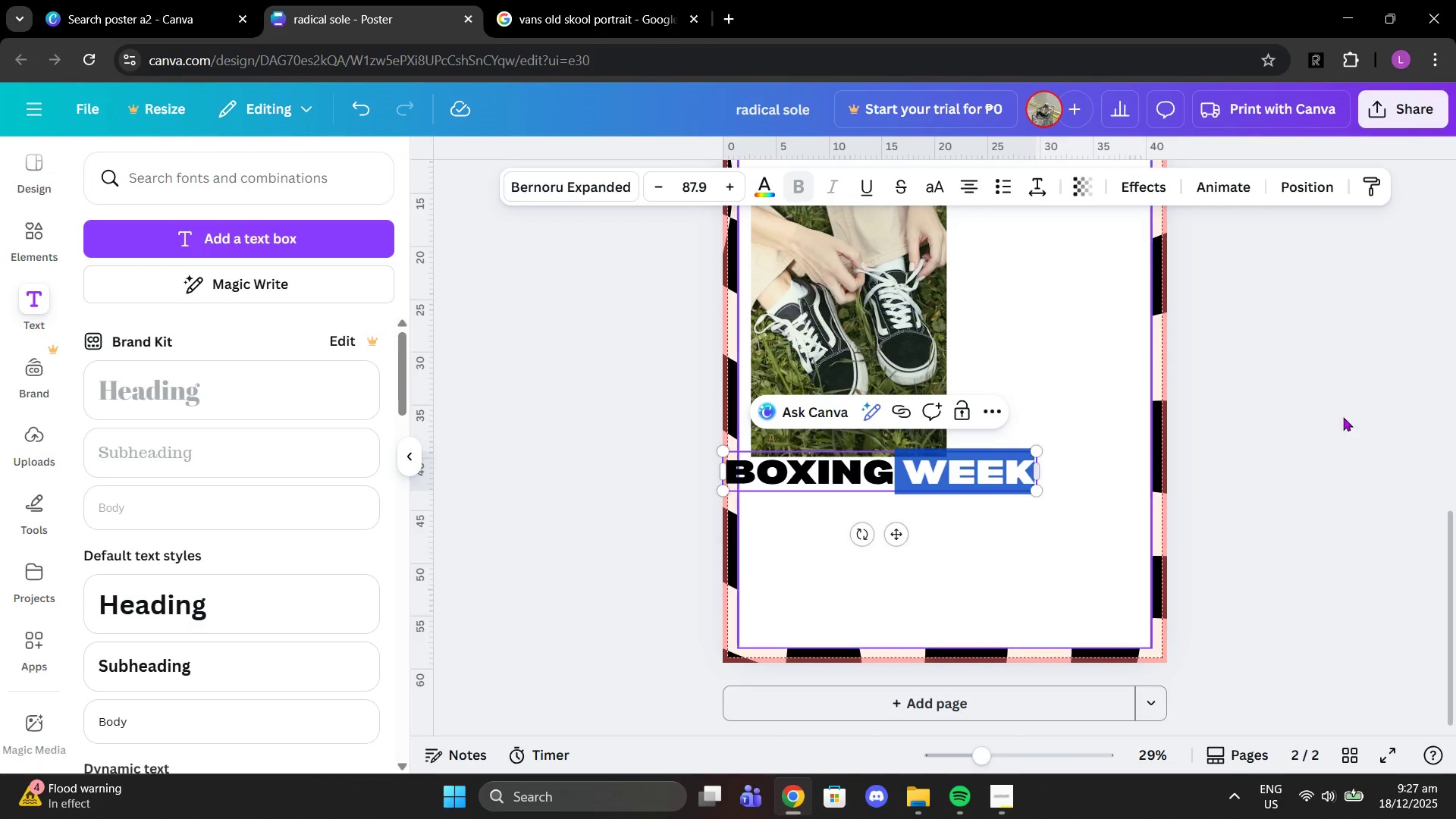 
left_click([1368, 413])
 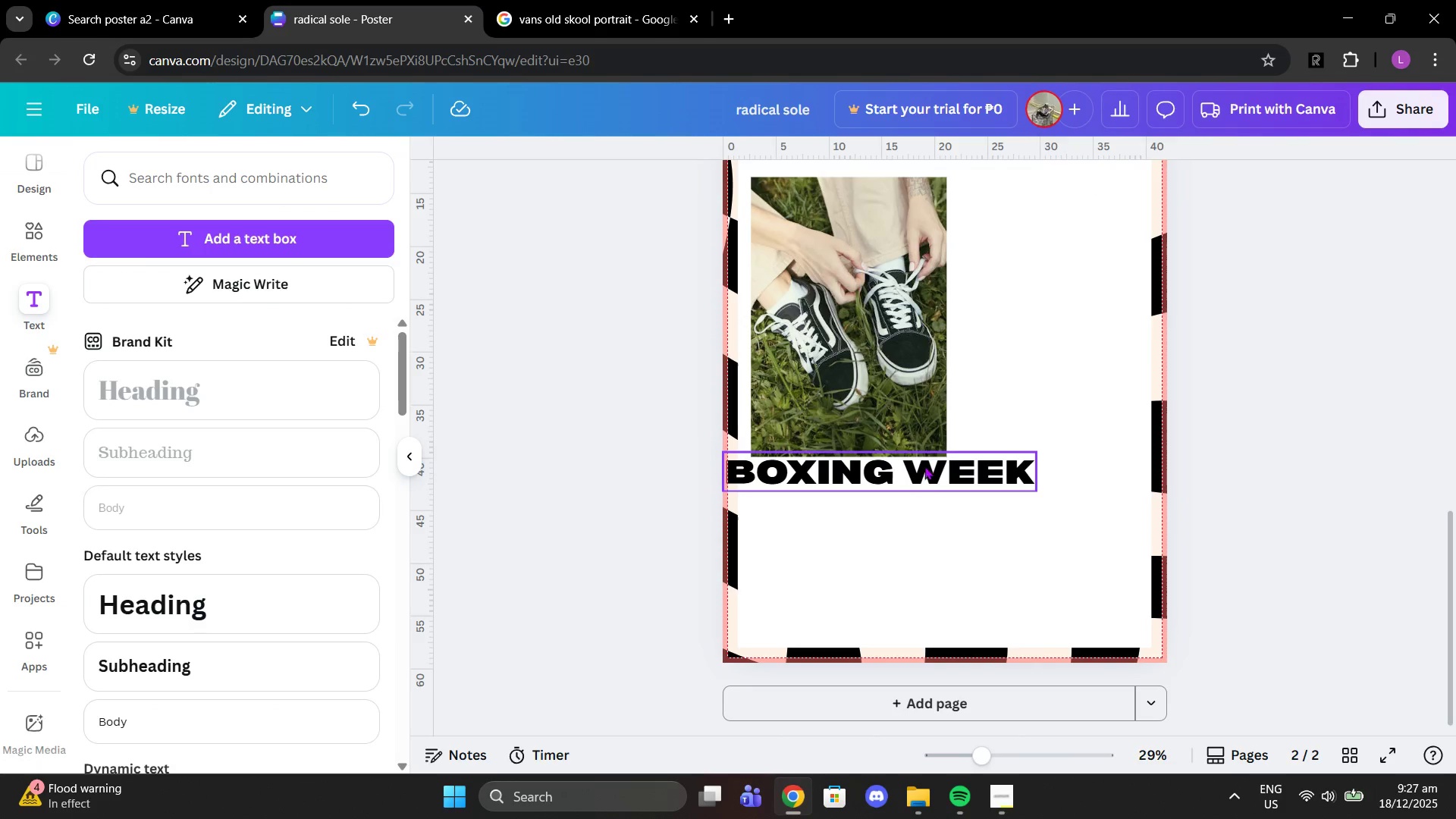 
left_click_drag(start_coordinate=[924, 472], to_coordinate=[951, 478])
 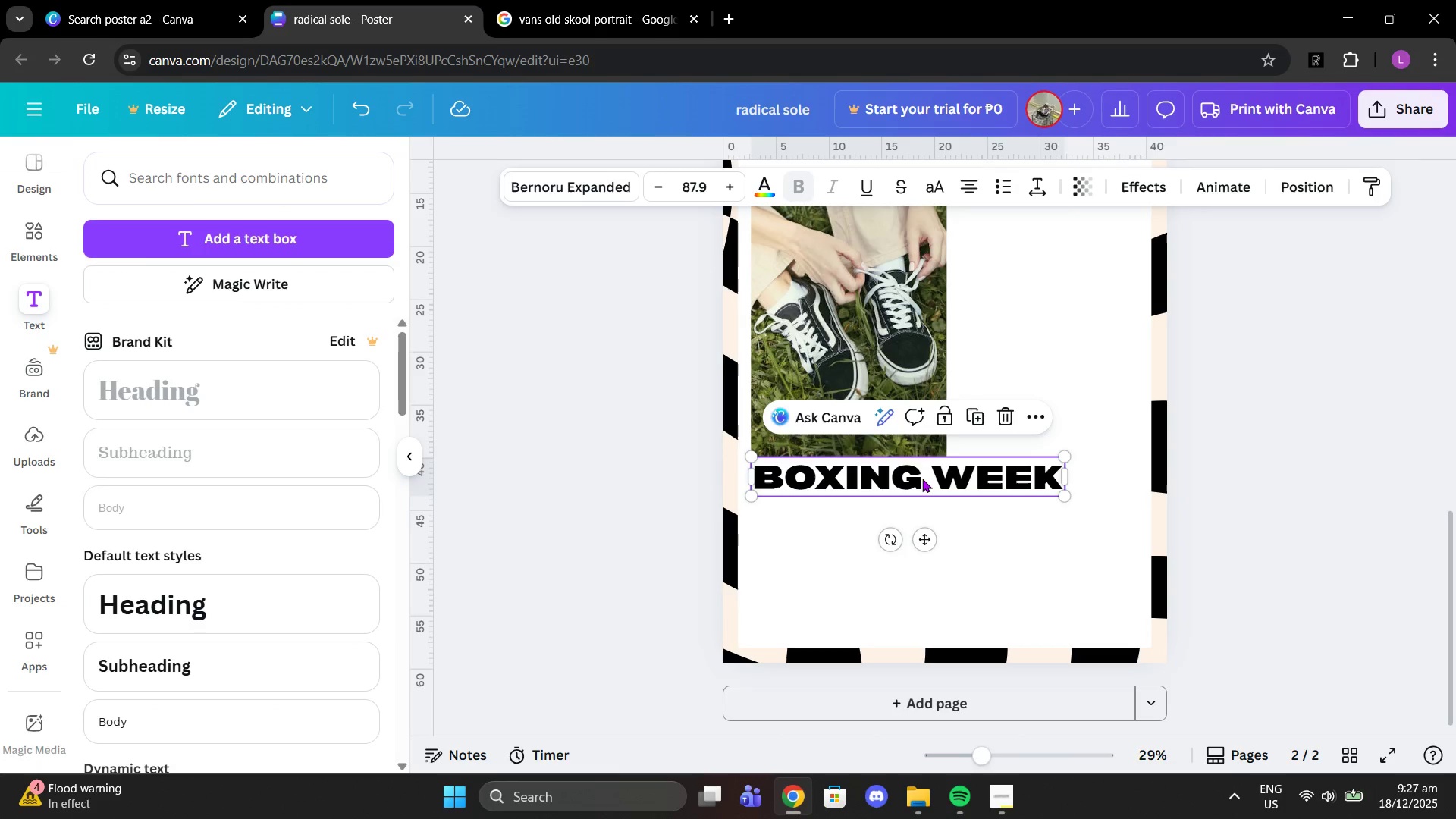 
left_click([922, 479])
 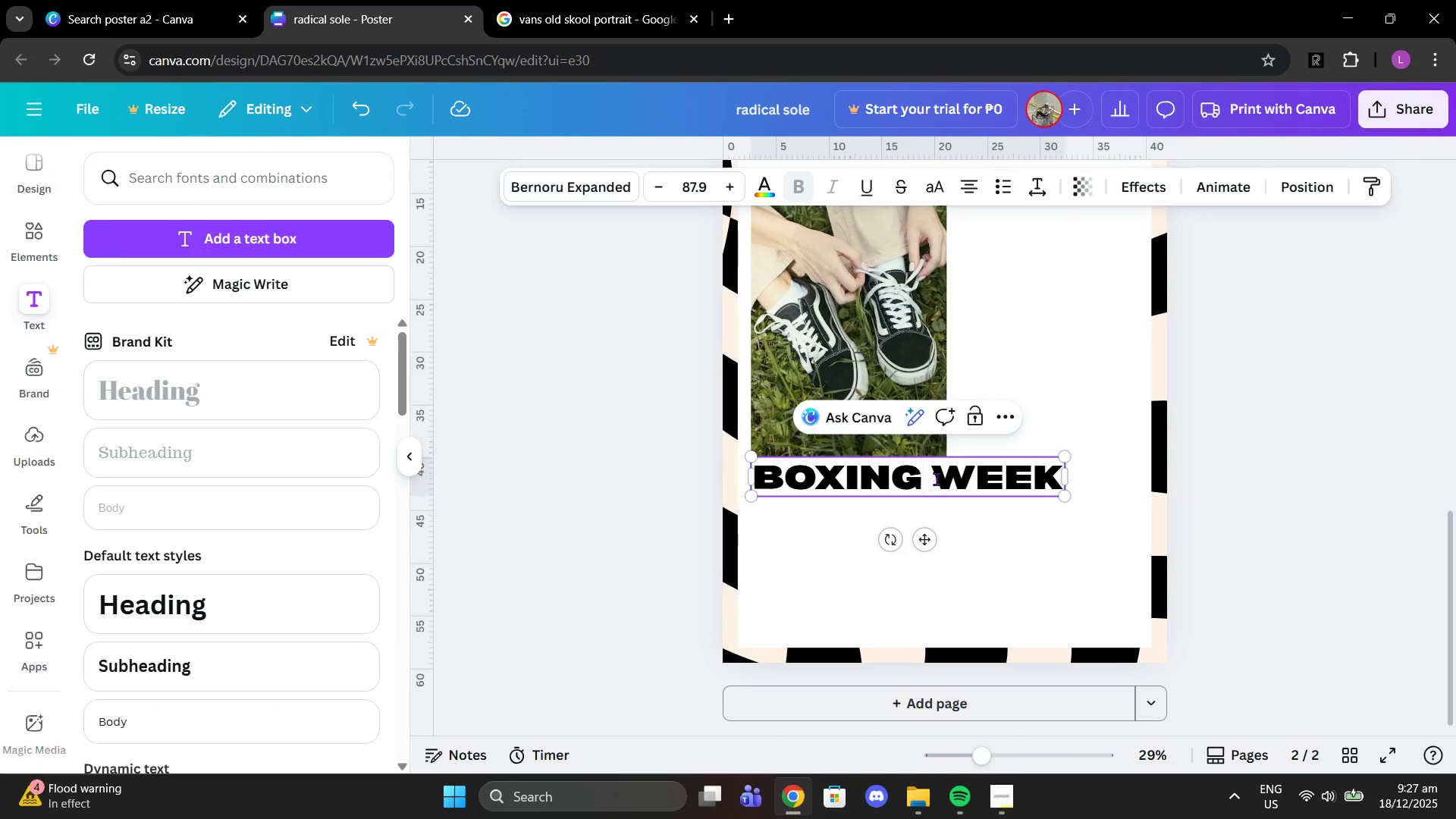 
left_click([939, 479])
 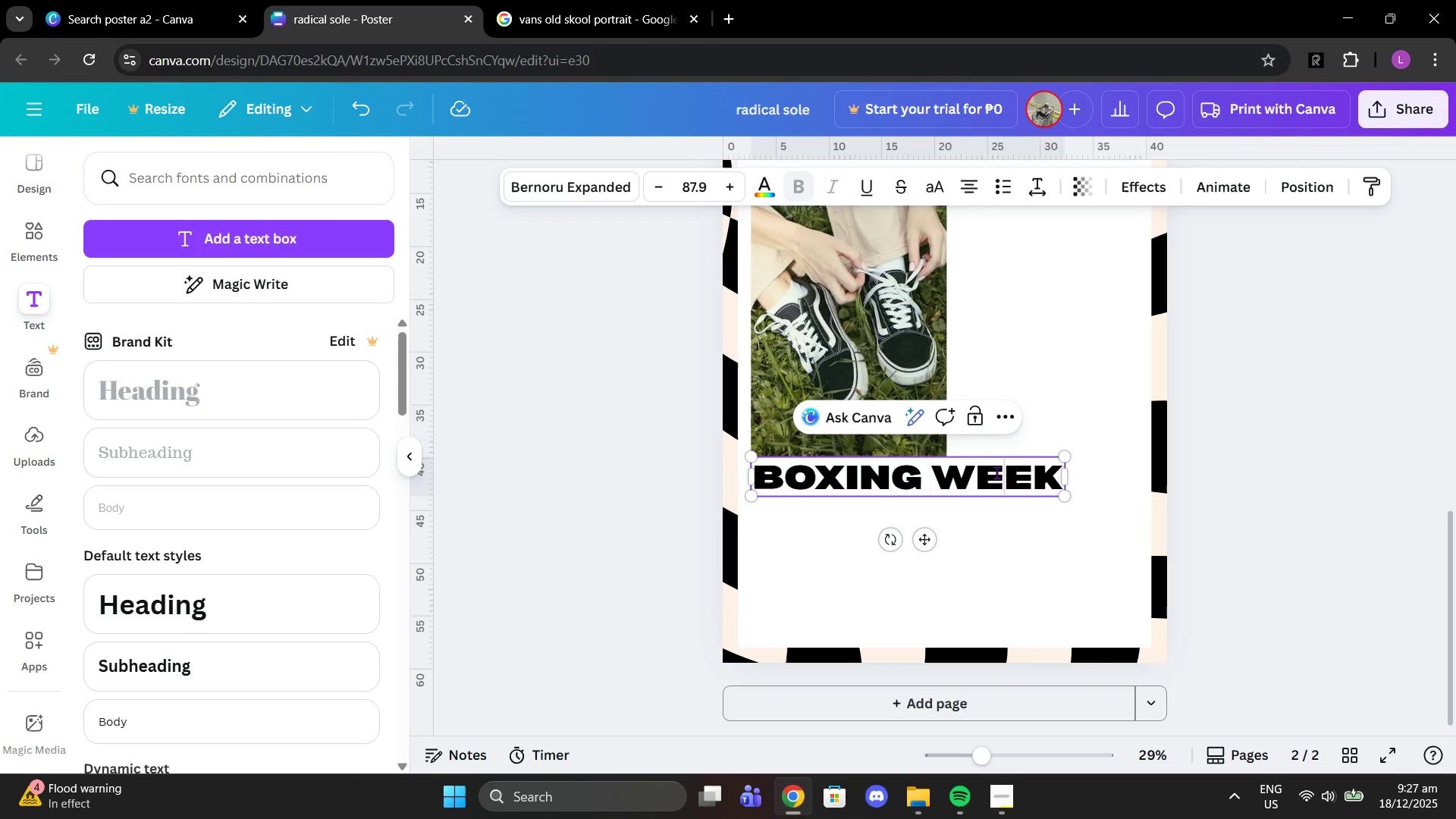 
double_click([996, 472])
 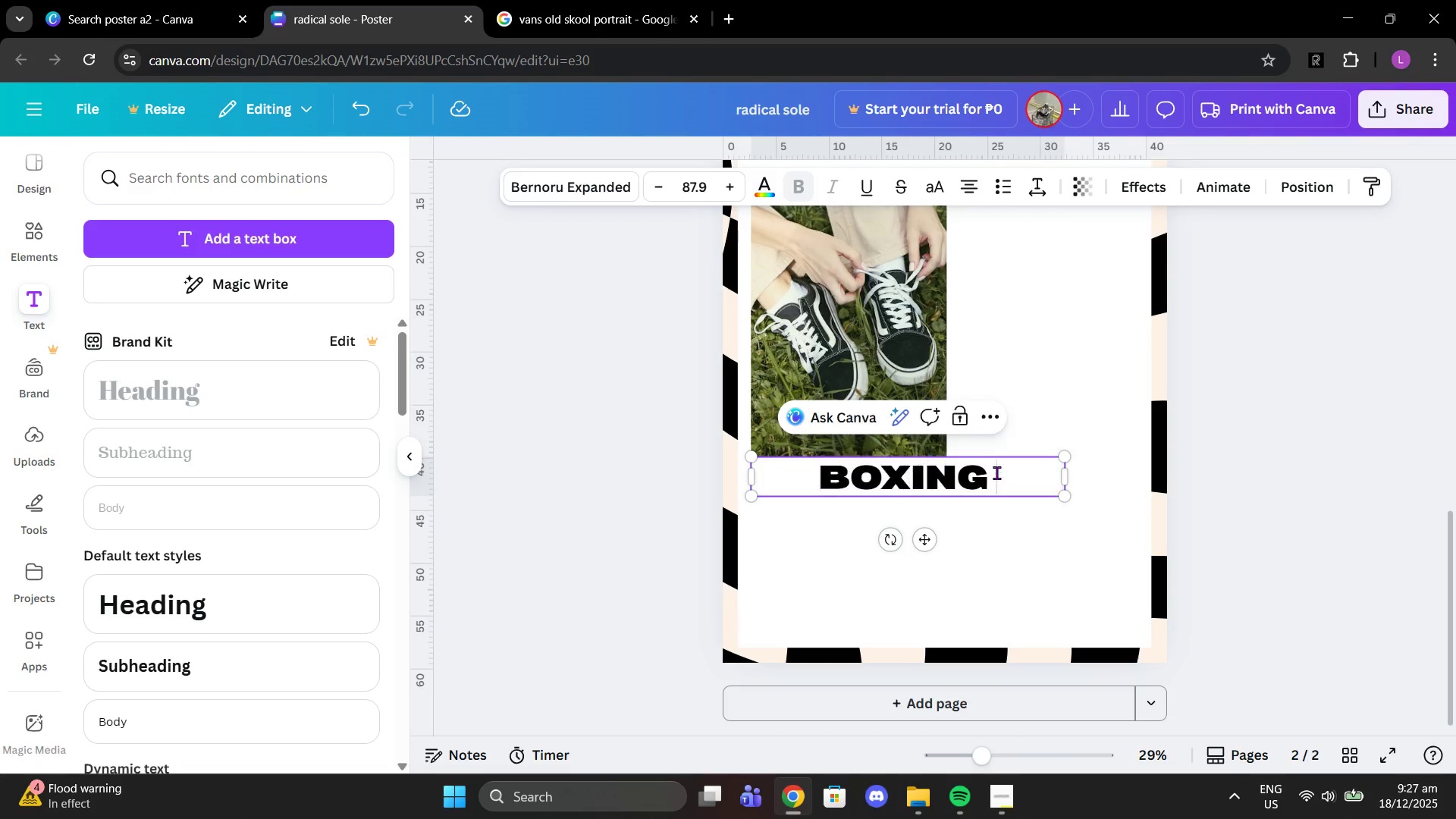 
key(Backspace)
 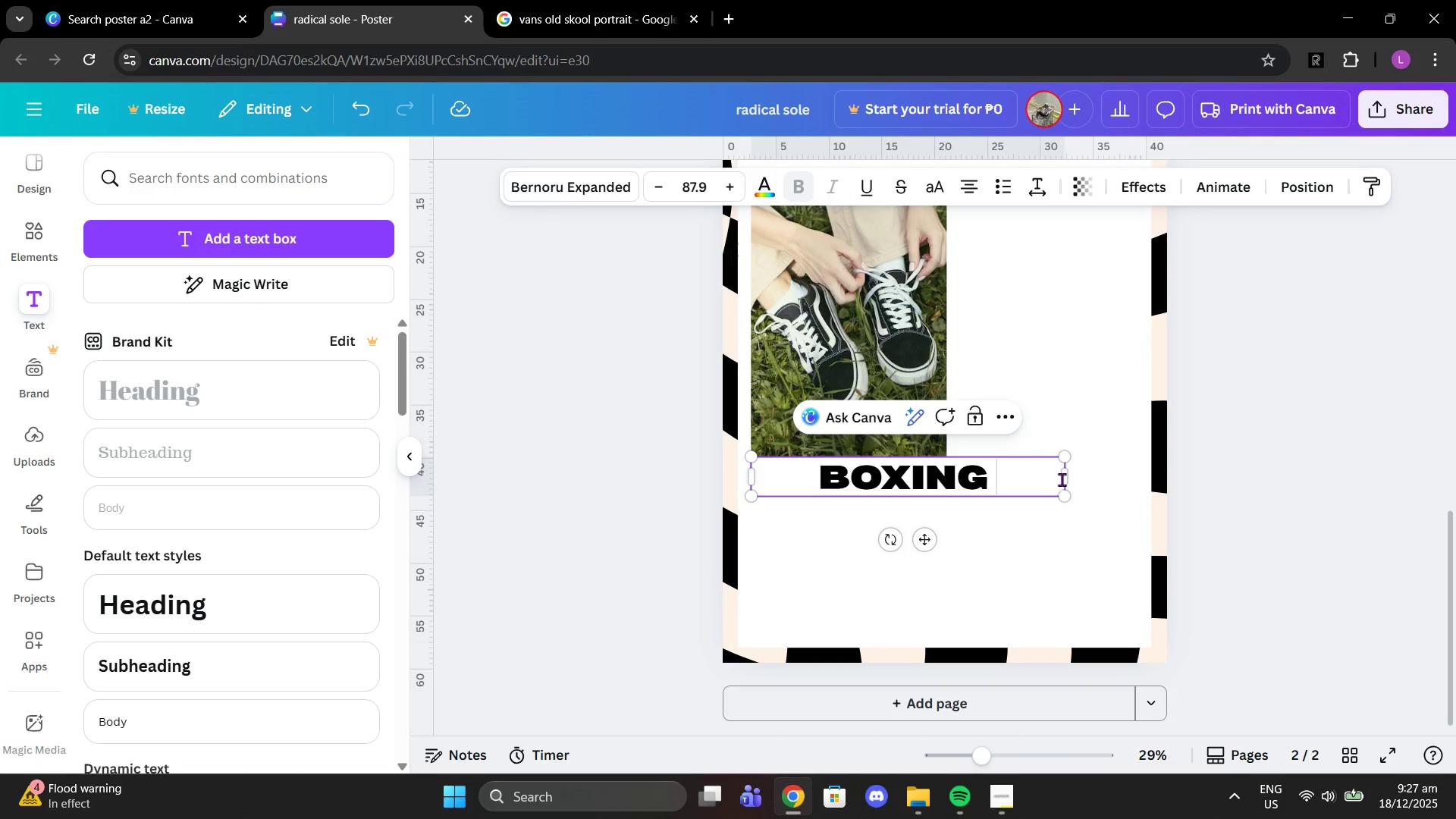 
left_click_drag(start_coordinate=[1068, 480], to_coordinate=[952, 463])
 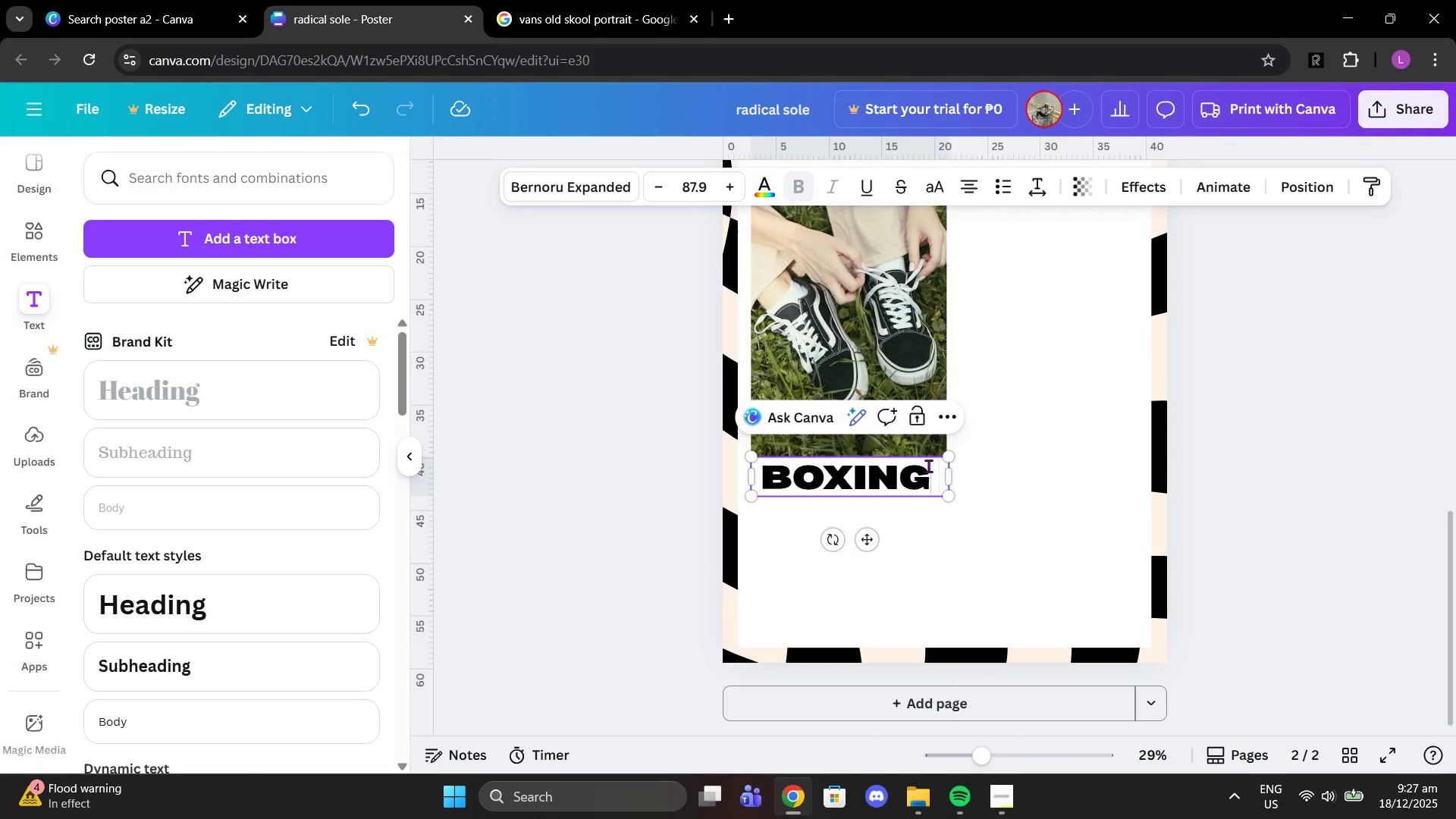 
left_click([928, 466])
 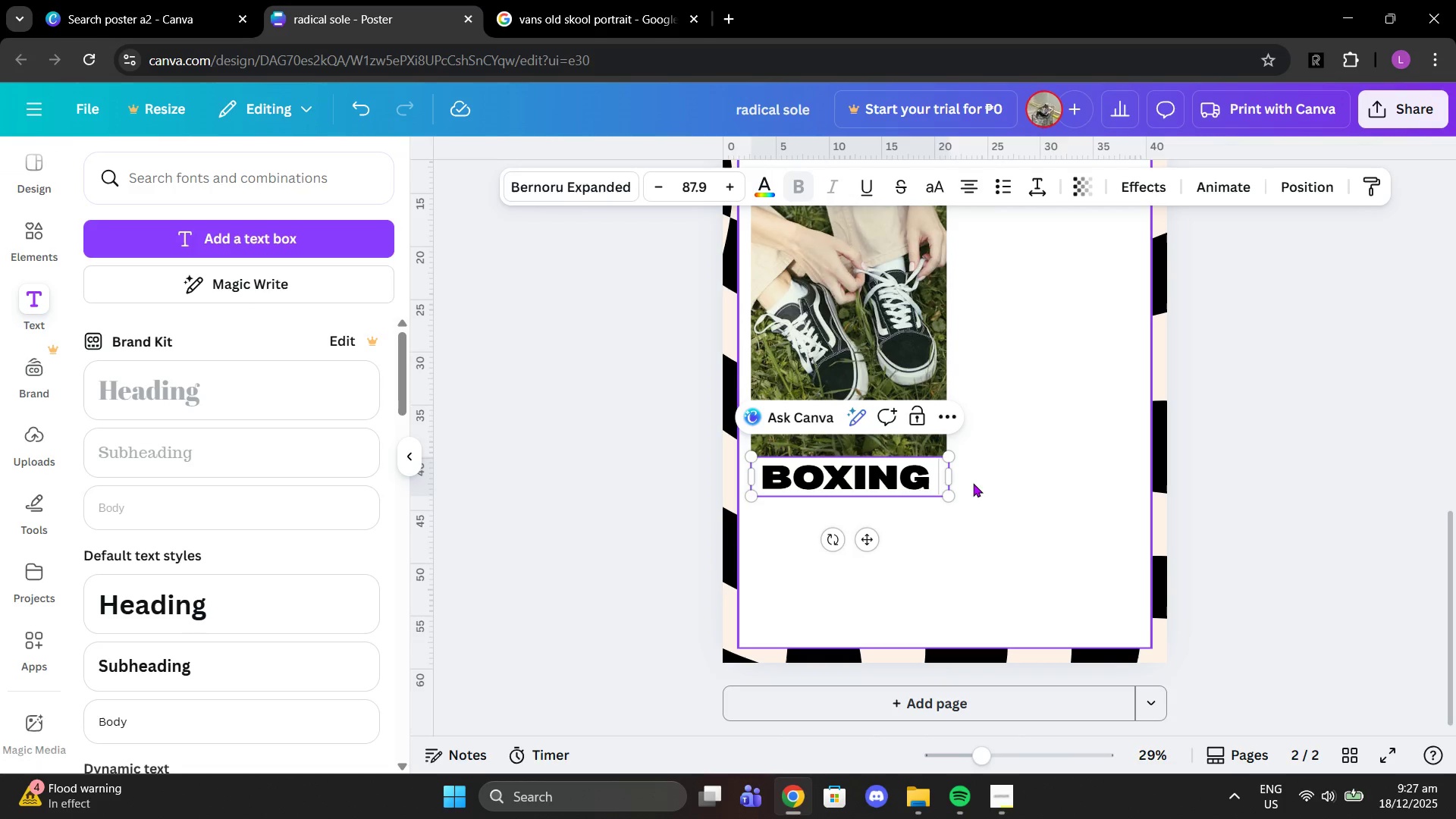 
key(Backquote)
 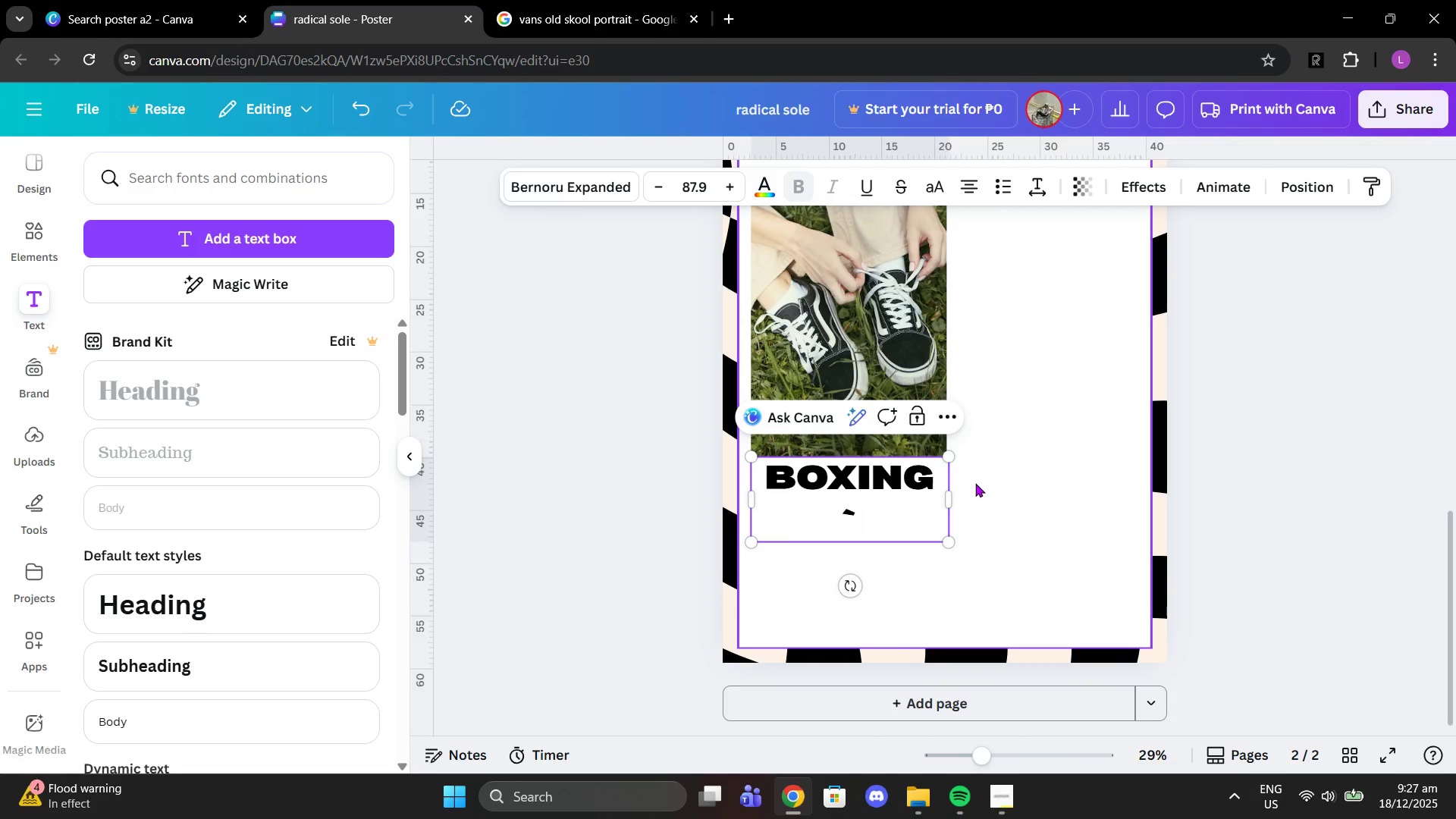 
key(Backspace)
 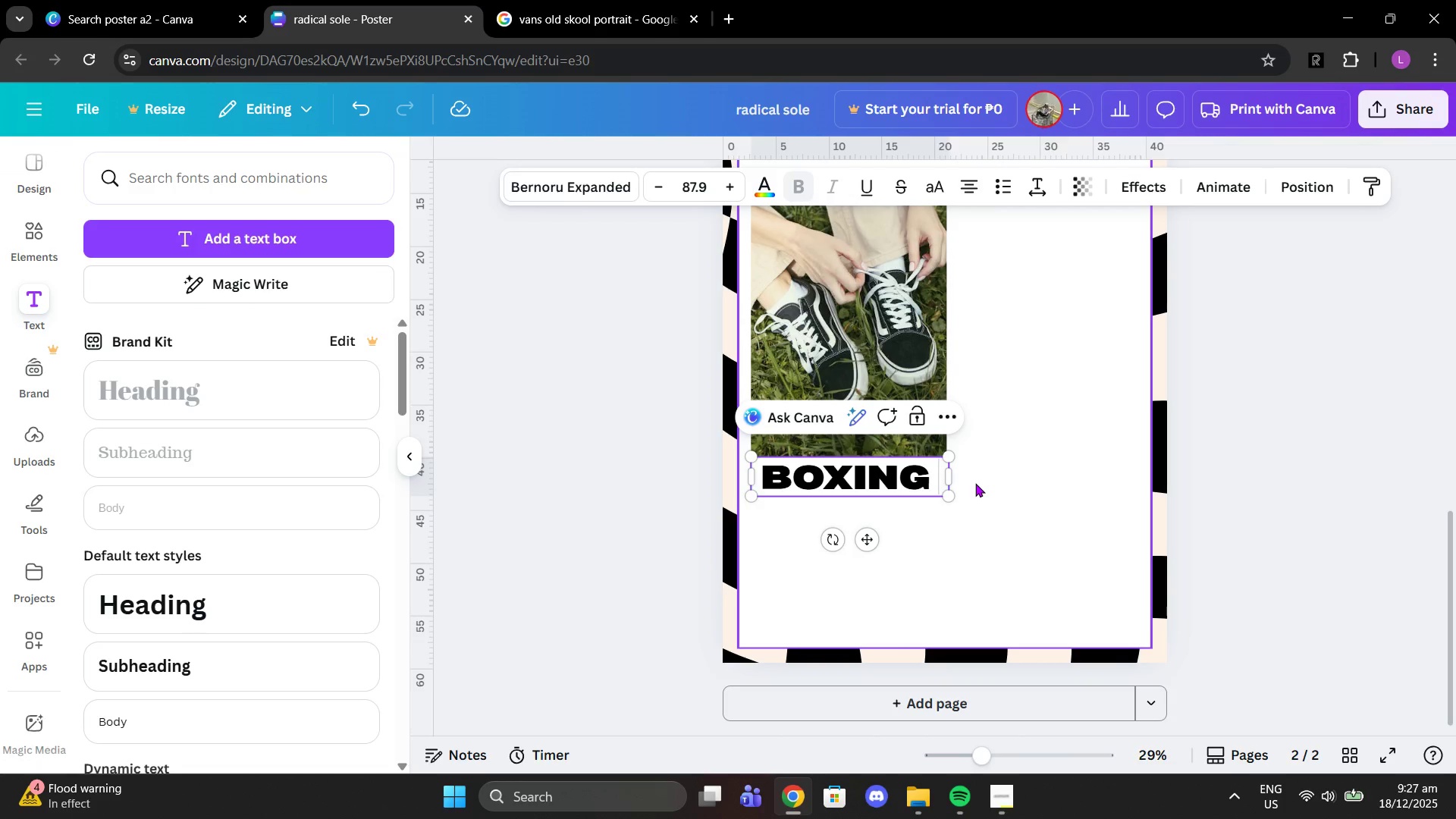 
key(Backspace)
 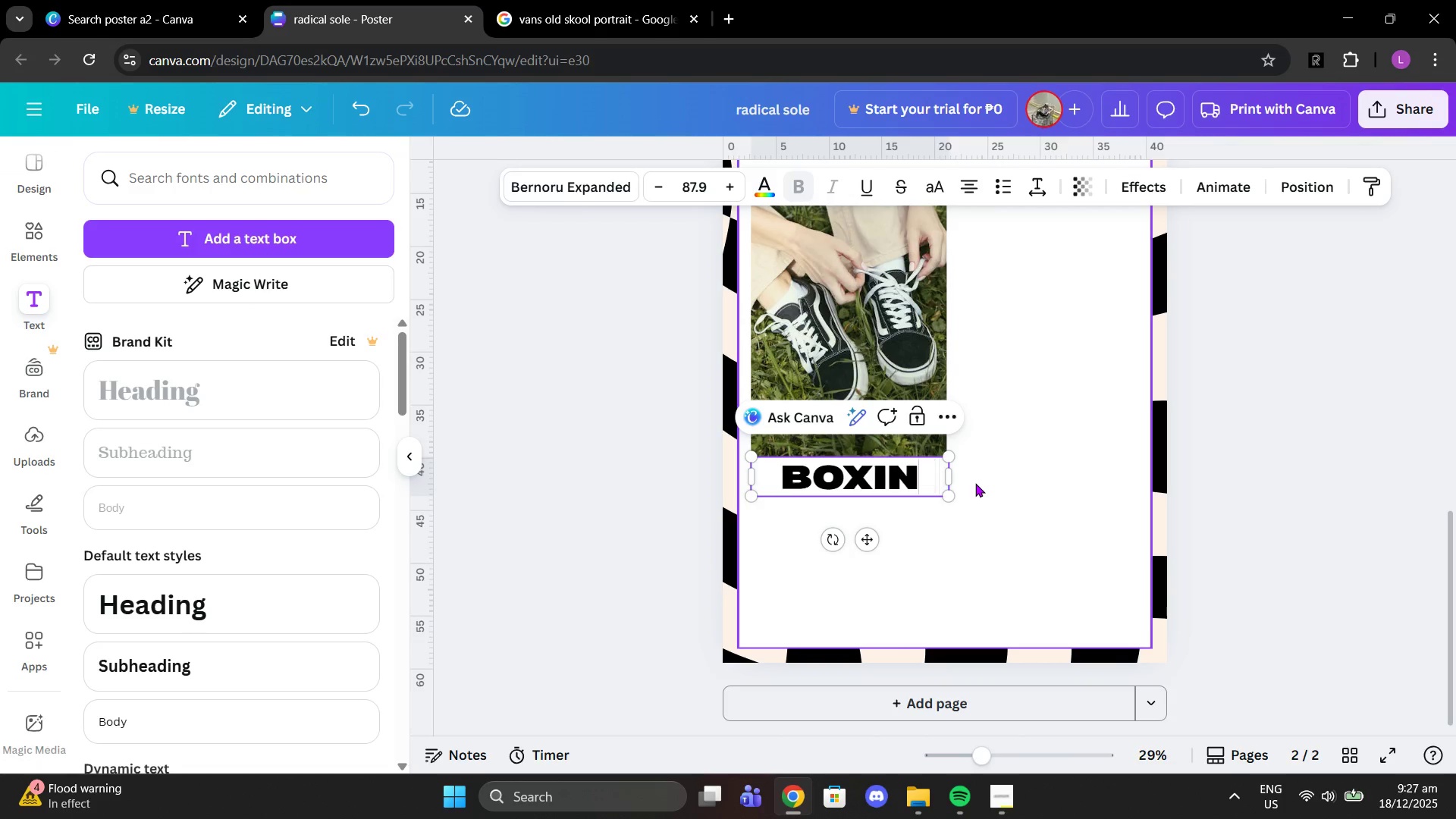 
key(Backspace)
 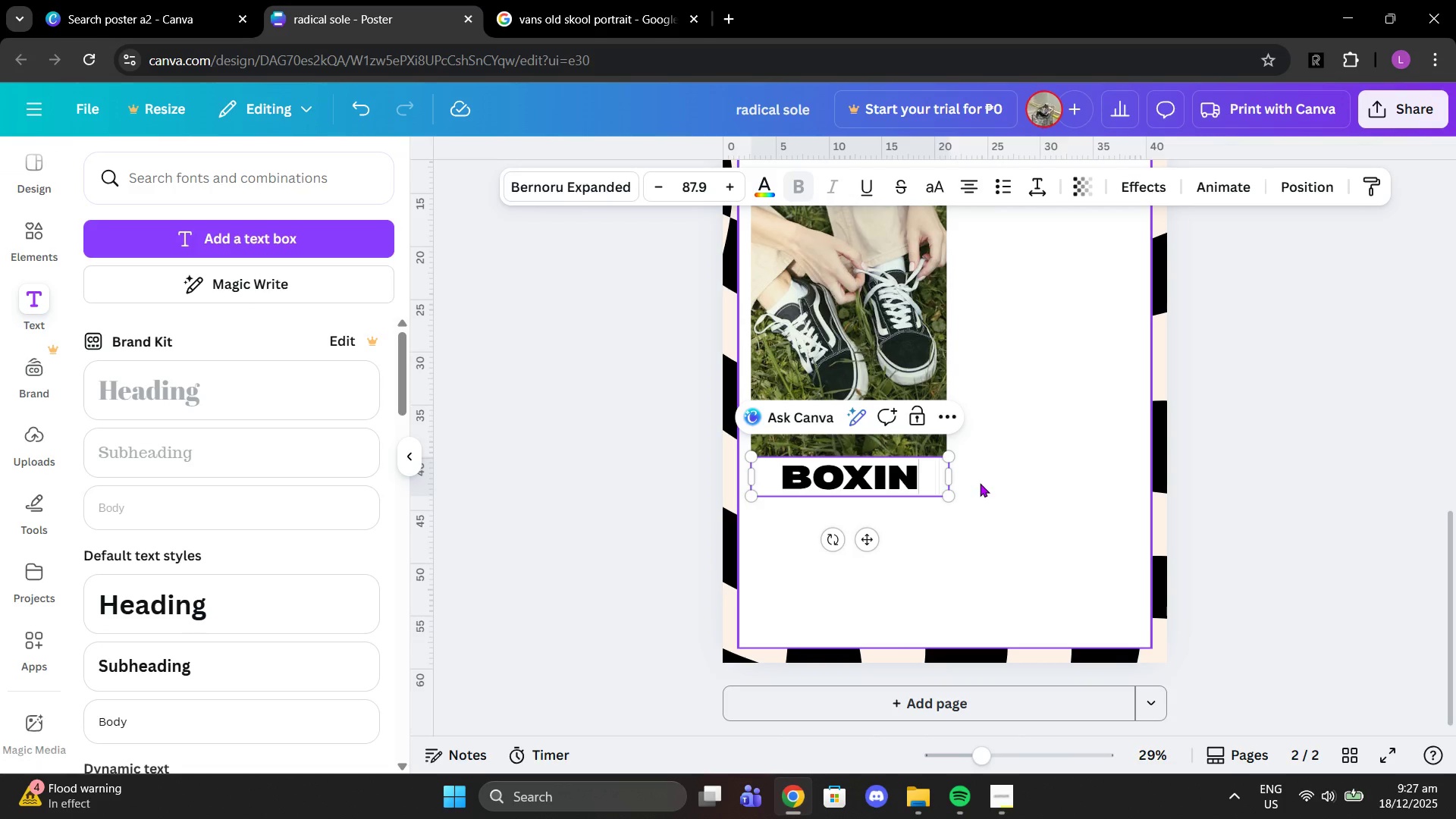 
key(G)
 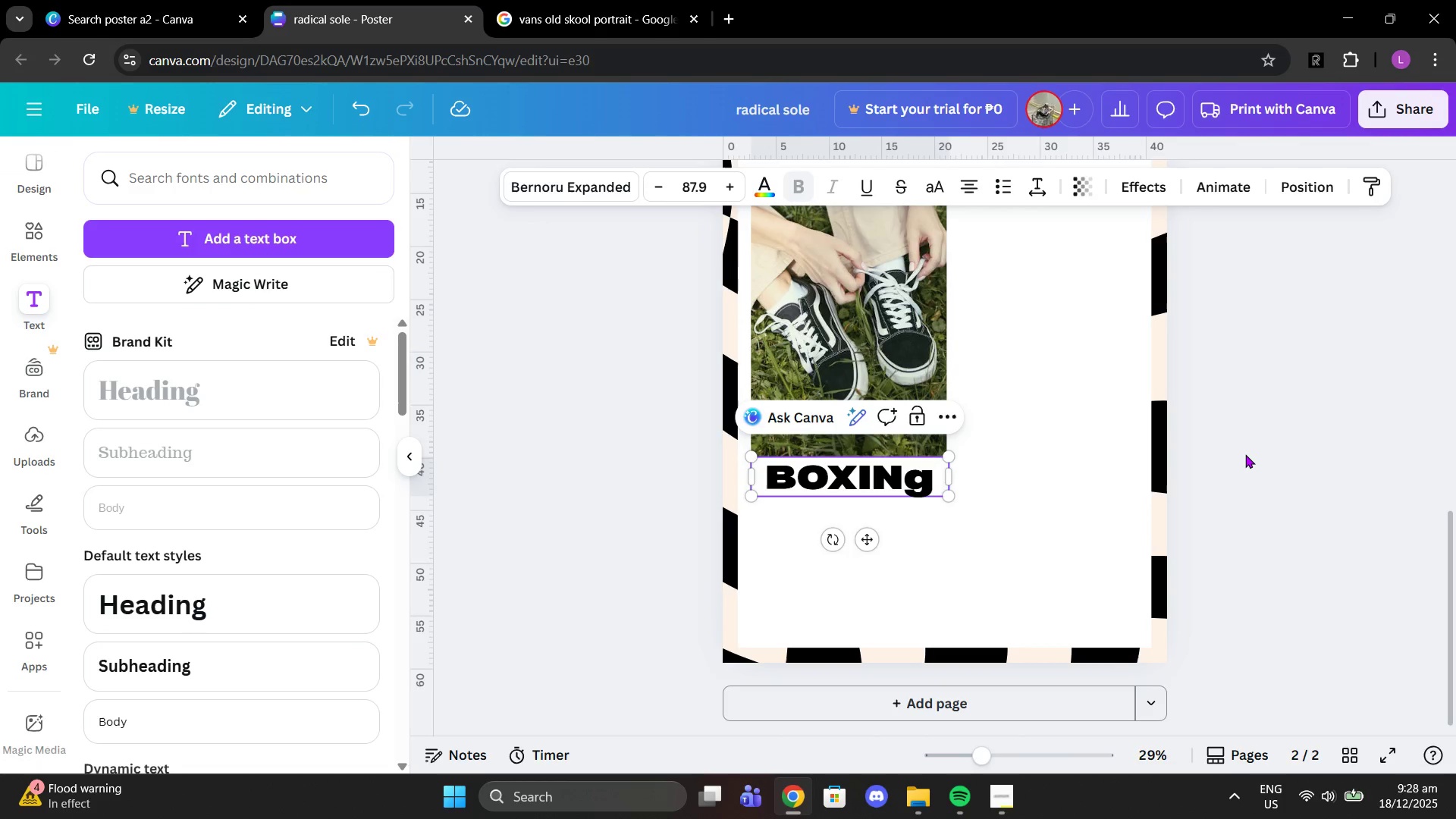 
left_click([1245, 454])
 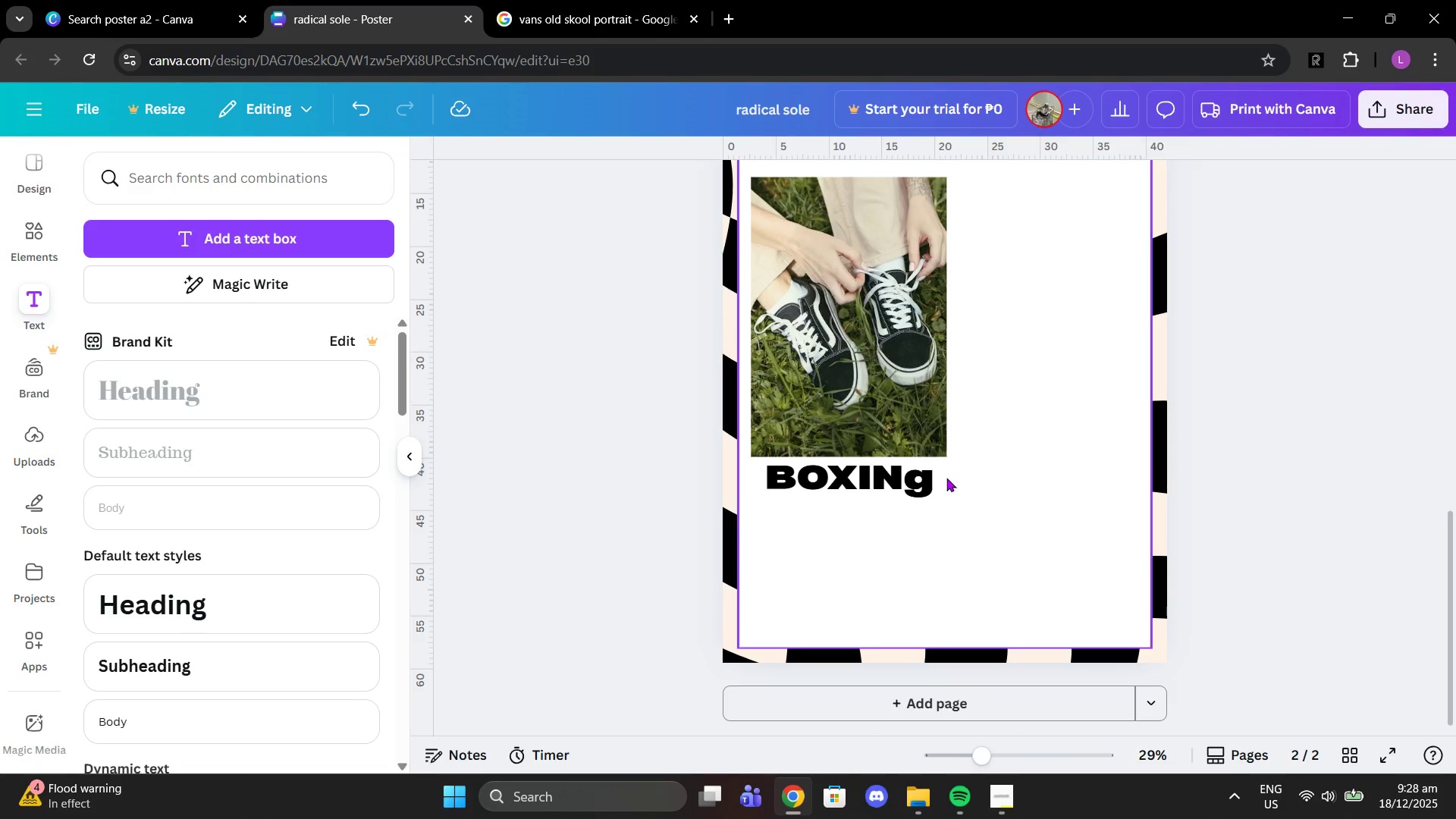 
left_click([935, 476])
 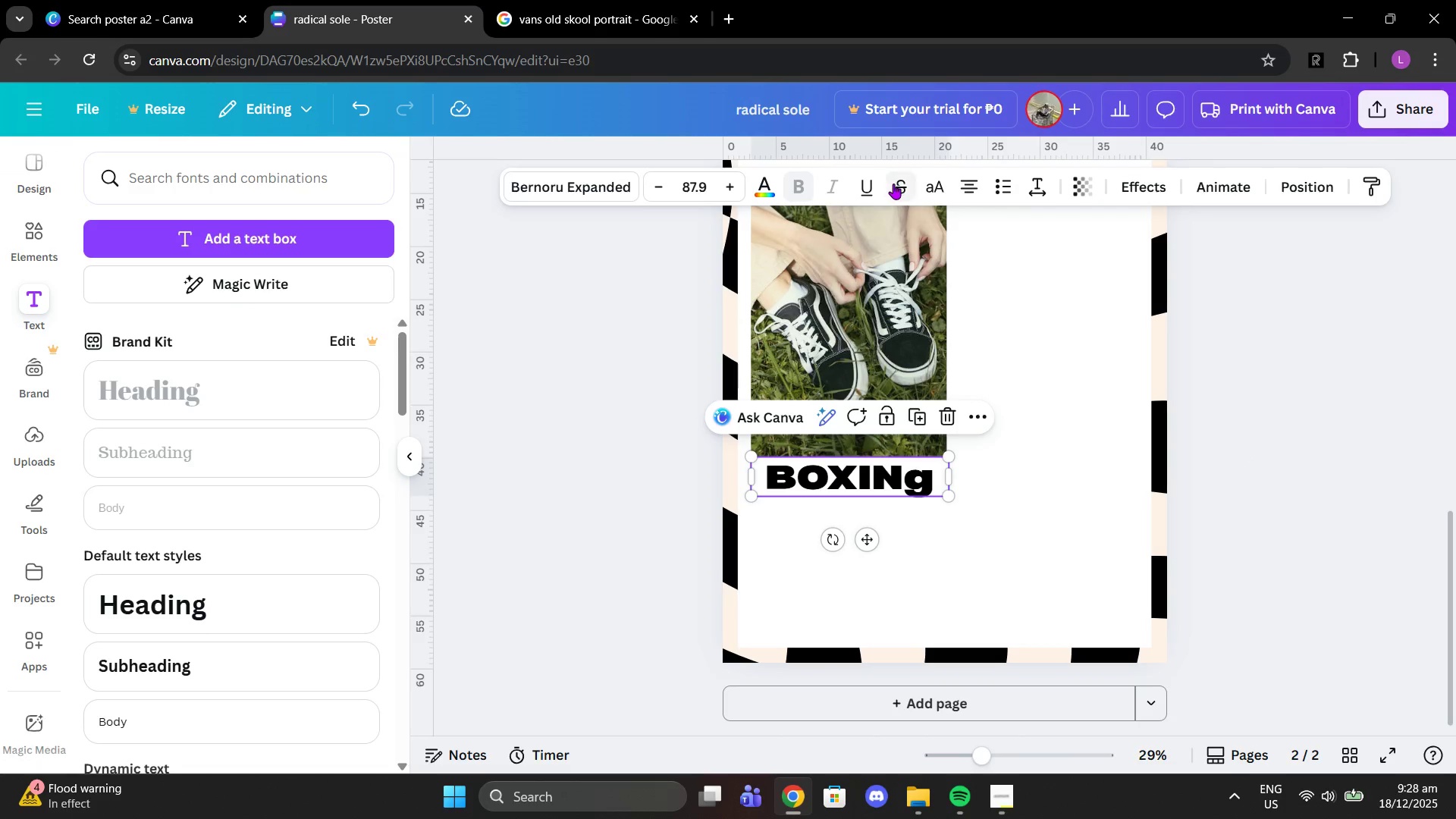 
left_click([934, 184])
 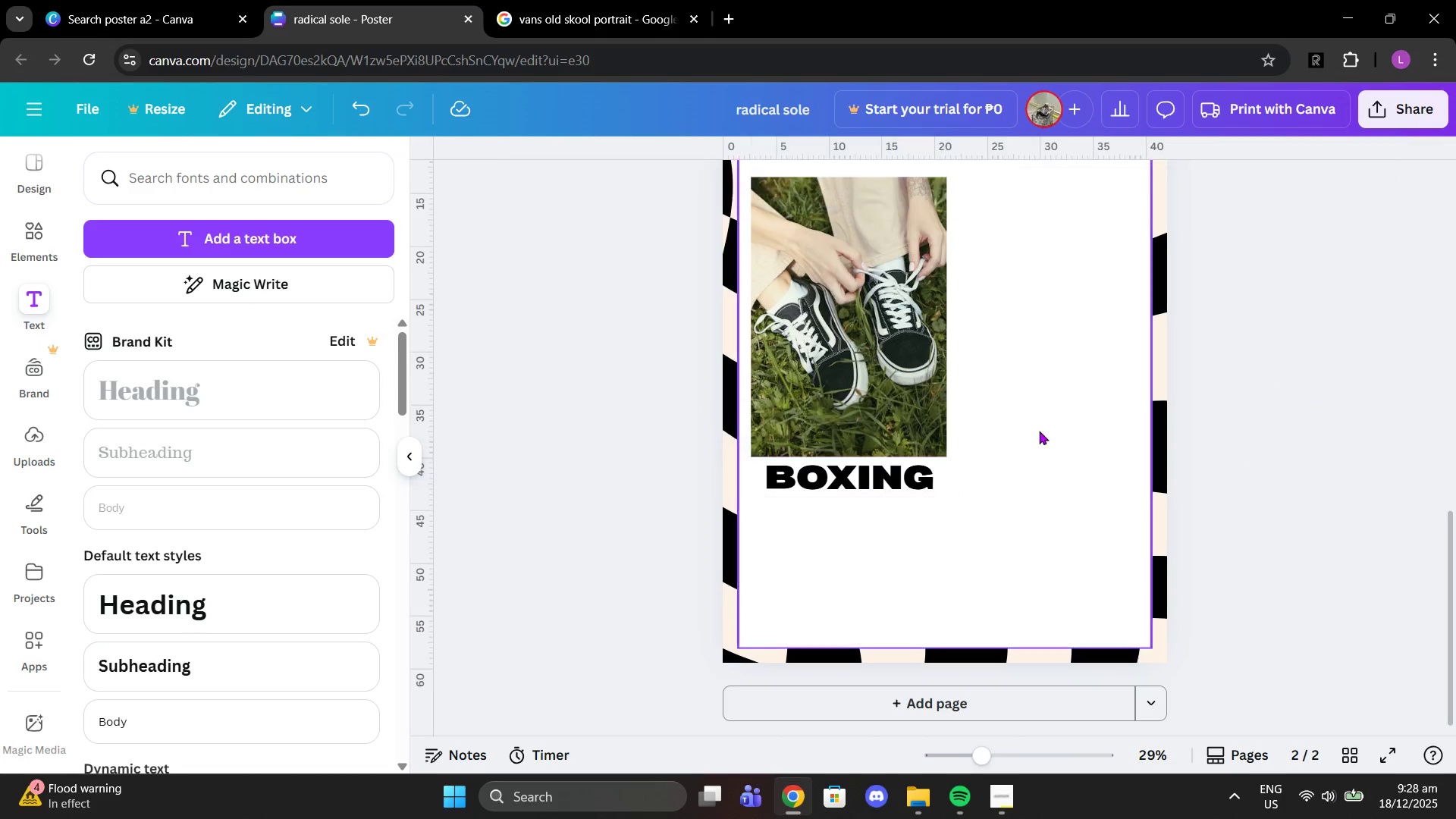 
double_click([820, 470])
 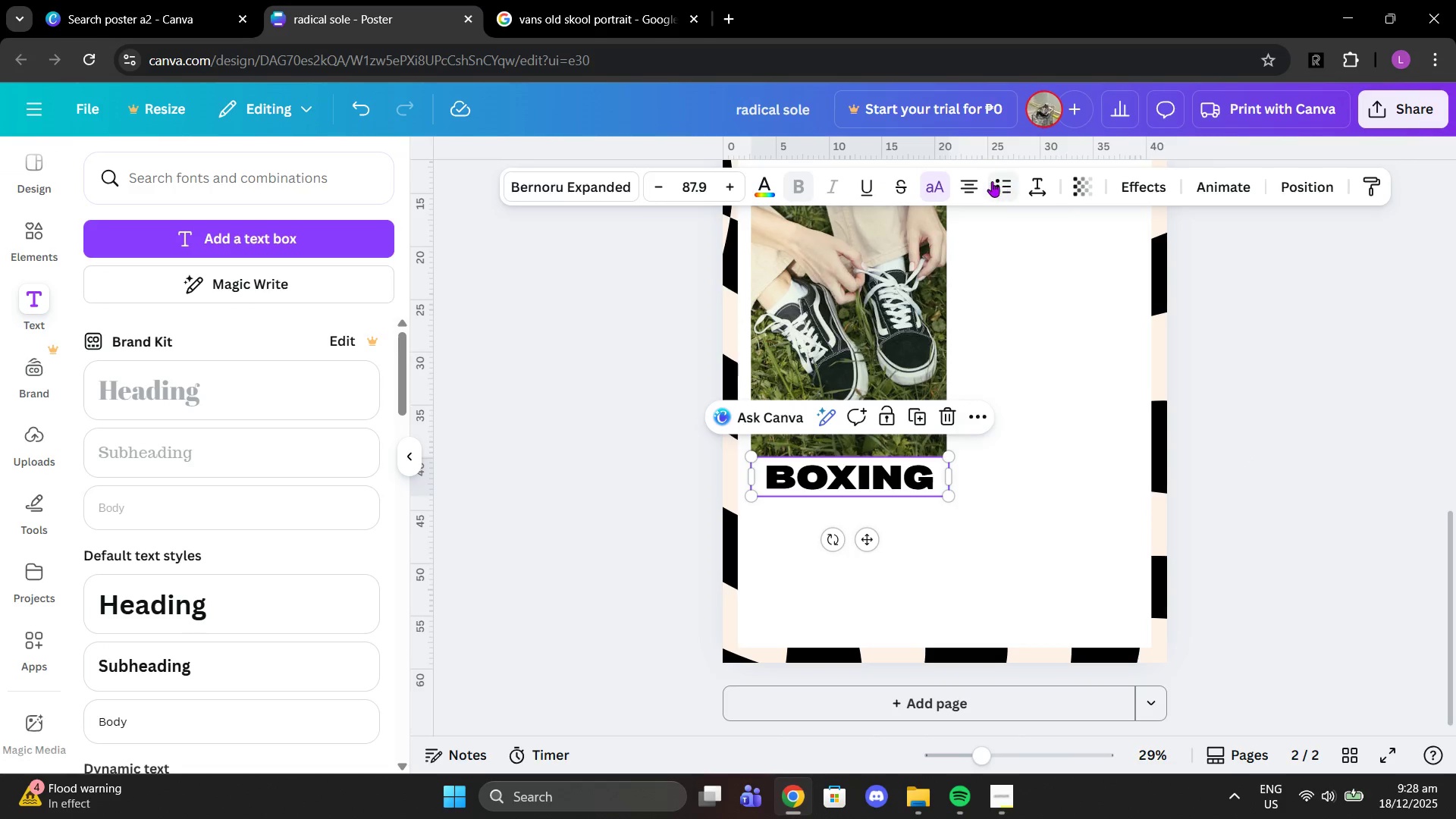 
left_click([980, 181])
 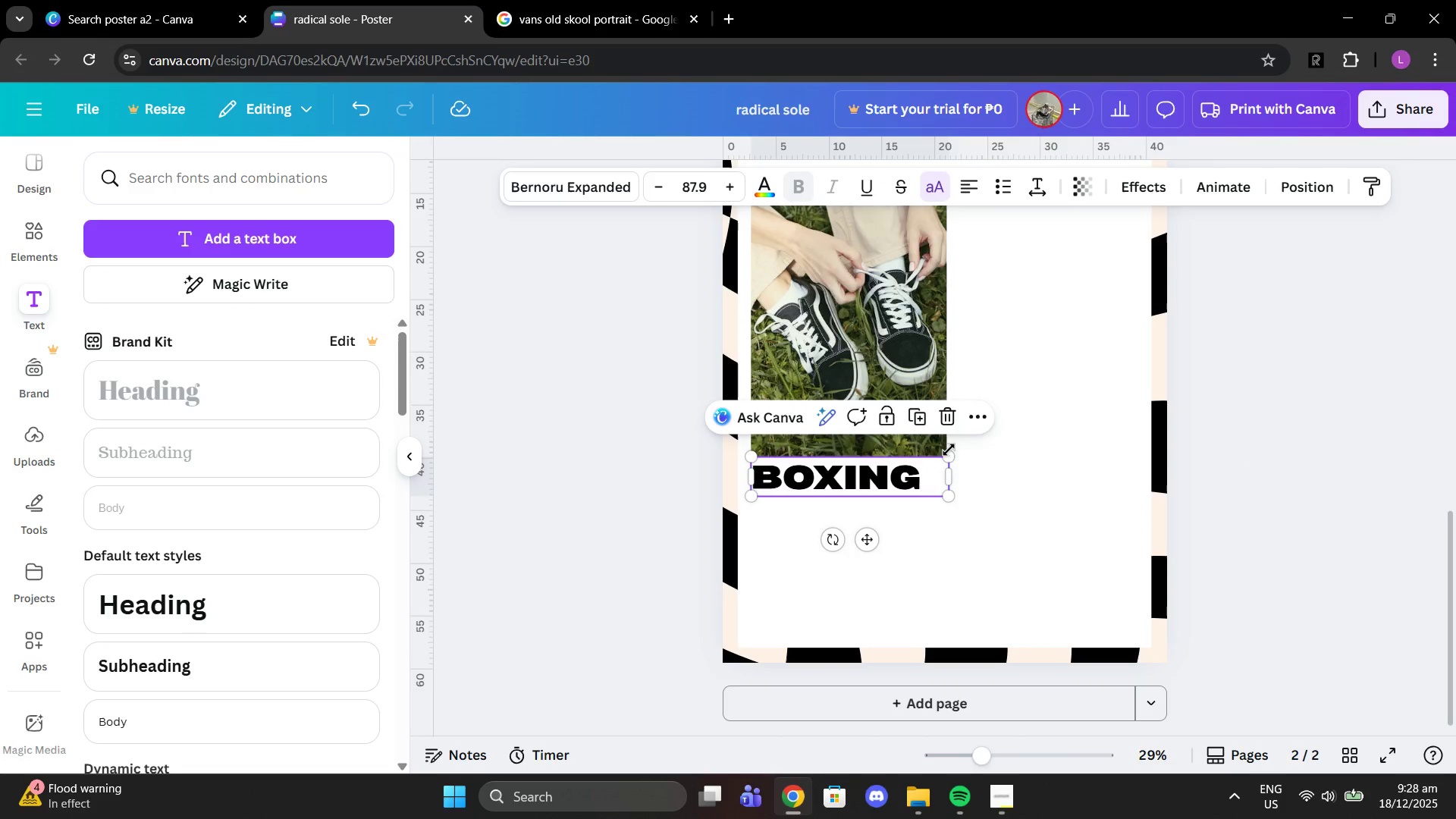 
left_click_drag(start_coordinate=[949, 449], to_coordinate=[984, 438])
 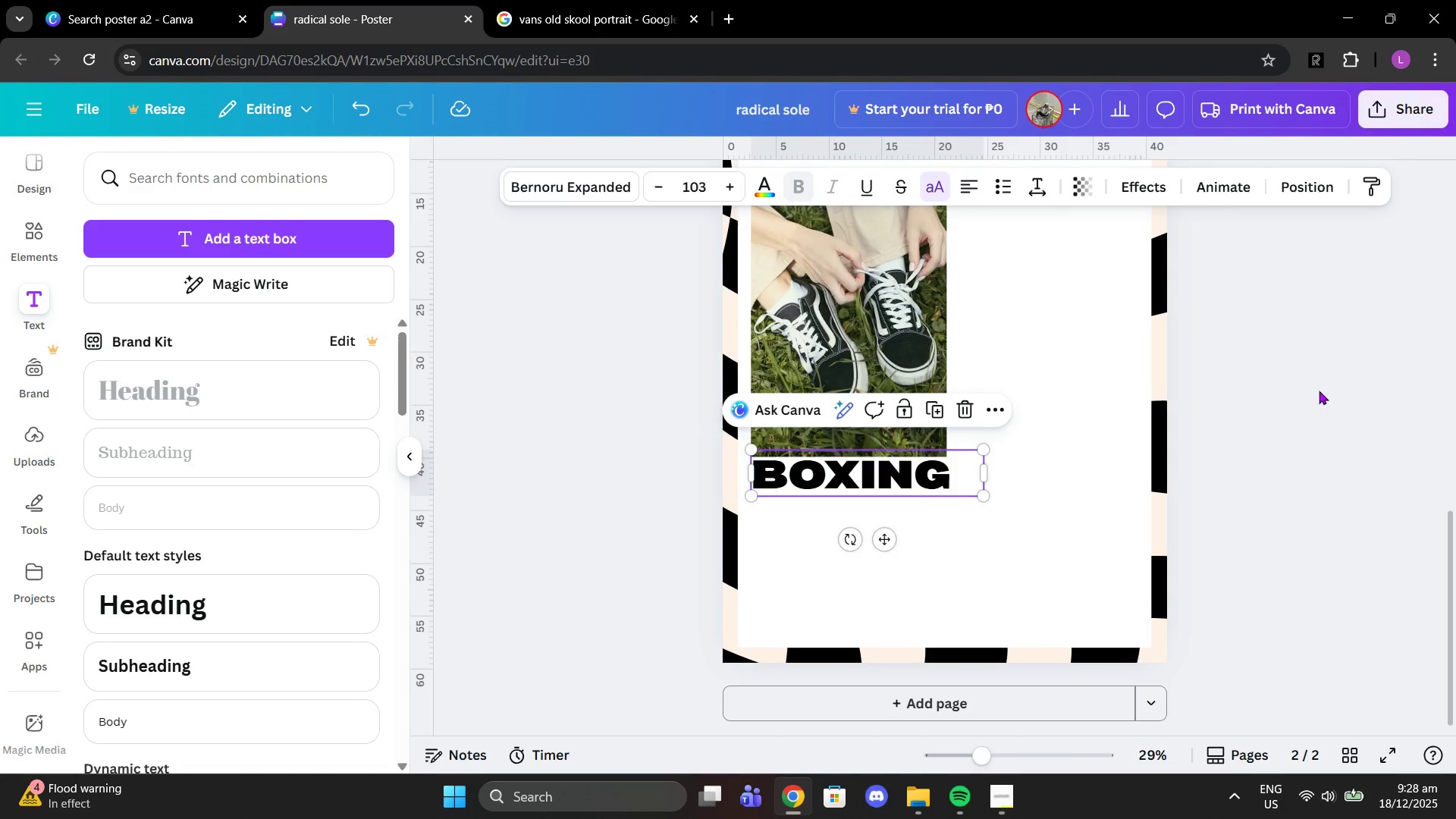 
left_click([1319, 391])
 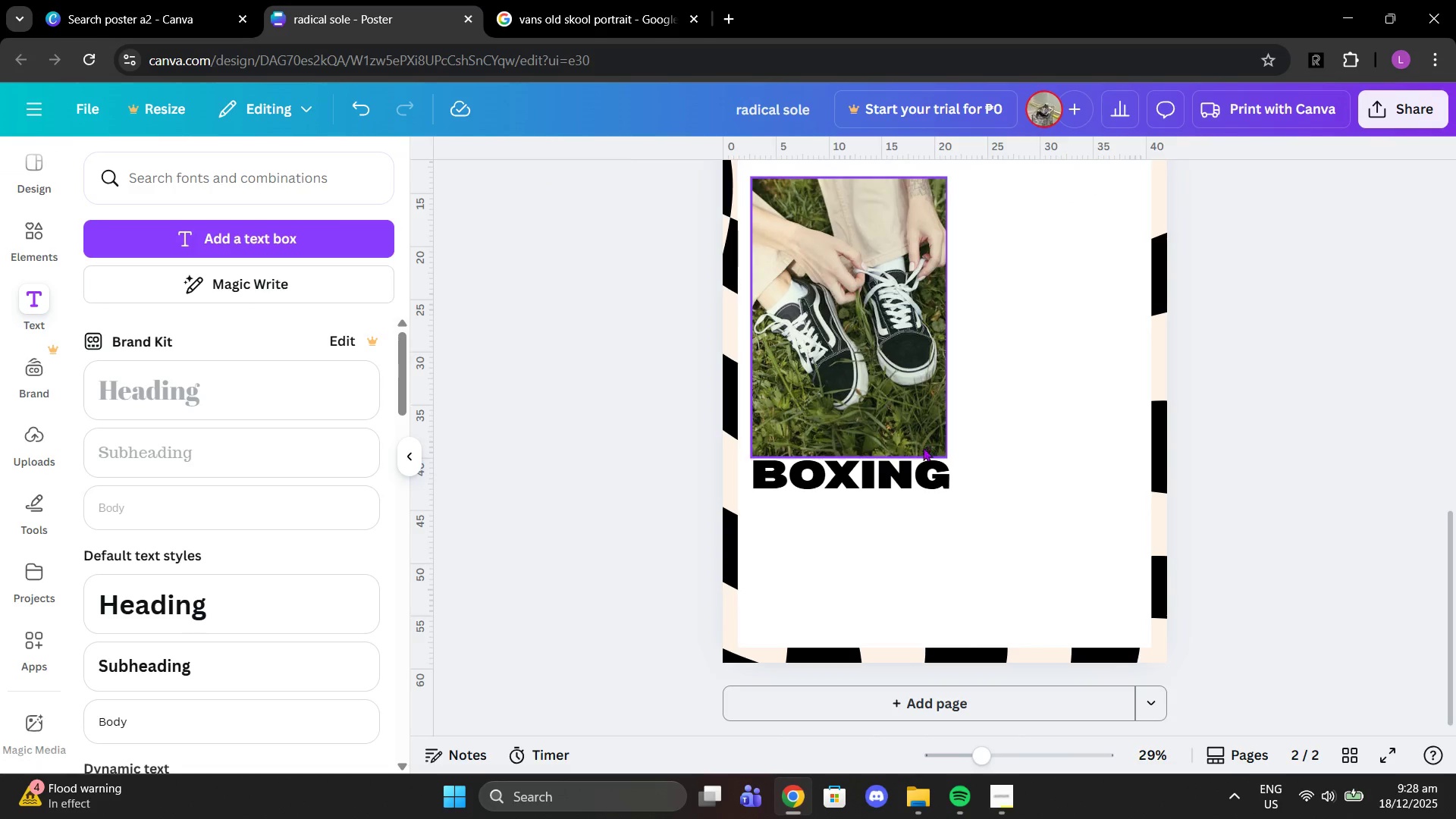 
left_click_drag(start_coordinate=[910, 467], to_coordinate=[909, 471])
 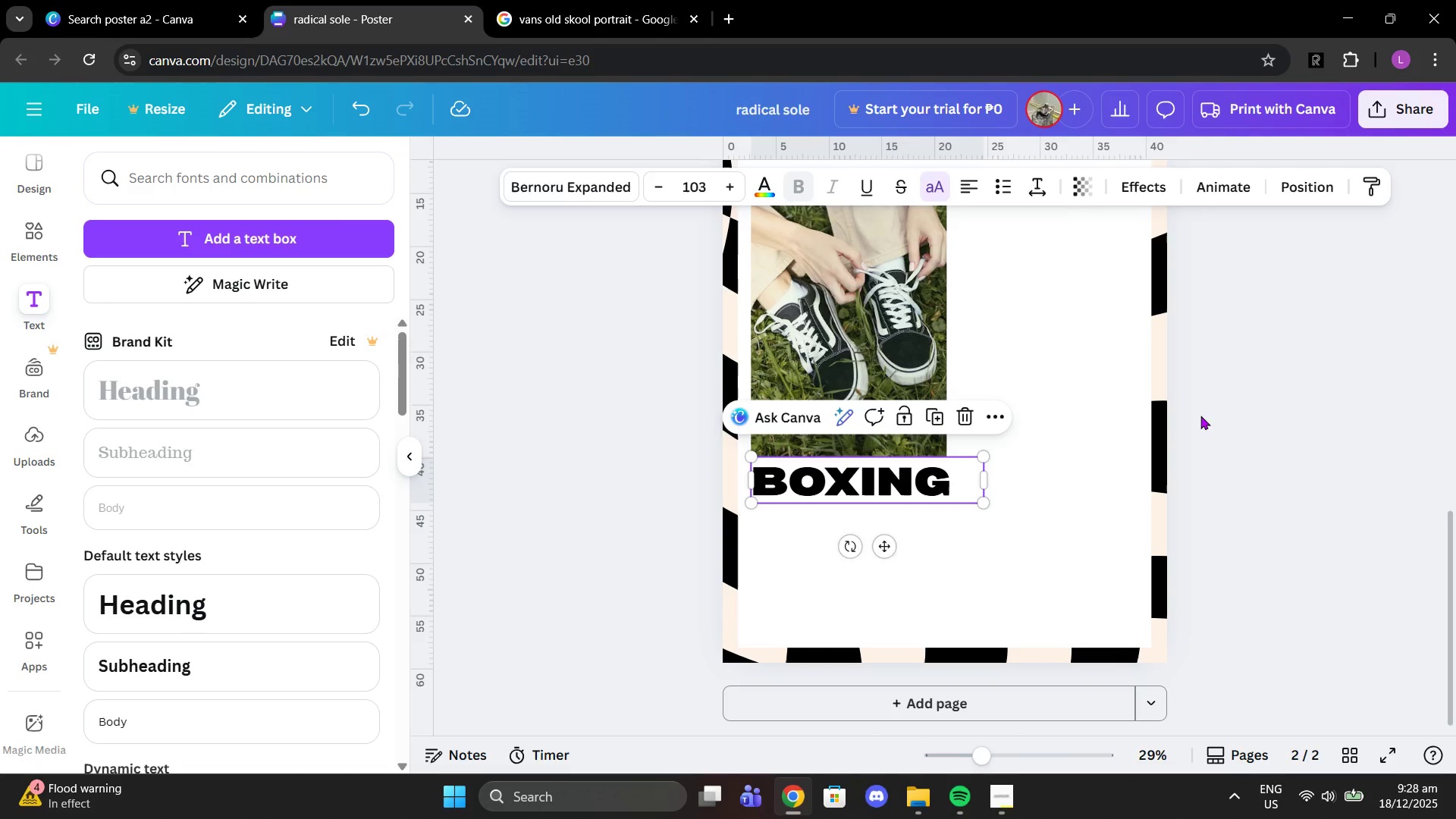 
left_click_drag(start_coordinate=[1206, 416], to_coordinate=[1211, 416])
 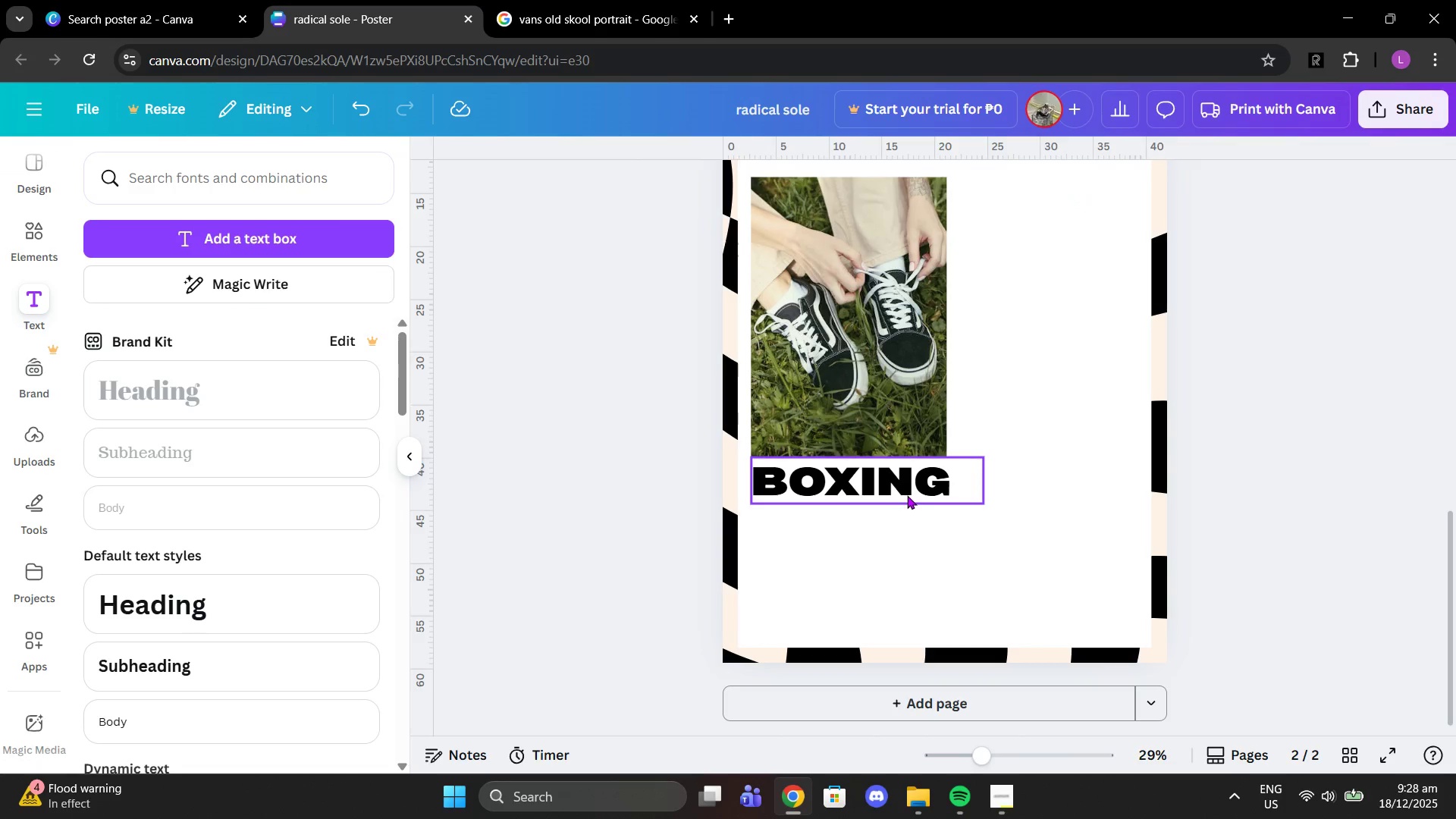 
left_click([902, 495])
 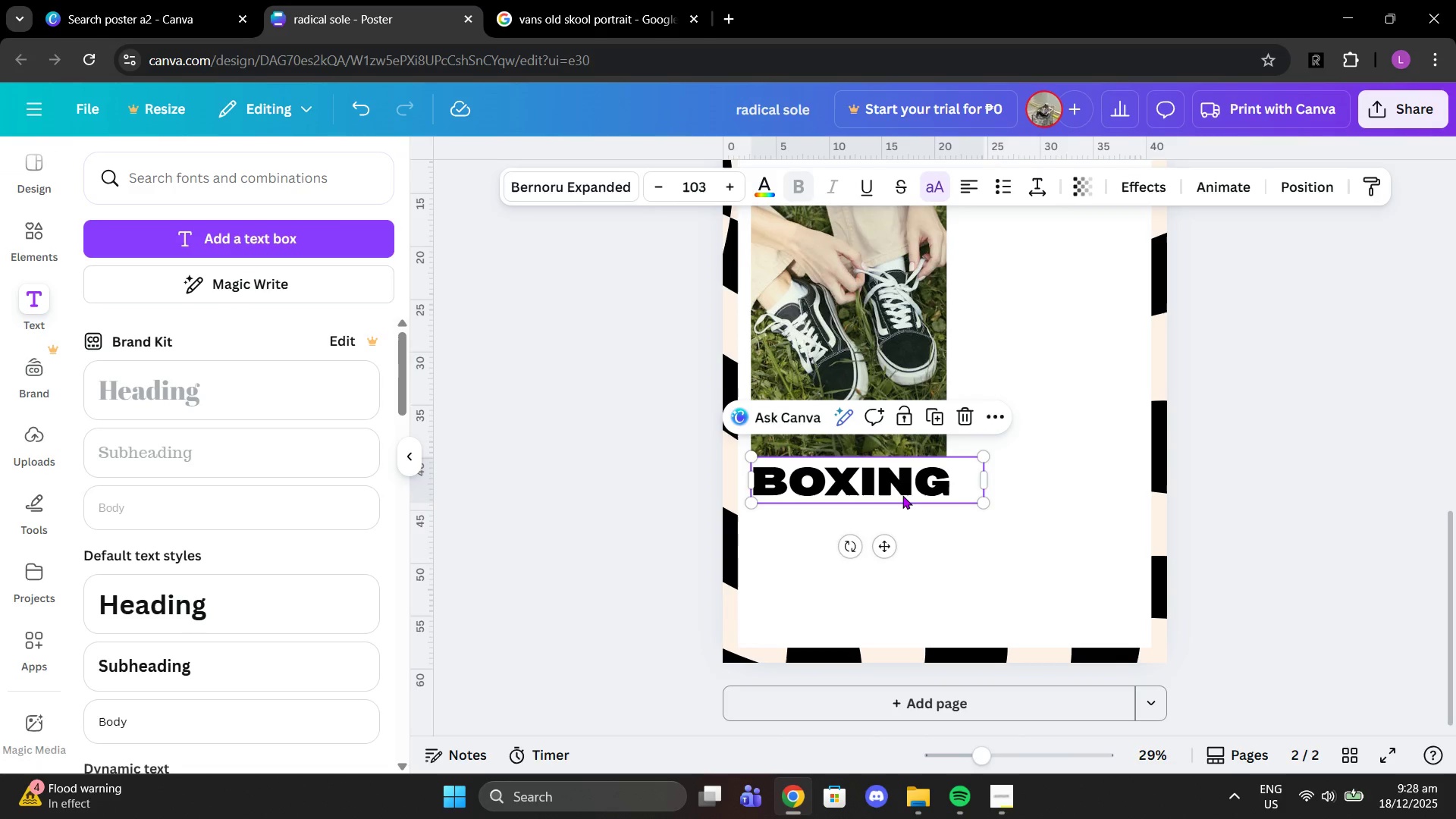 
key(Control+C)
 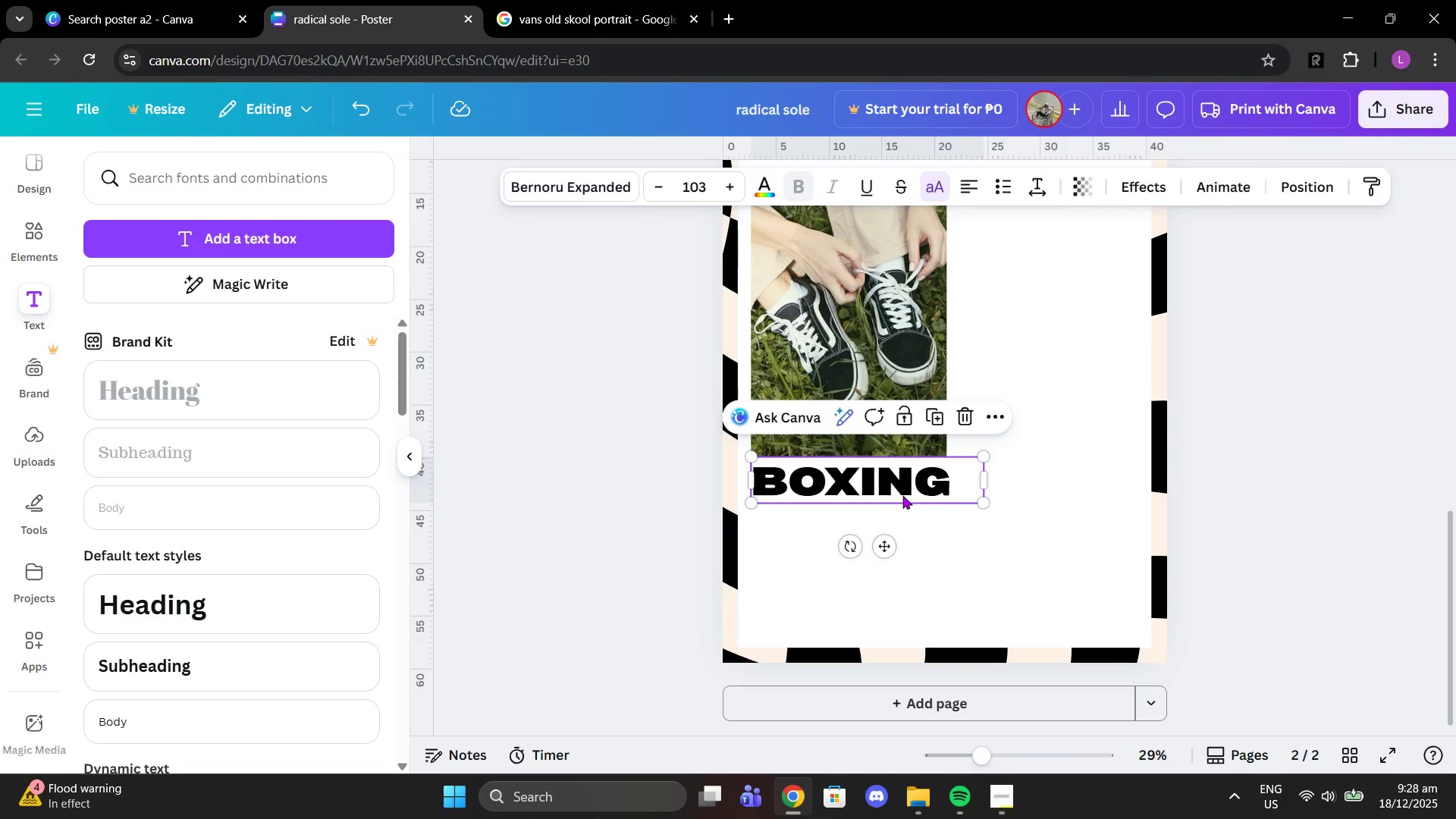 
key(Control+ControlLeft)
 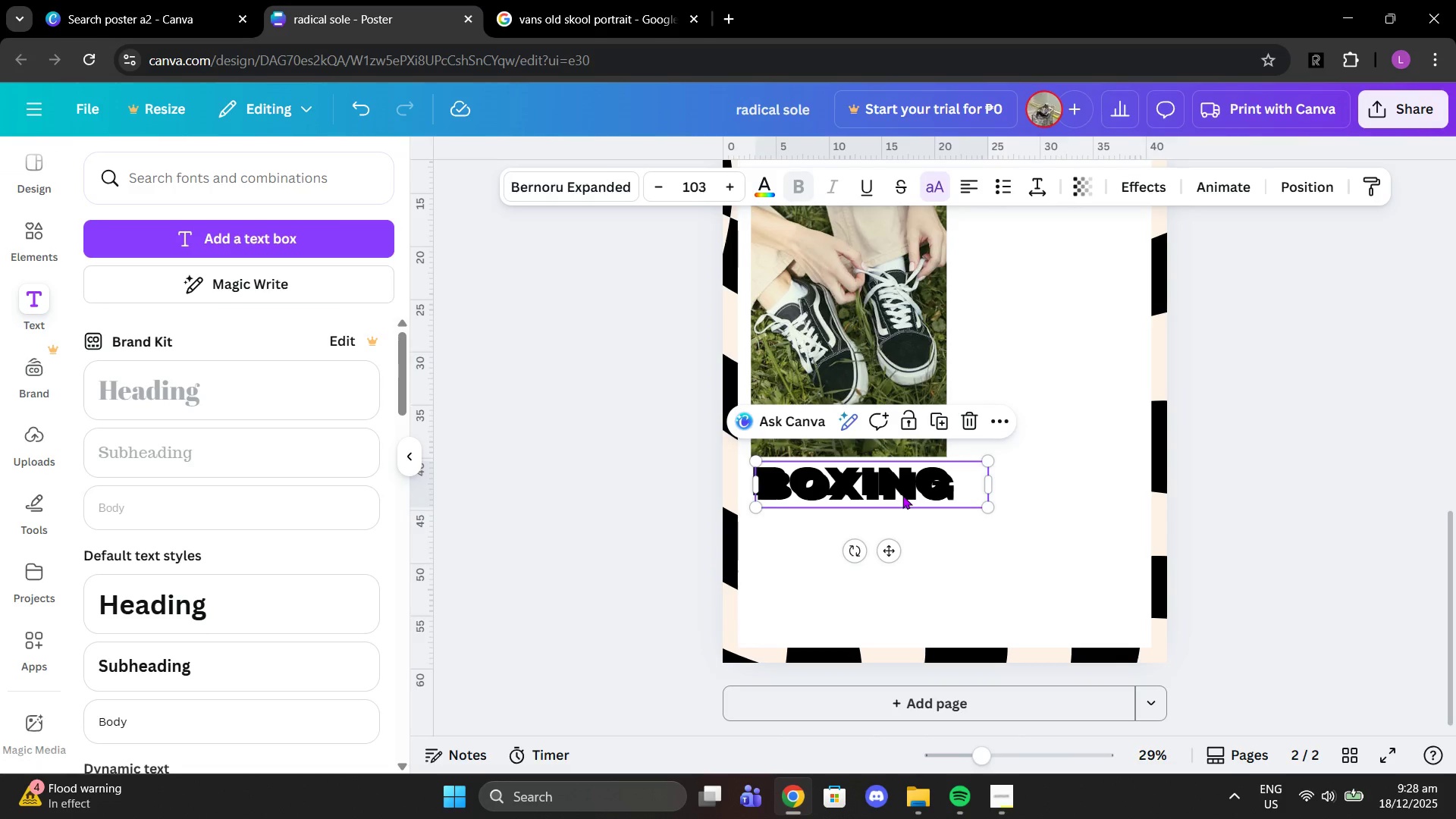 
key(Control+V)
 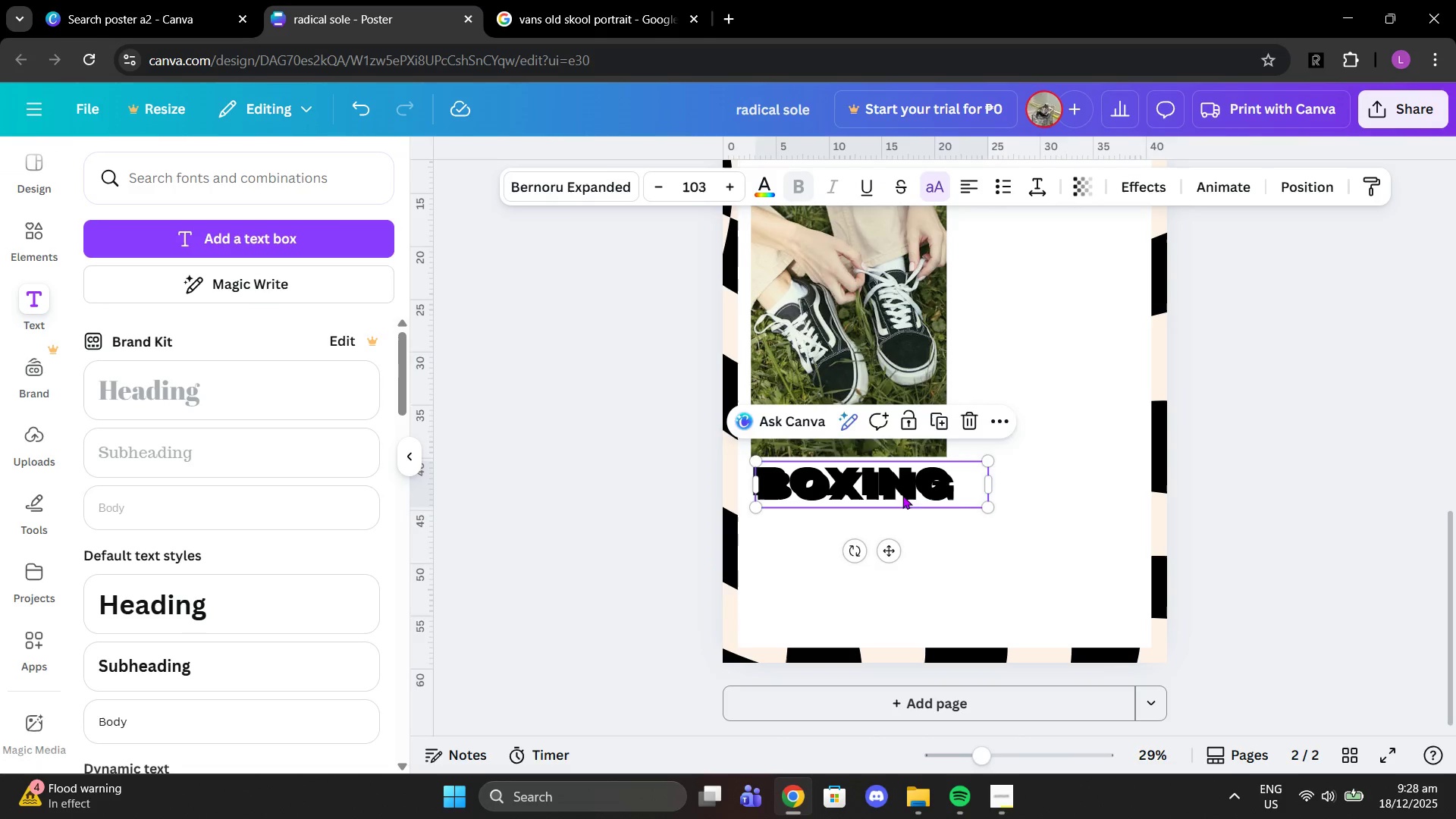 
left_click_drag(start_coordinate=[902, 495], to_coordinate=[892, 520])
 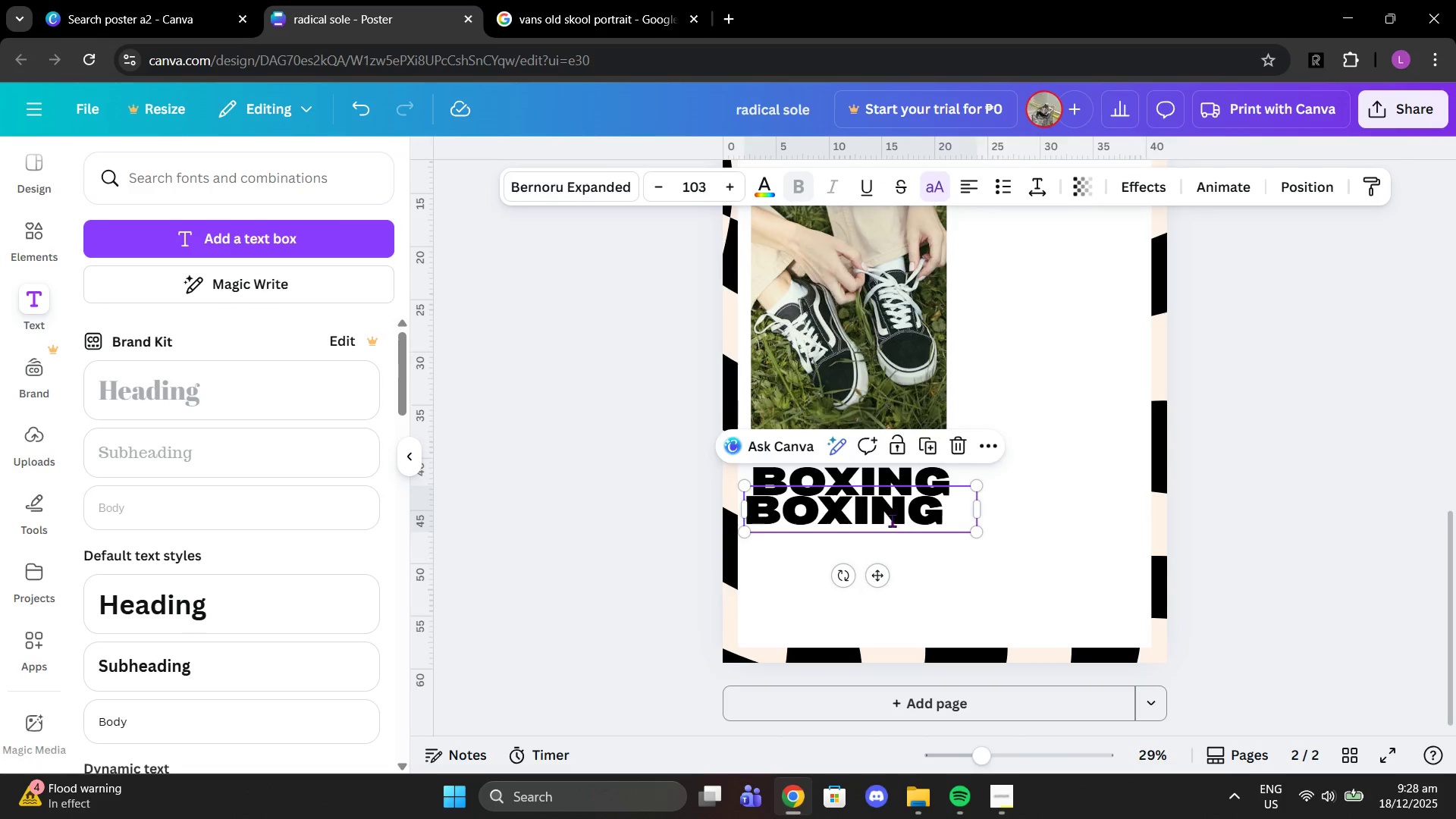 
left_click([892, 520])
 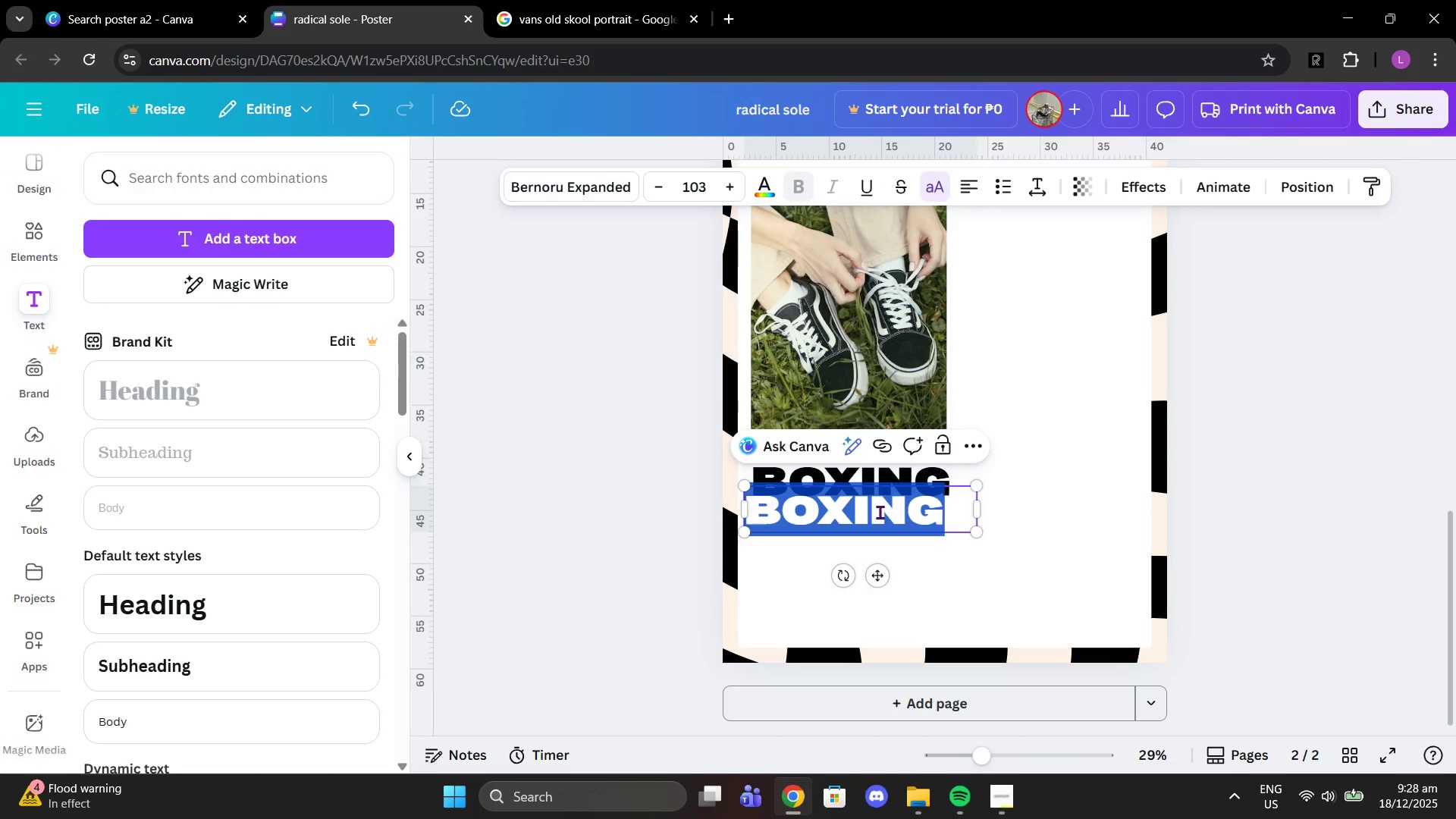 
type(week)
 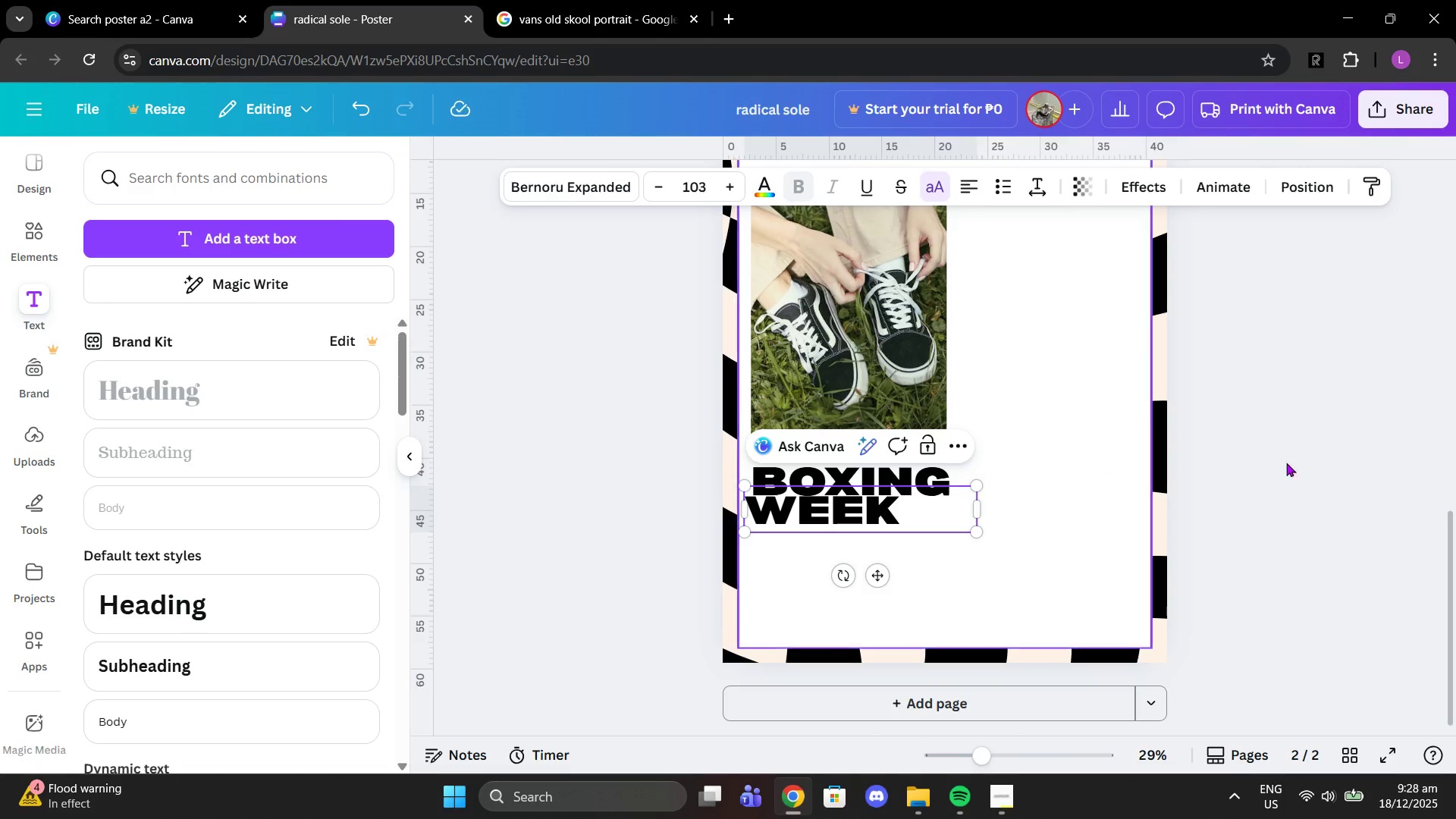 
left_click([1324, 460])
 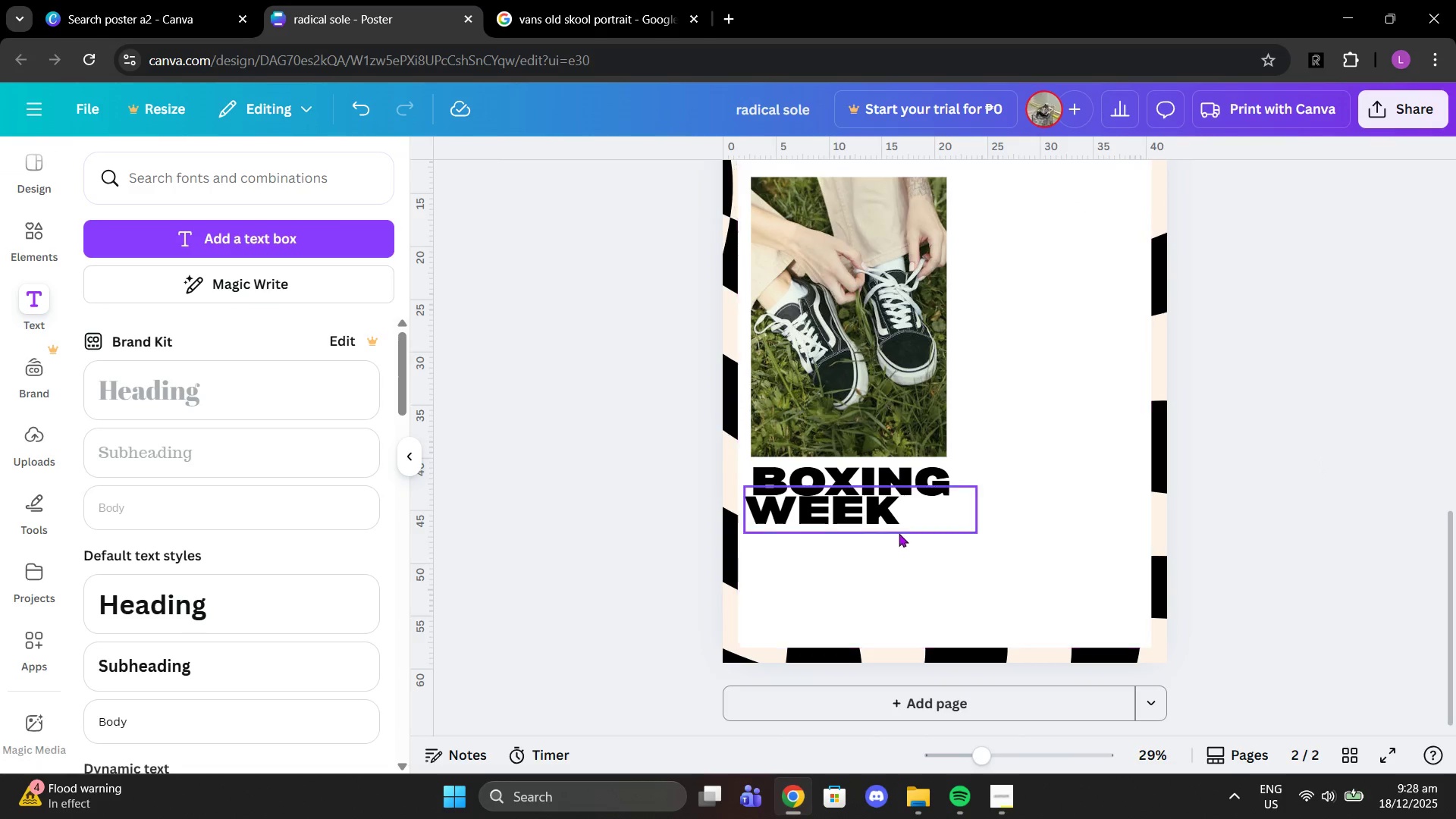 
left_click_drag(start_coordinate=[896, 520], to_coordinate=[903, 524])
 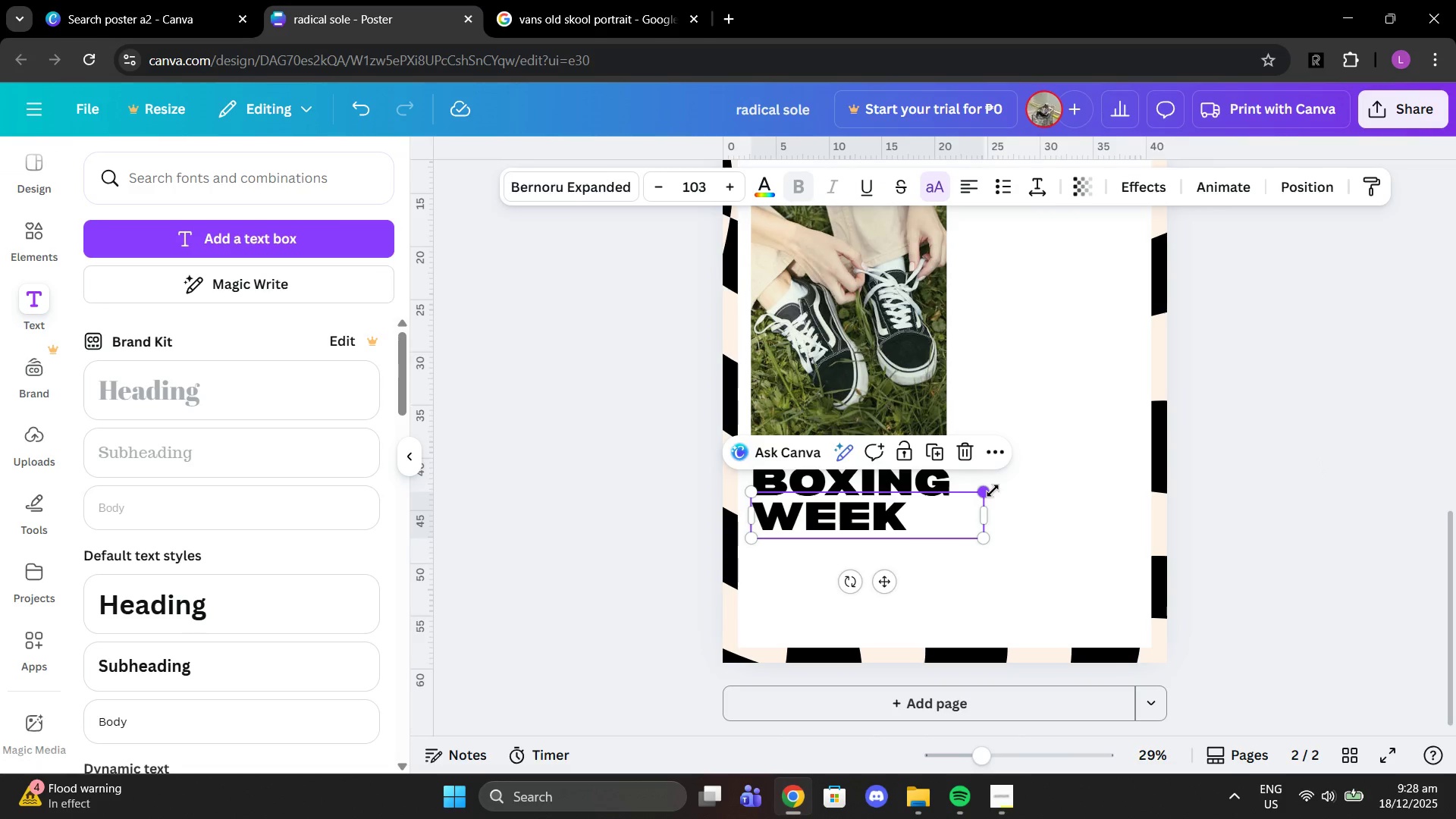 
left_click_drag(start_coordinate=[993, 491], to_coordinate=[1059, 487])
 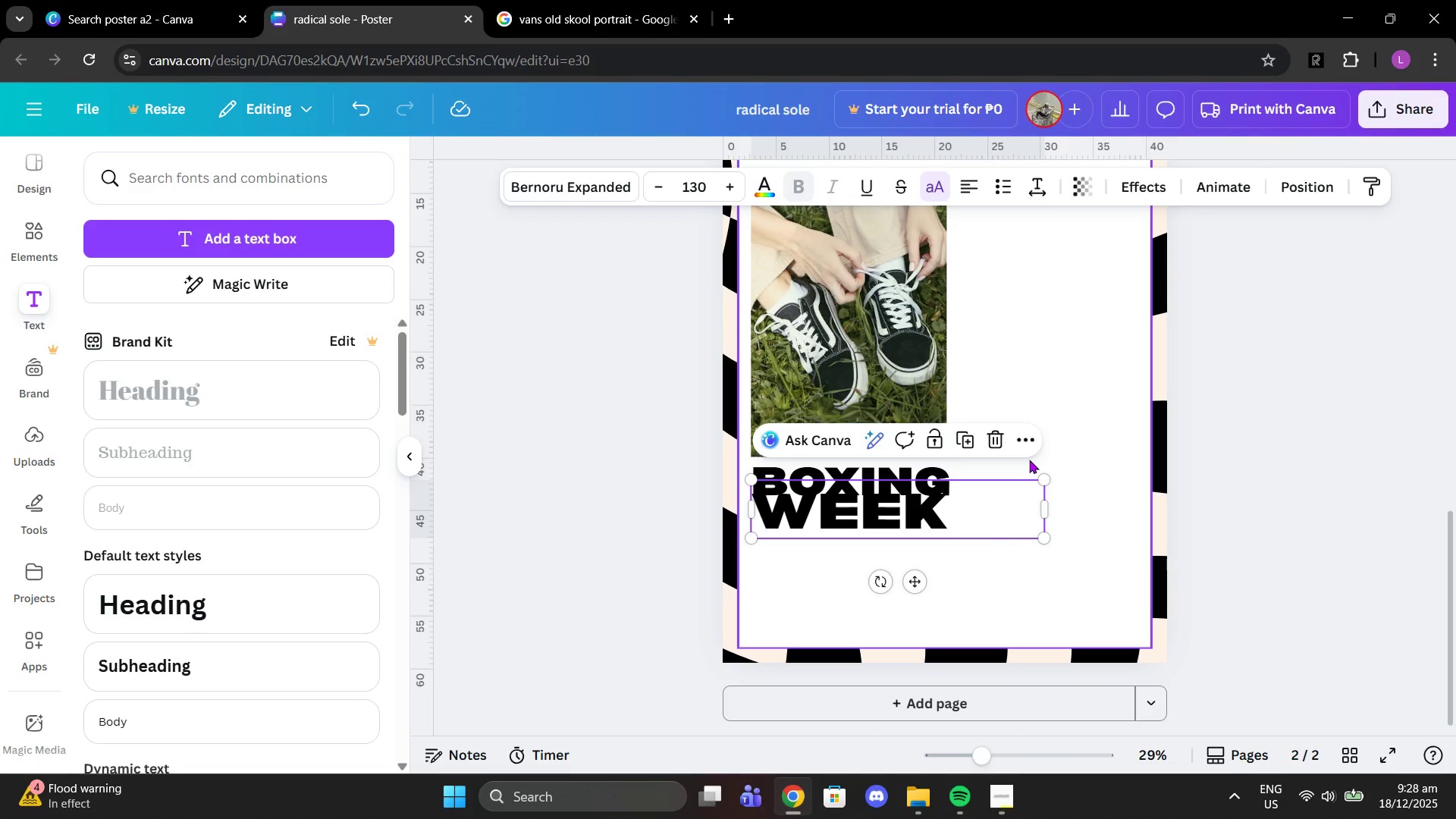 
wait(5.72)
 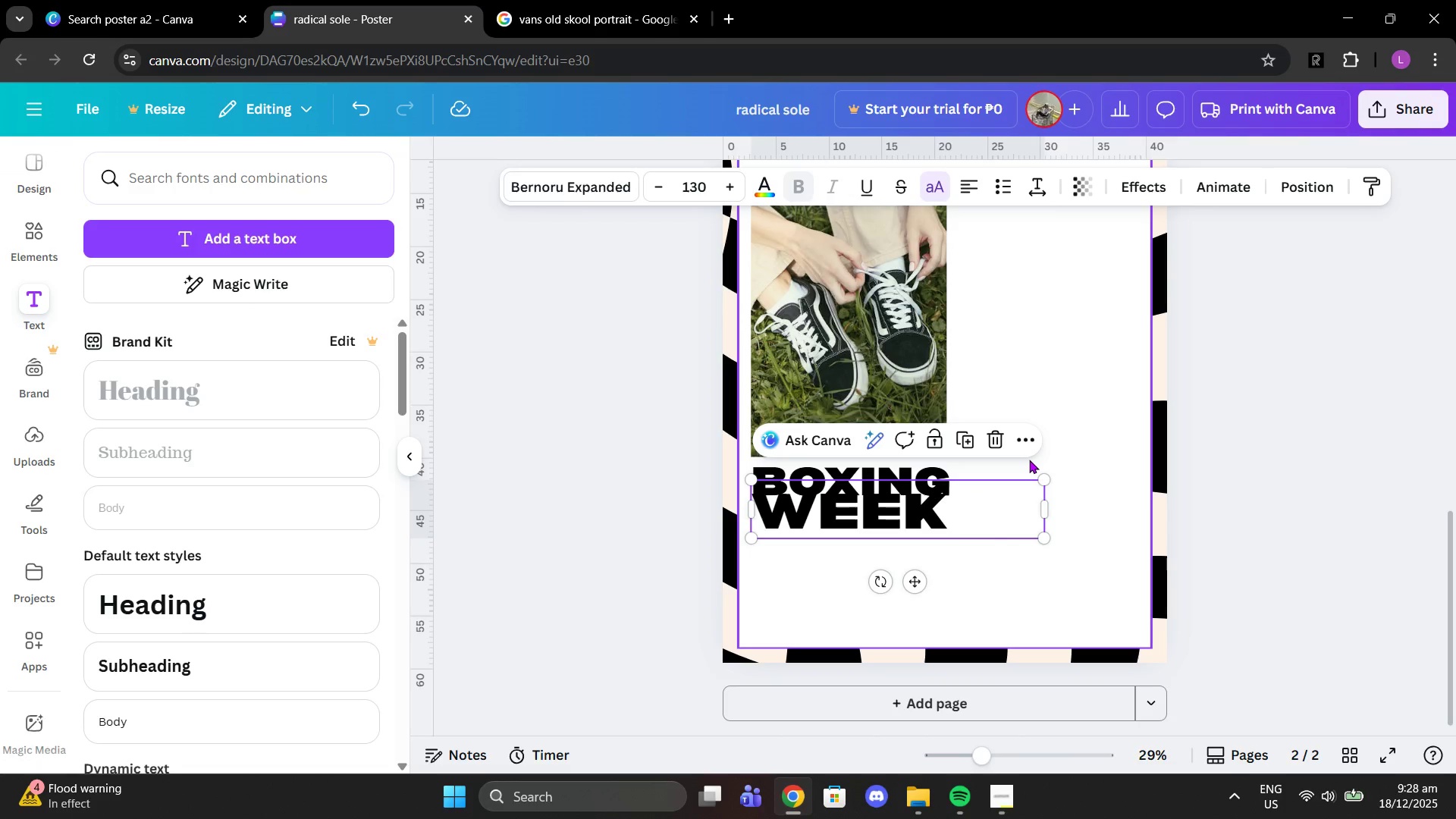 
hold_key(key=ControlLeft, duration=0.8)
 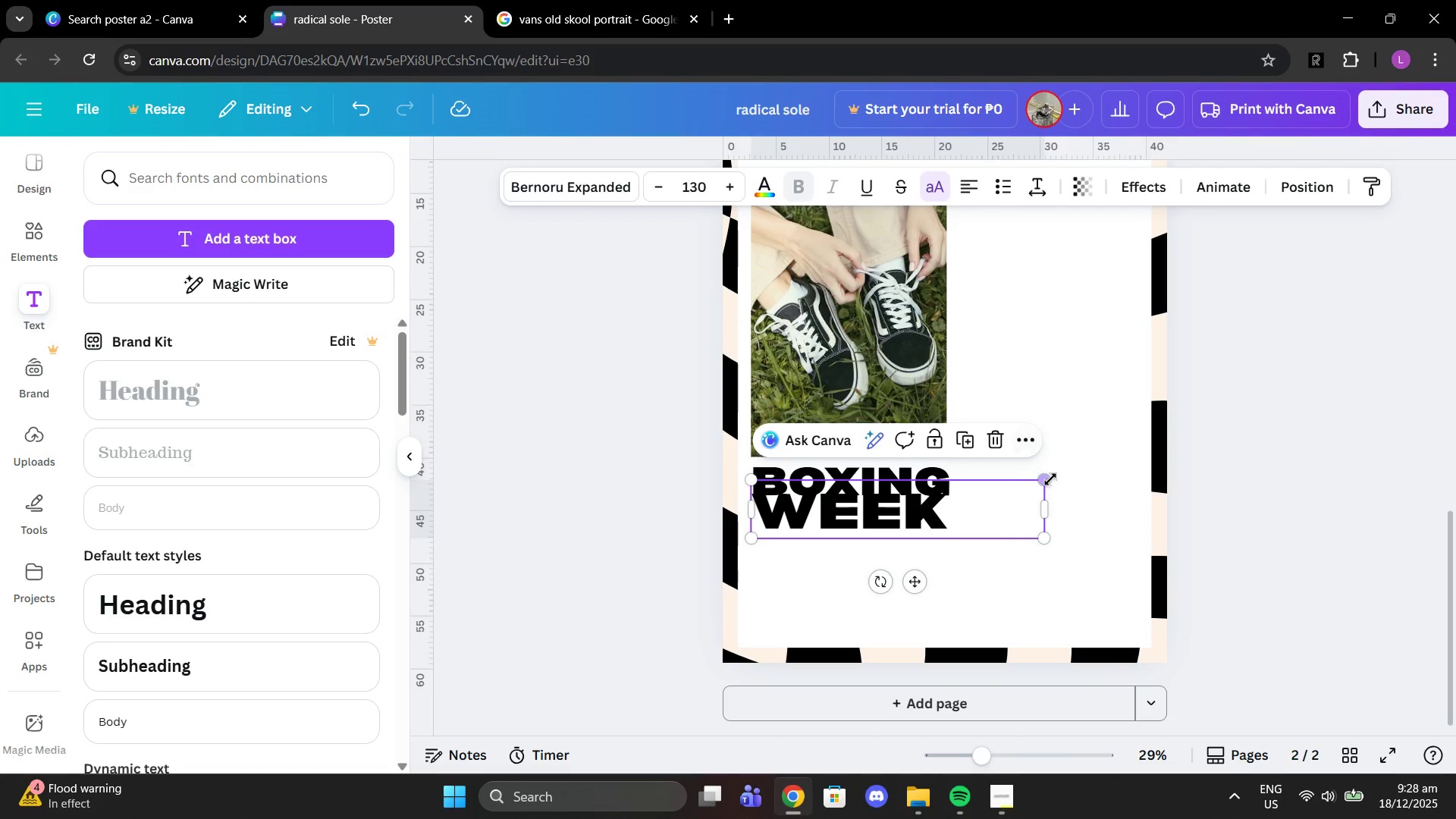 
left_click_drag(start_coordinate=[1050, 476], to_coordinate=[1059, 473])
 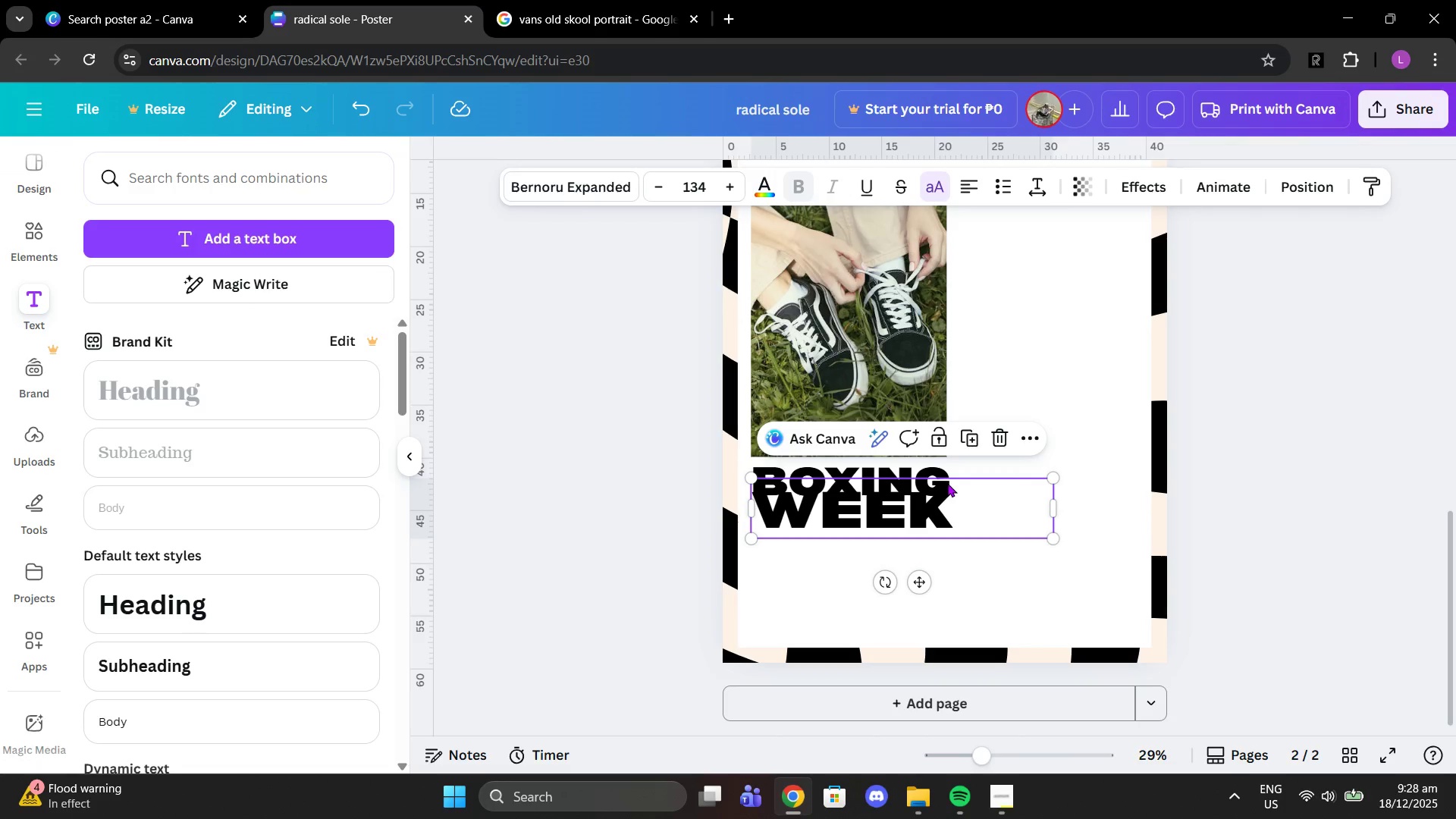 
left_click_drag(start_coordinate=[947, 483], to_coordinate=[950, 493])
 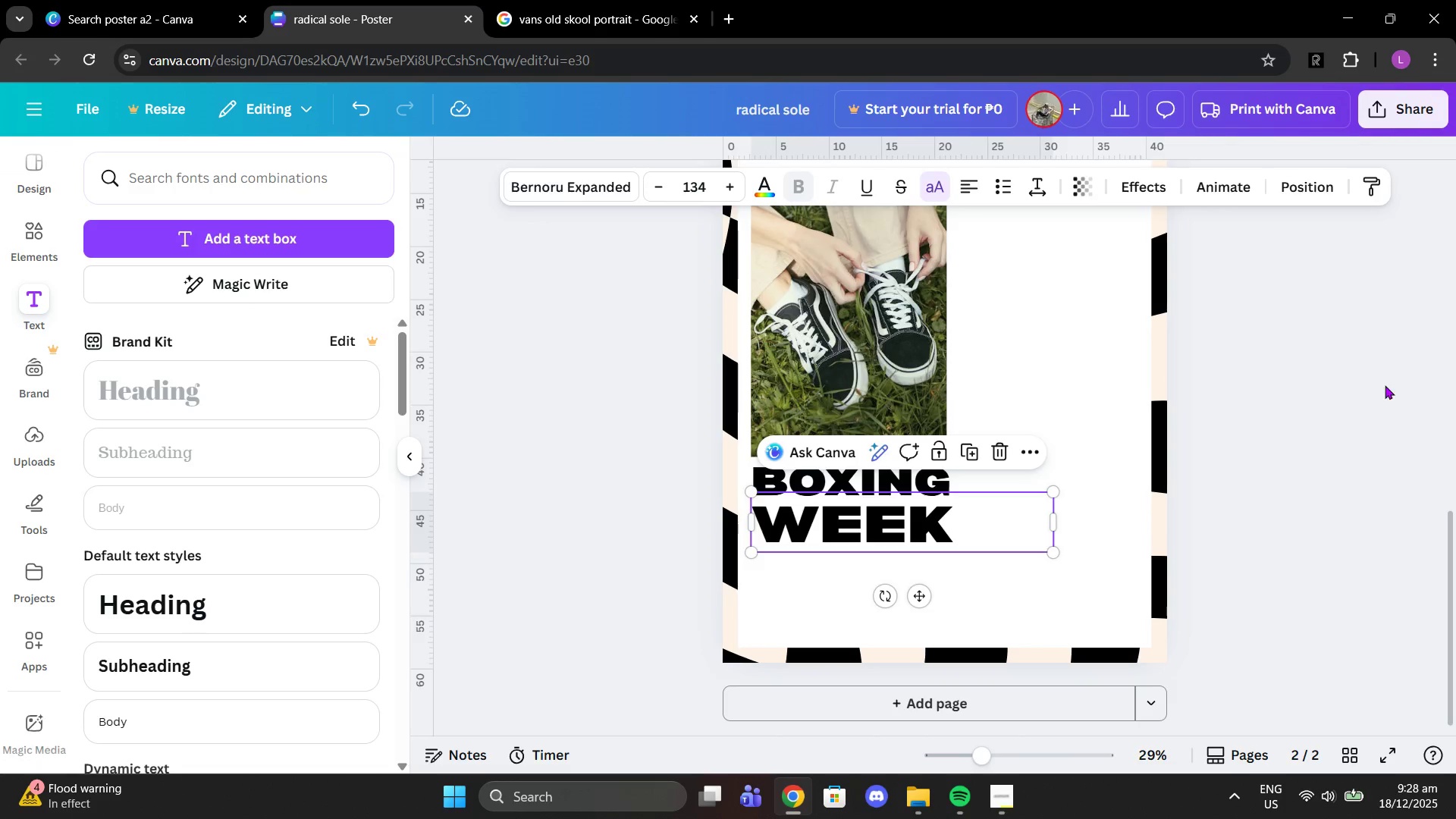 
left_click([1385, 385])
 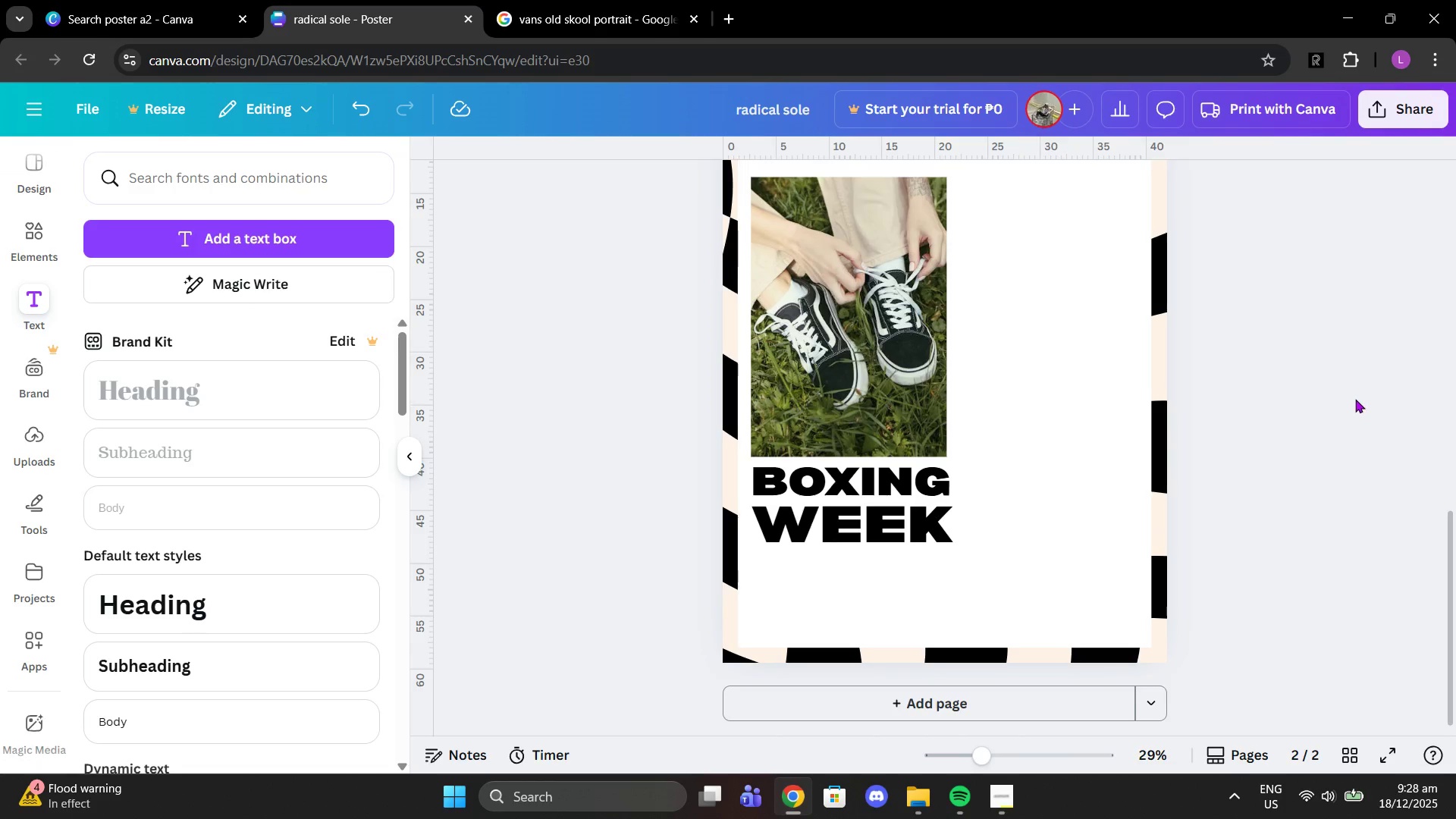 
scroll: coordinate [1355, 399], scroll_direction: up, amount: 3.0
 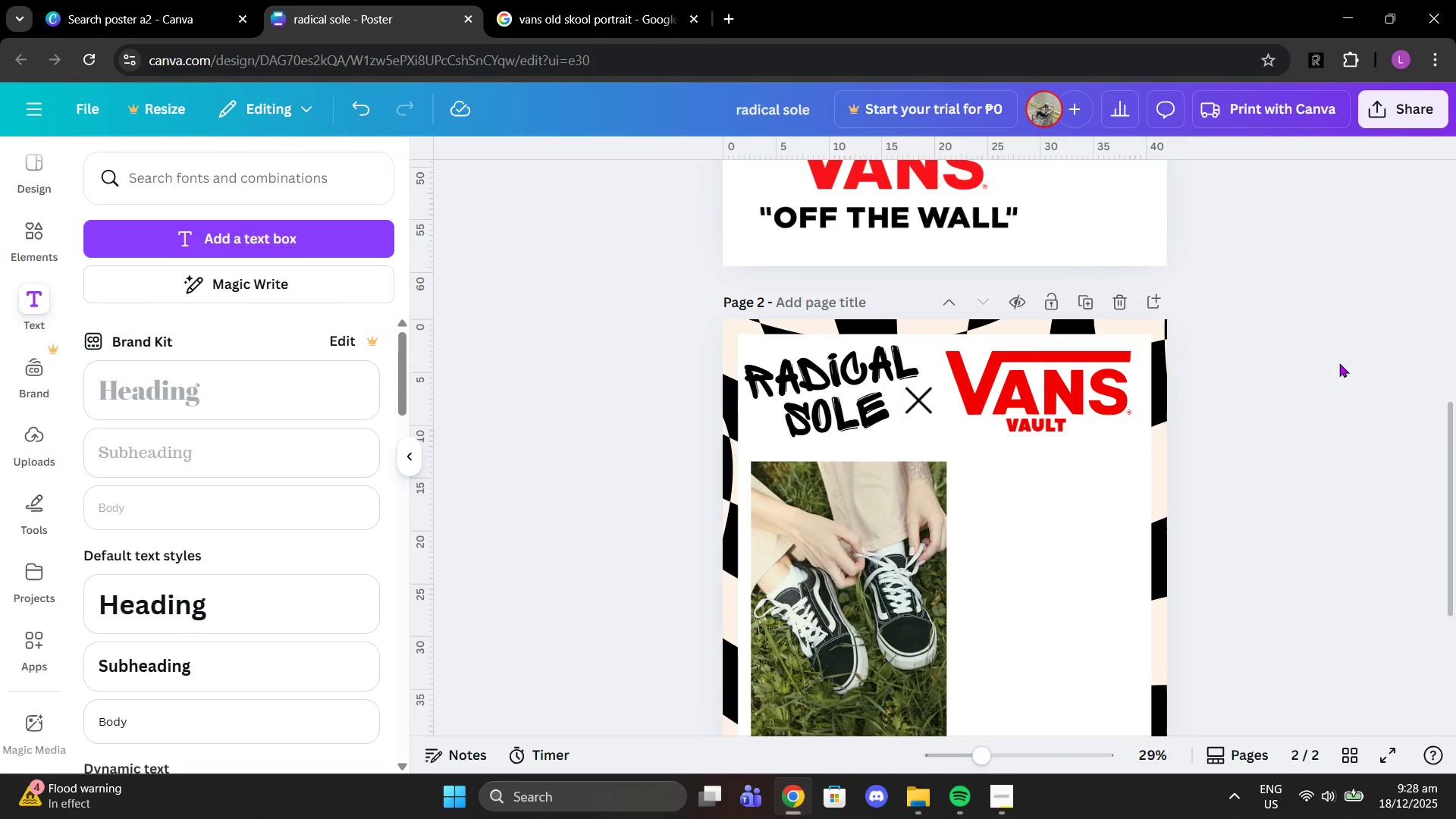 
scroll: coordinate [1336, 400], scroll_direction: down, amount: 5.0
 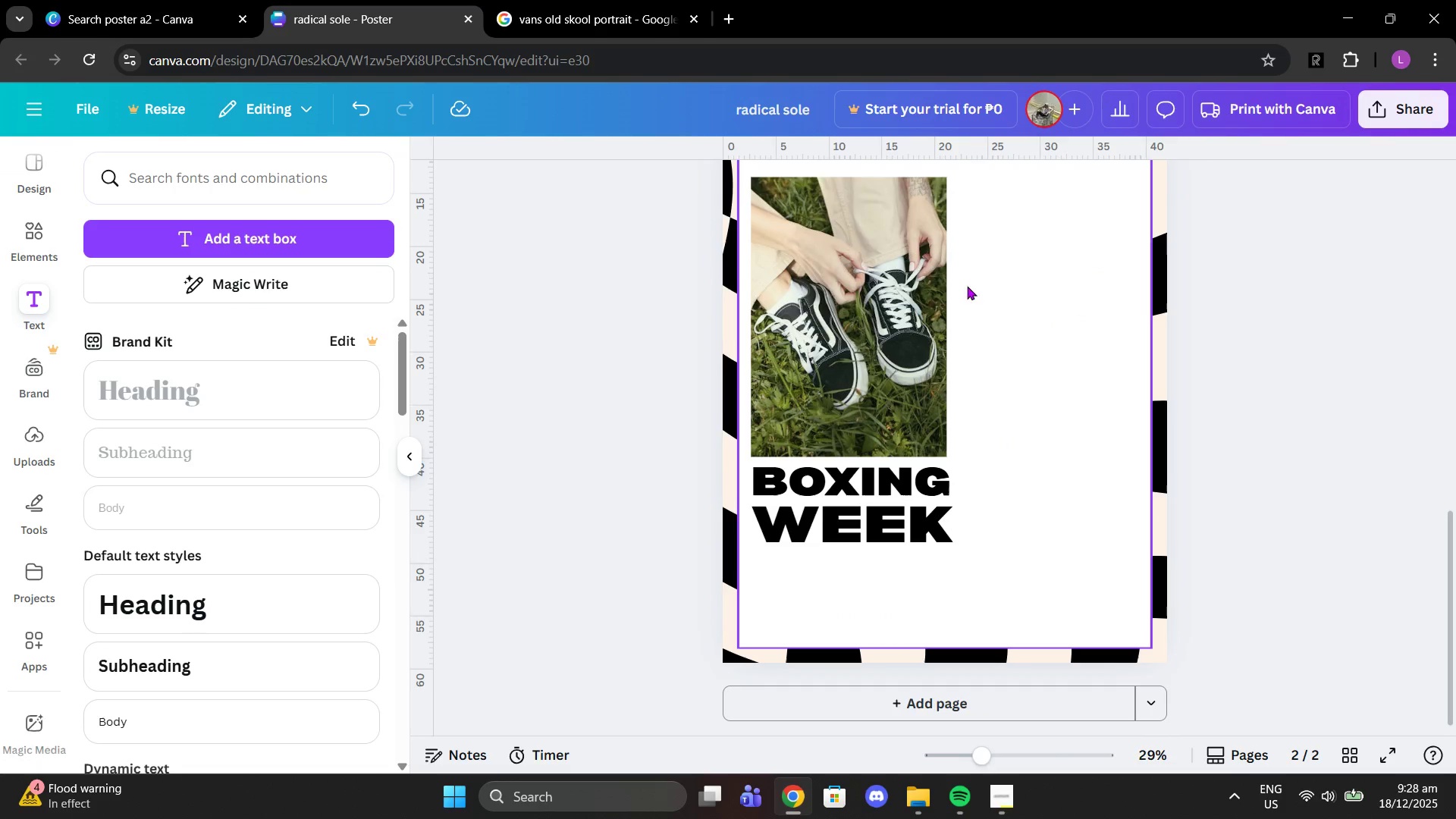 
scroll: coordinate [969, 303], scroll_direction: up, amount: 1.0
 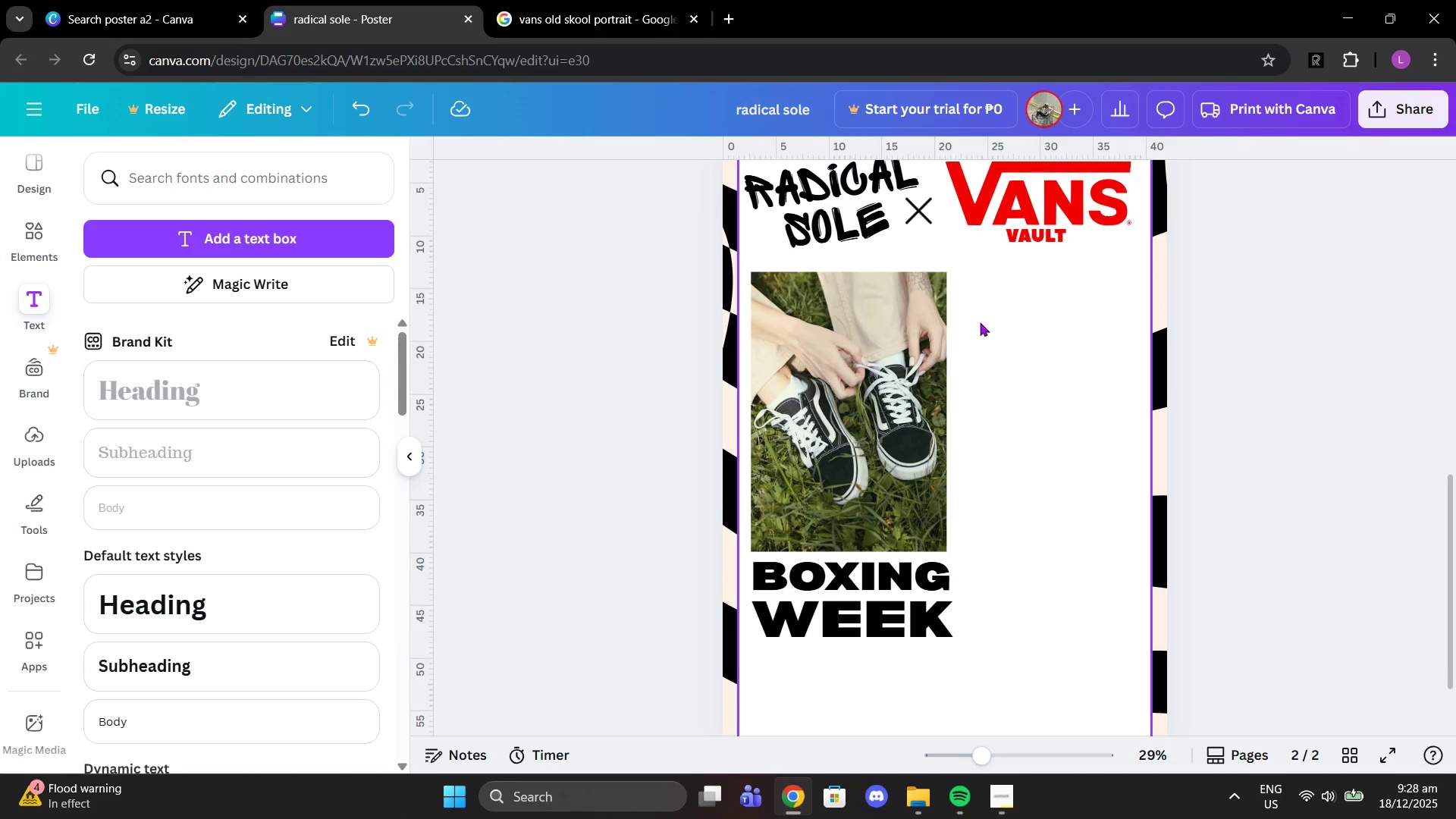 
scroll: coordinate [980, 326], scroll_direction: down, amount: 2.0
 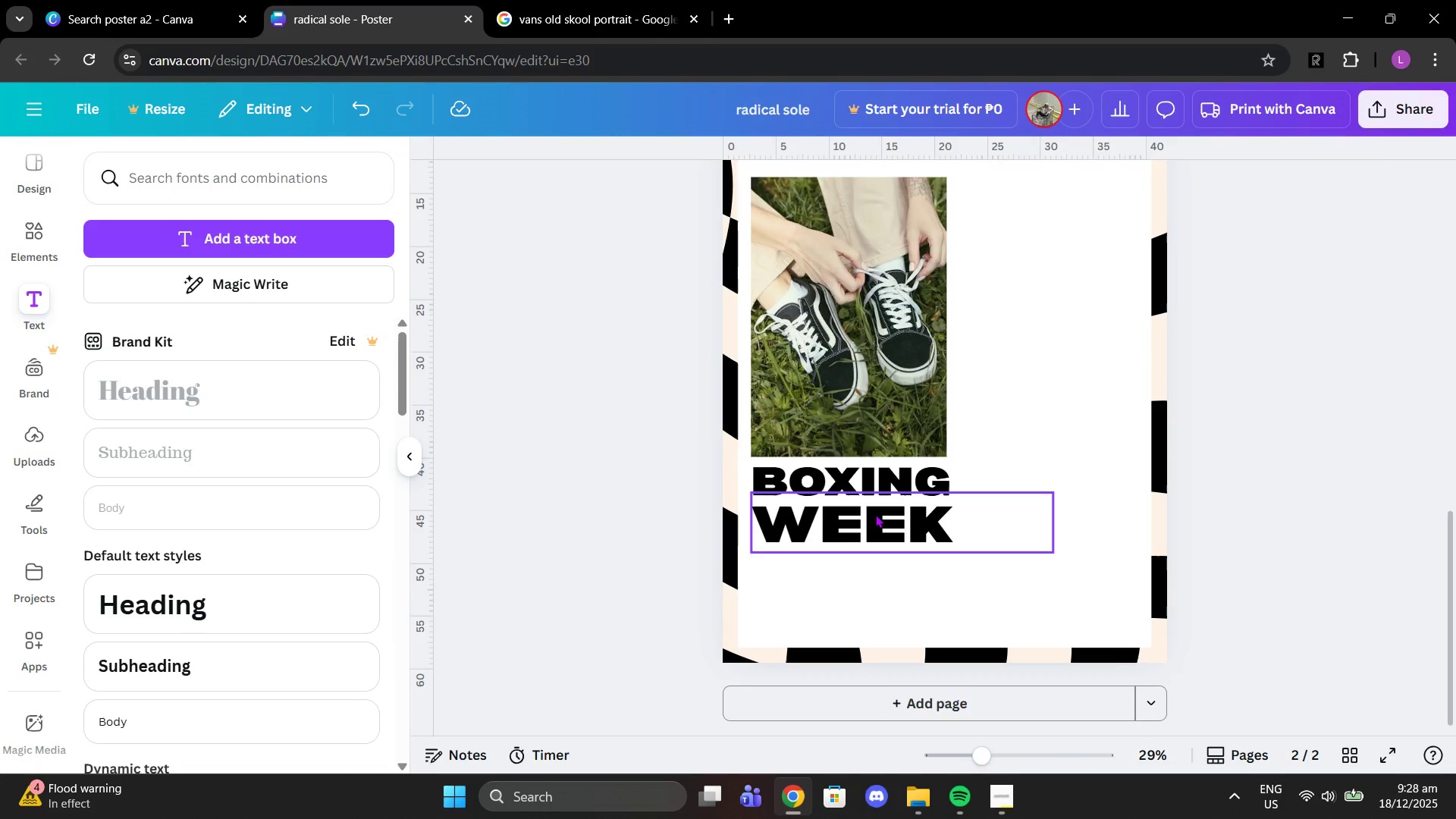 
left_click_drag(start_coordinate=[875, 525], to_coordinate=[874, 521])
 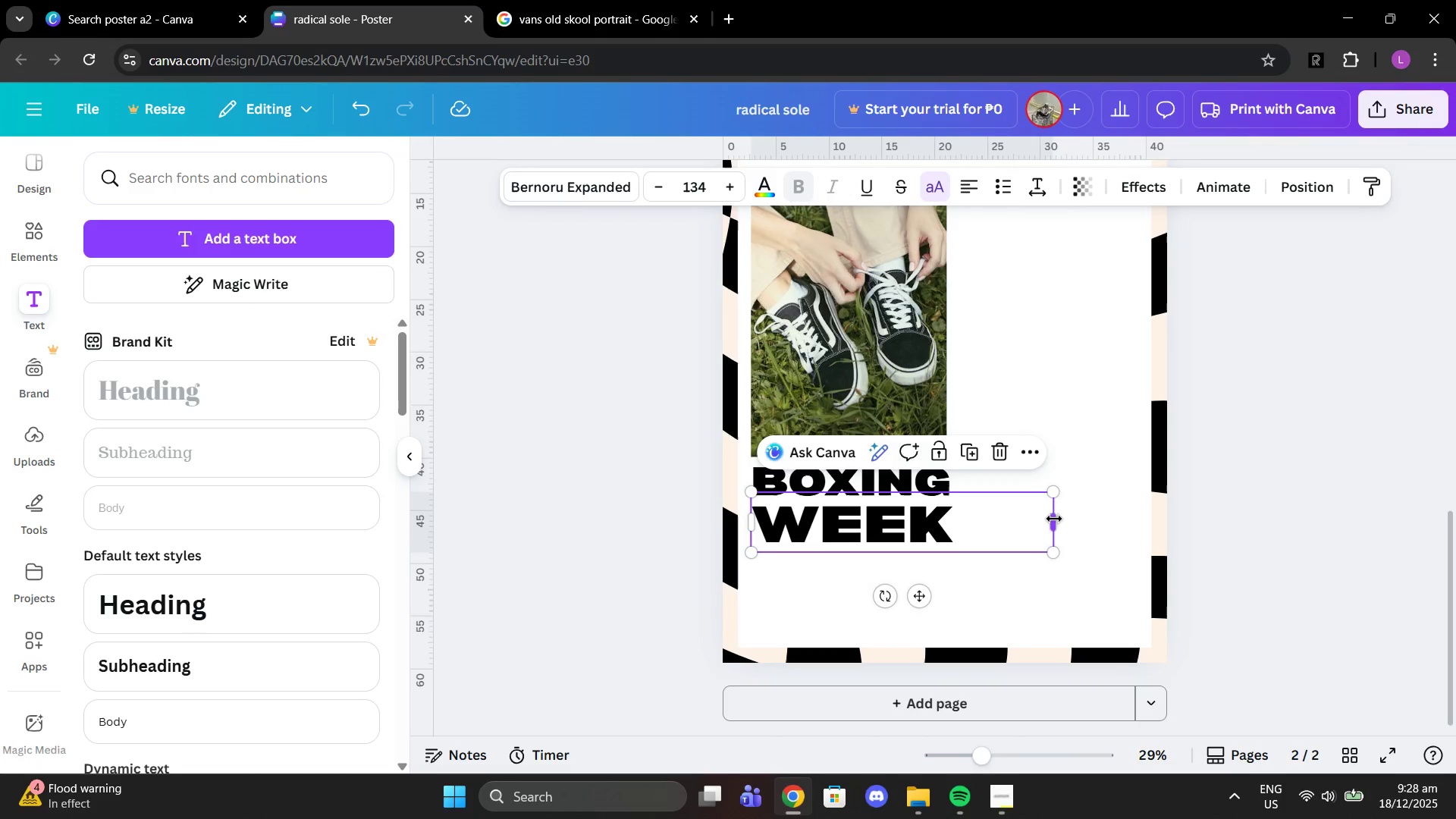 
left_click_drag(start_coordinate=[1054, 519], to_coordinate=[956, 506])
 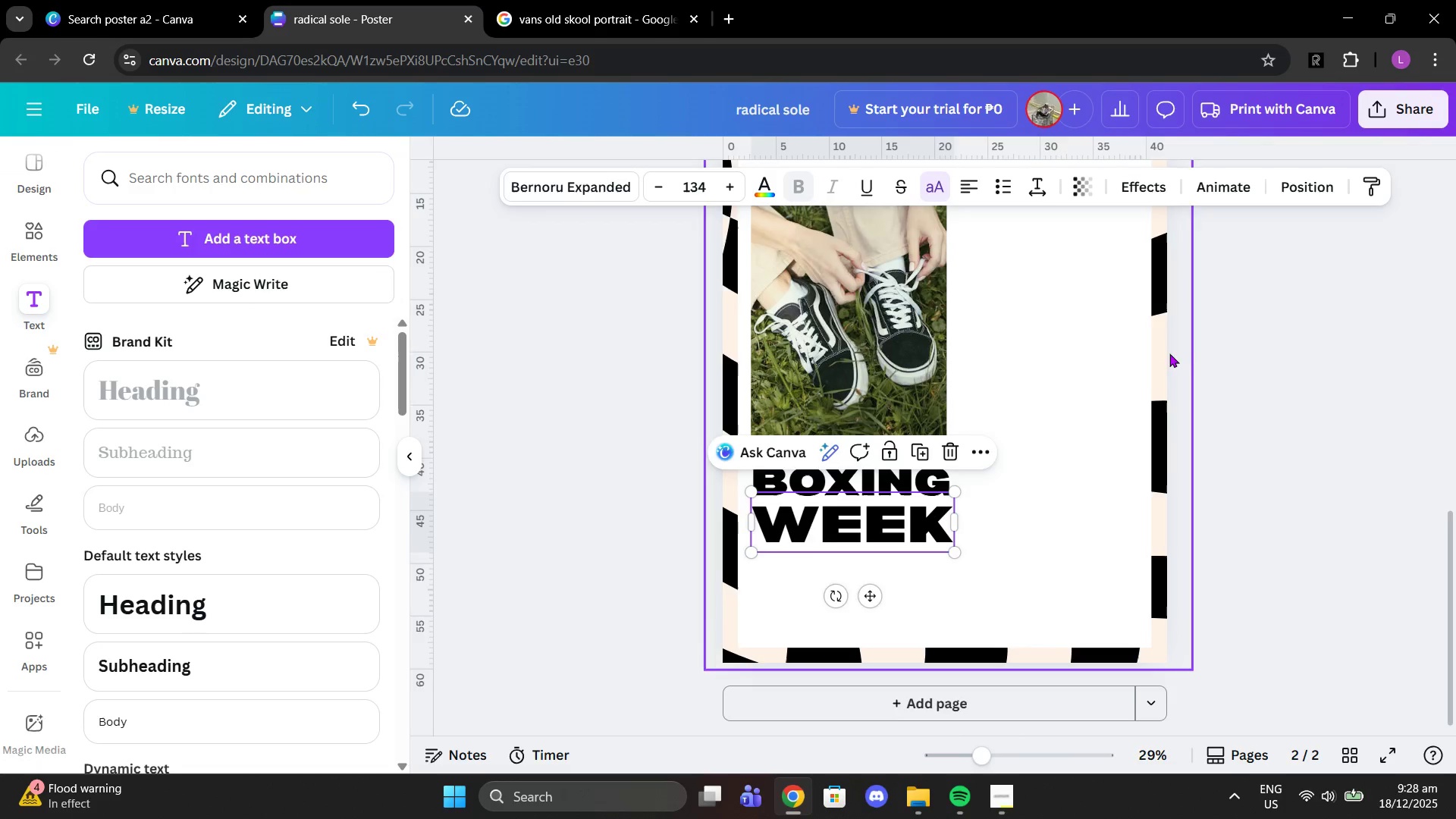 
scroll: coordinate [1170, 360], scroll_direction: down, amount: 1.0
 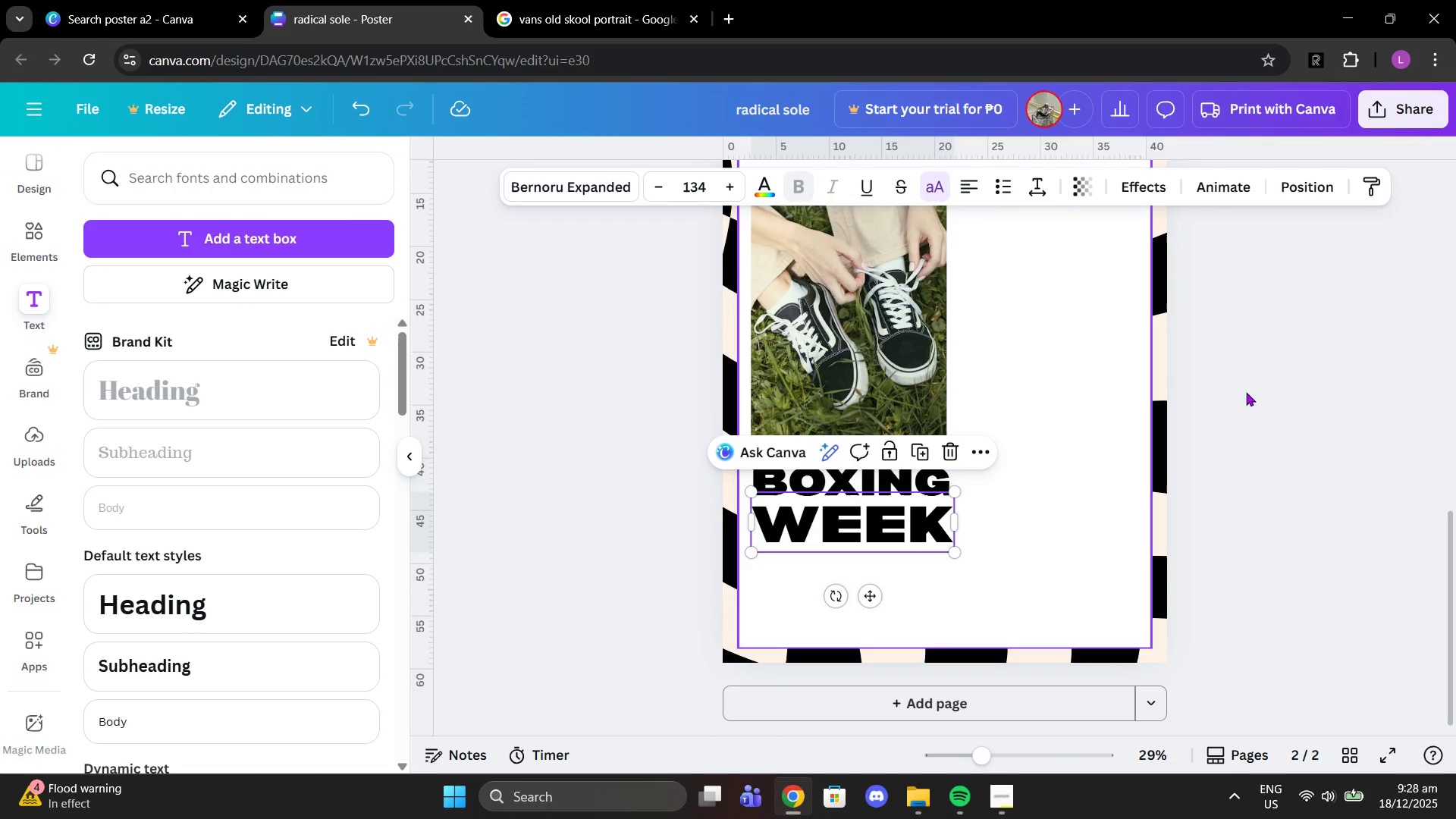 
left_click([1455, 386])
 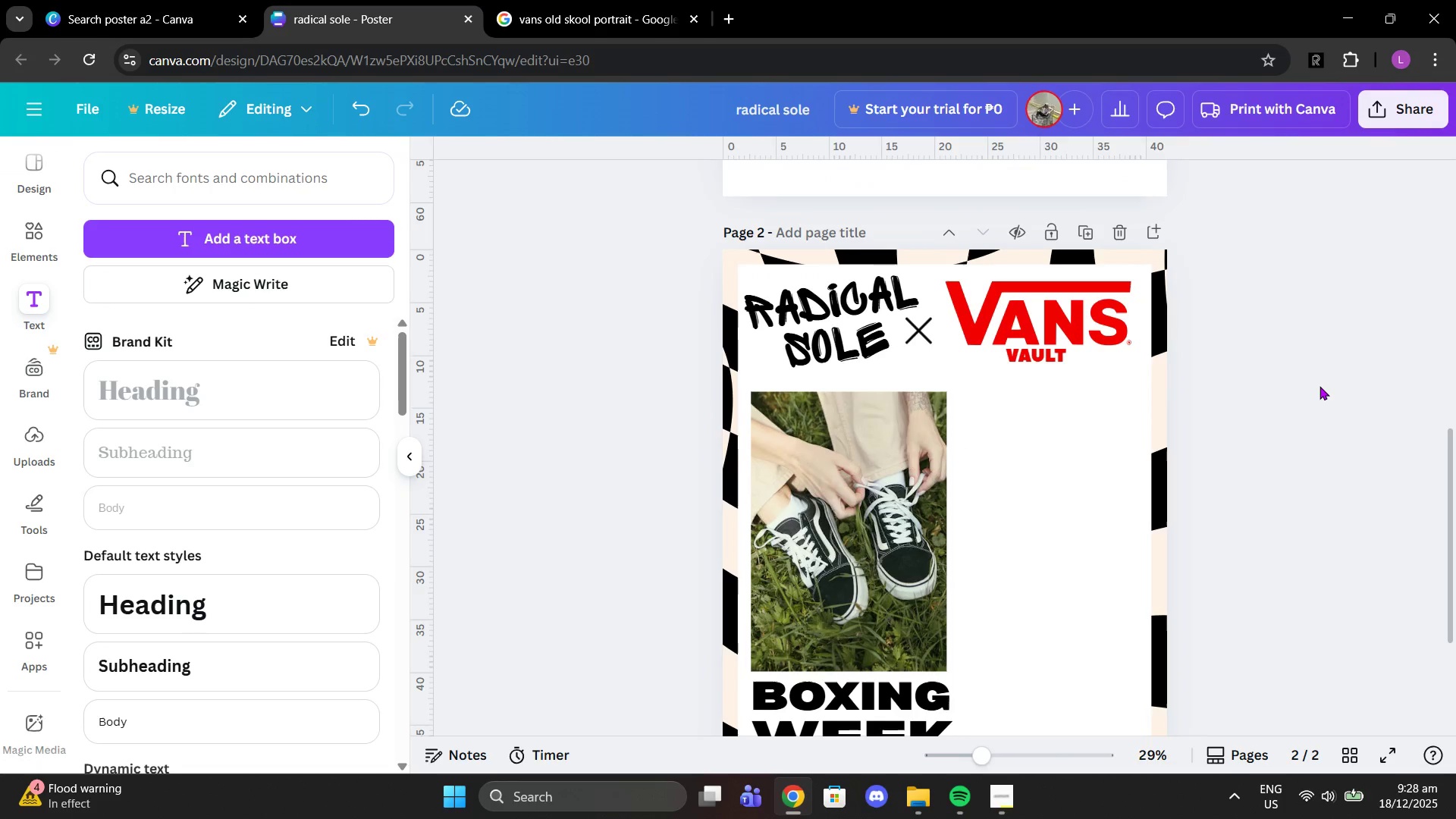 
scroll: coordinate [1320, 386], scroll_direction: down, amount: 3.0
 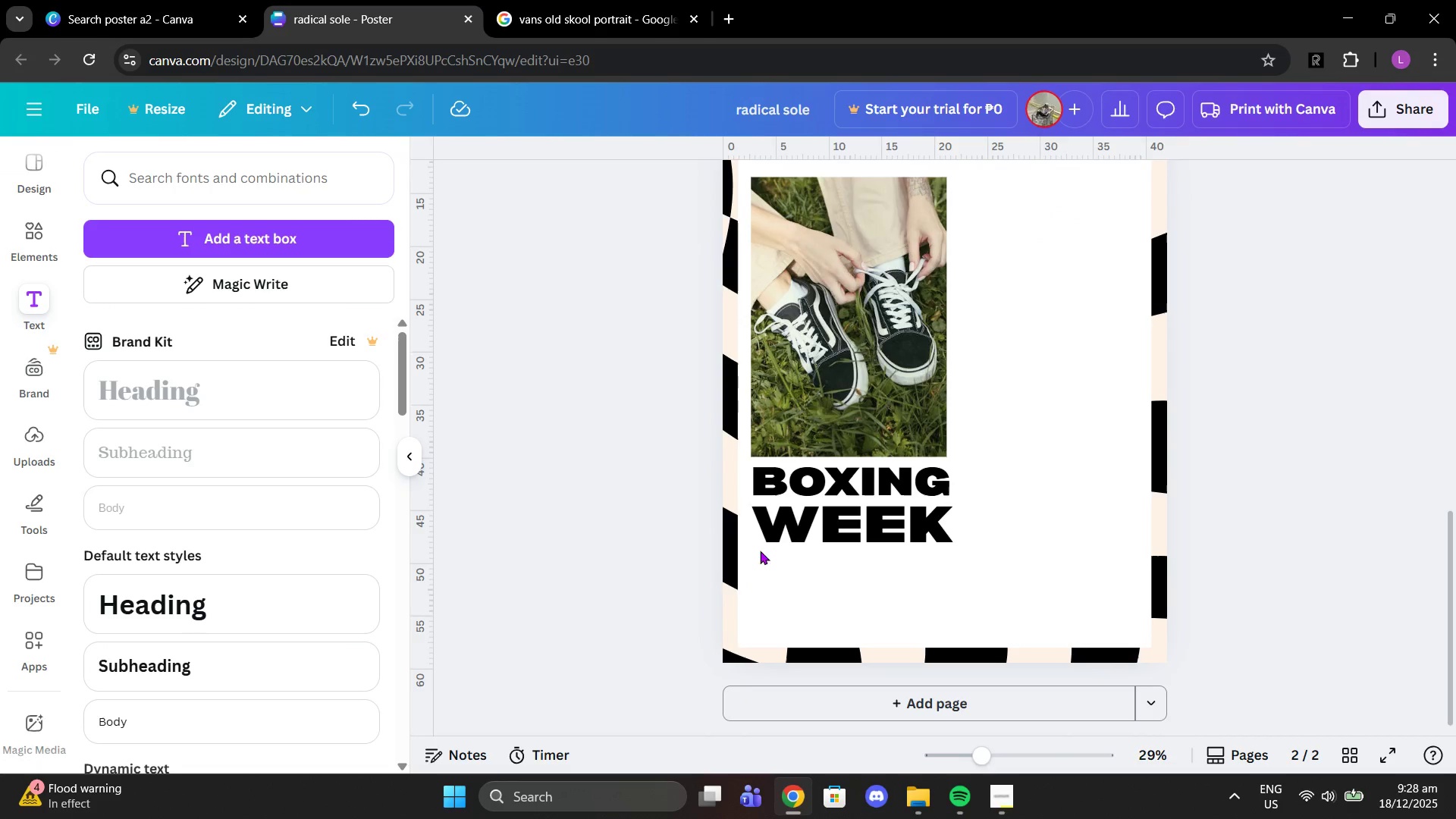 
left_click([822, 538])
 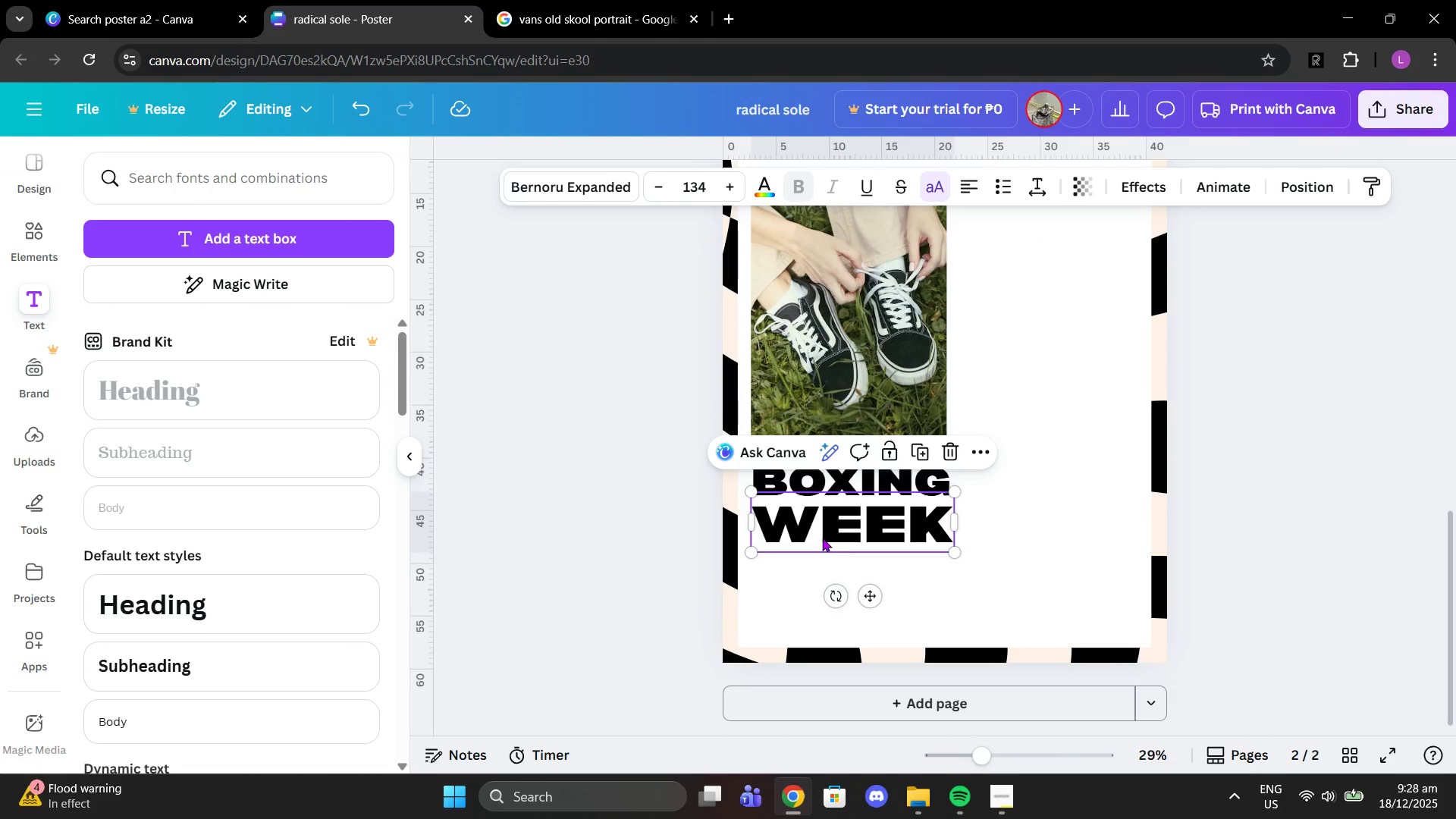 
key(Control+C)
 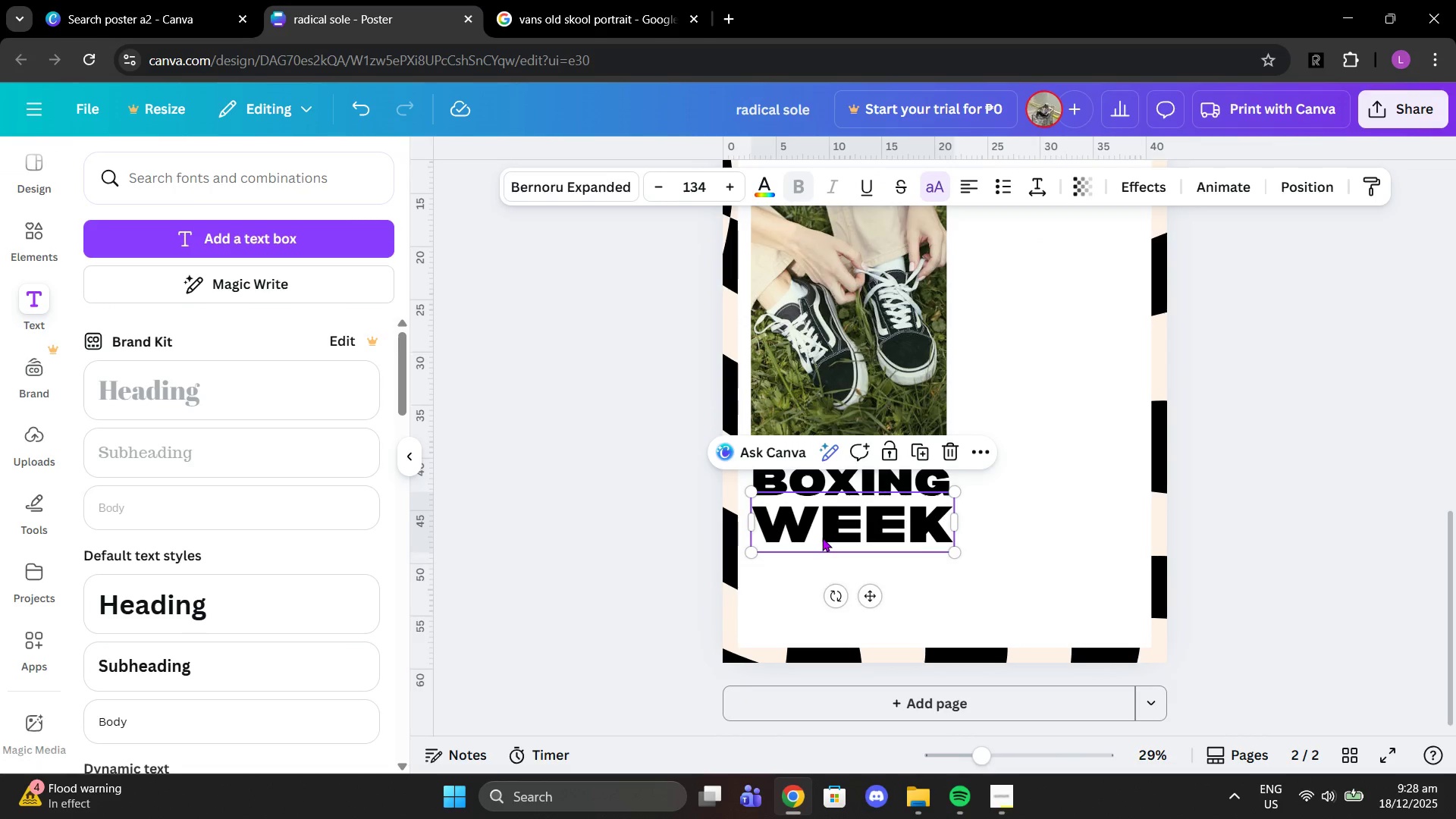 
key(Control+ControlLeft)
 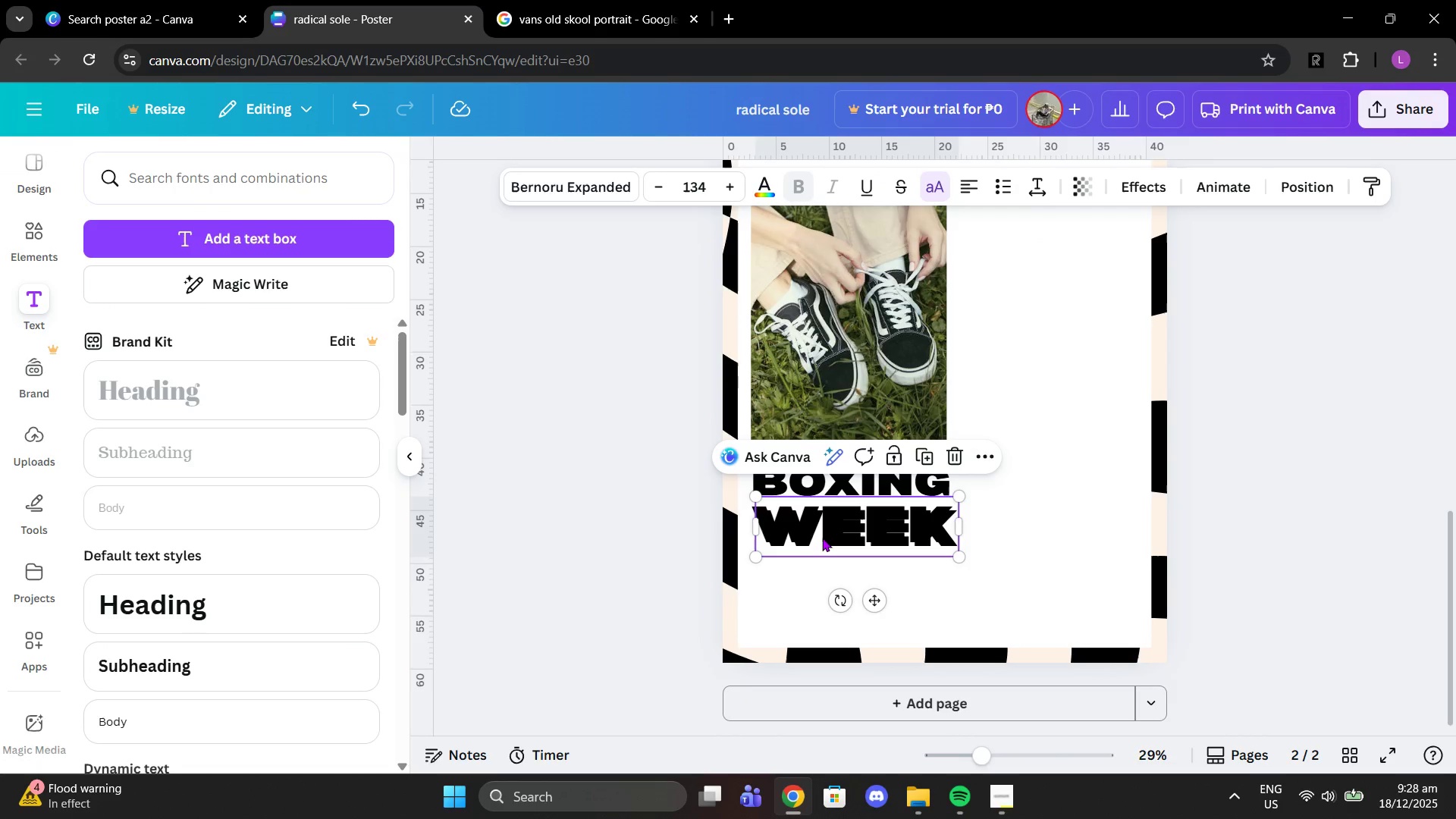 
key(Control+V)
 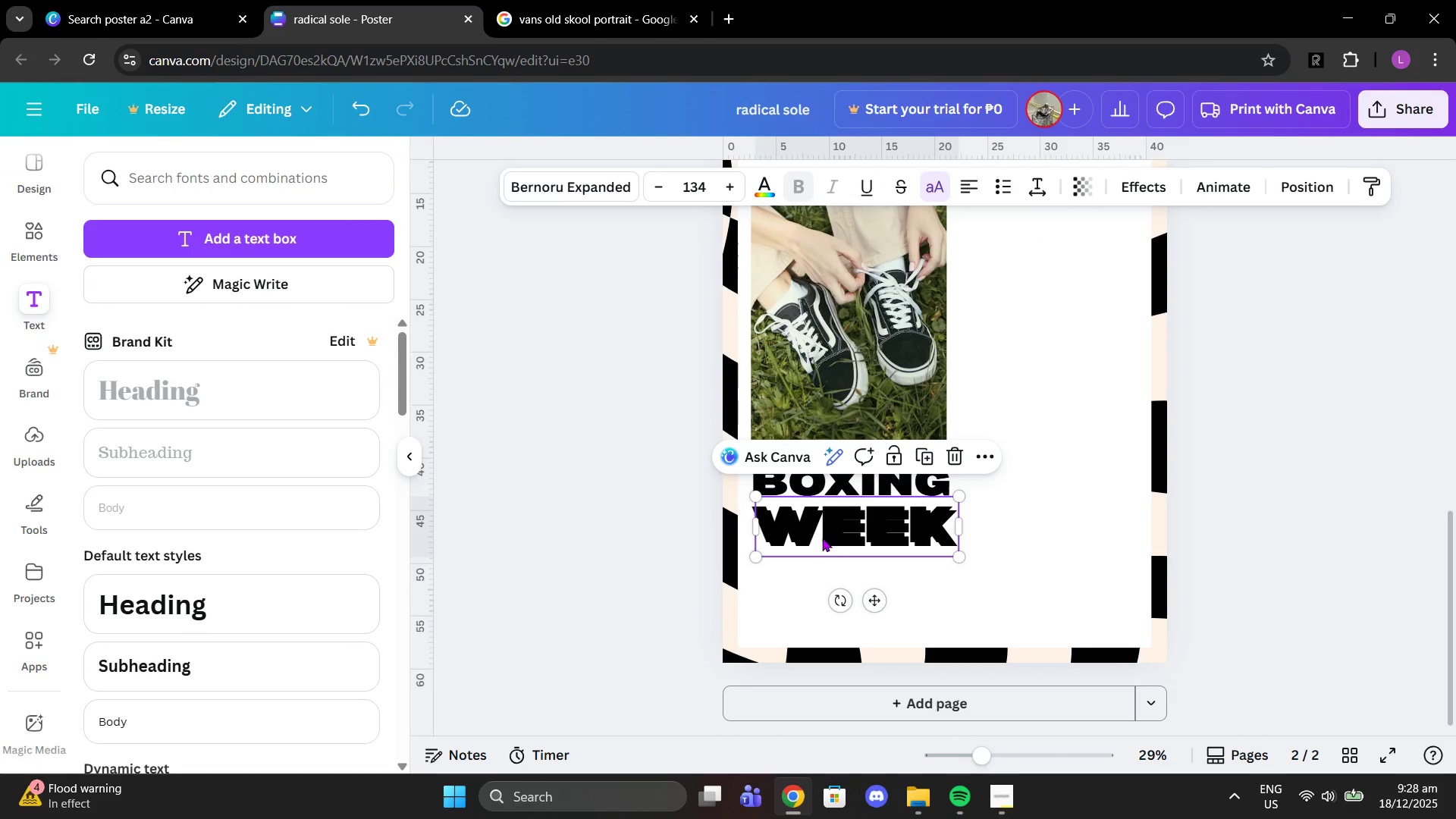 
left_click_drag(start_coordinate=[822, 538], to_coordinate=[817, 586])
 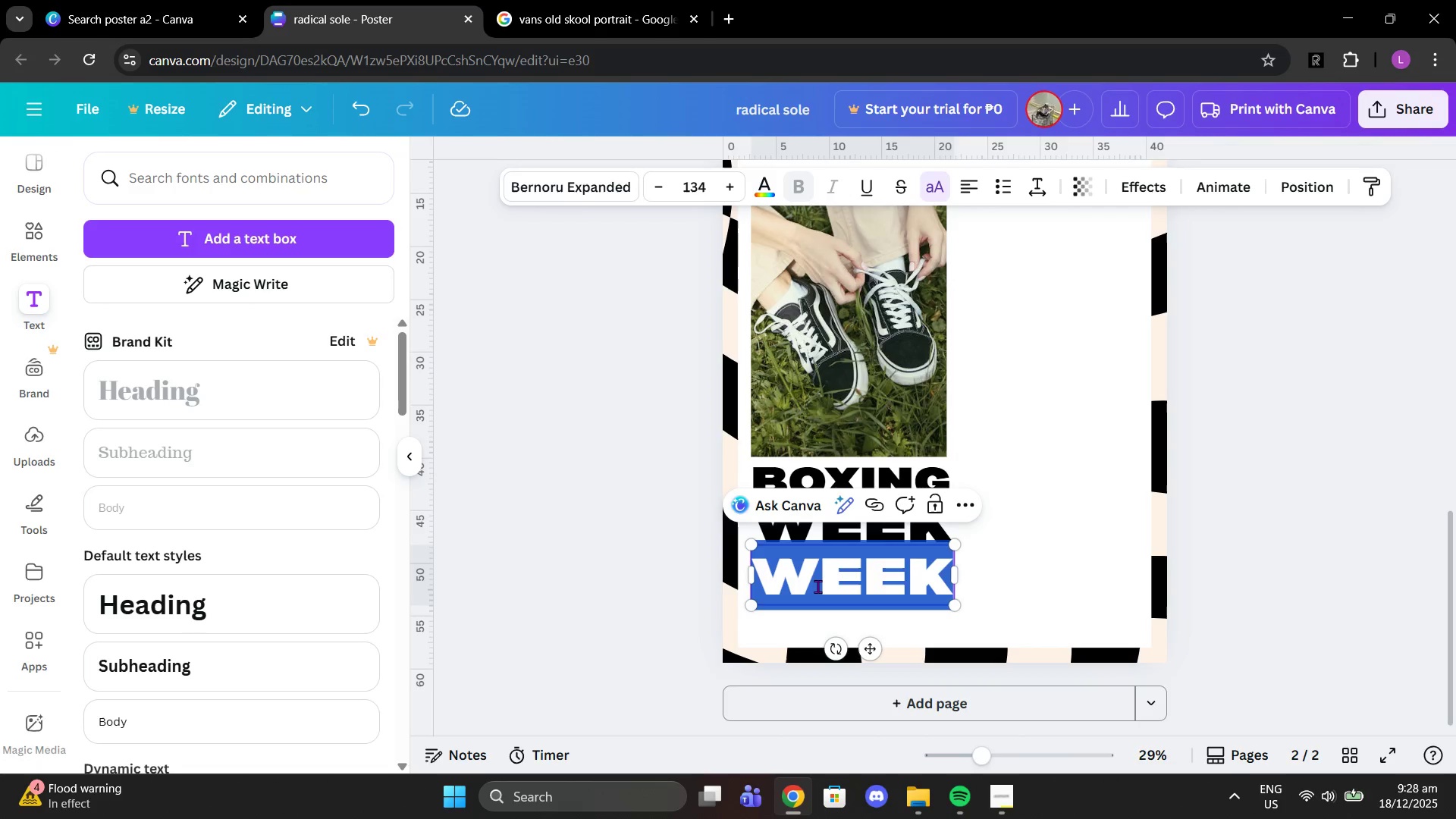 
double_click([817, 586])
 